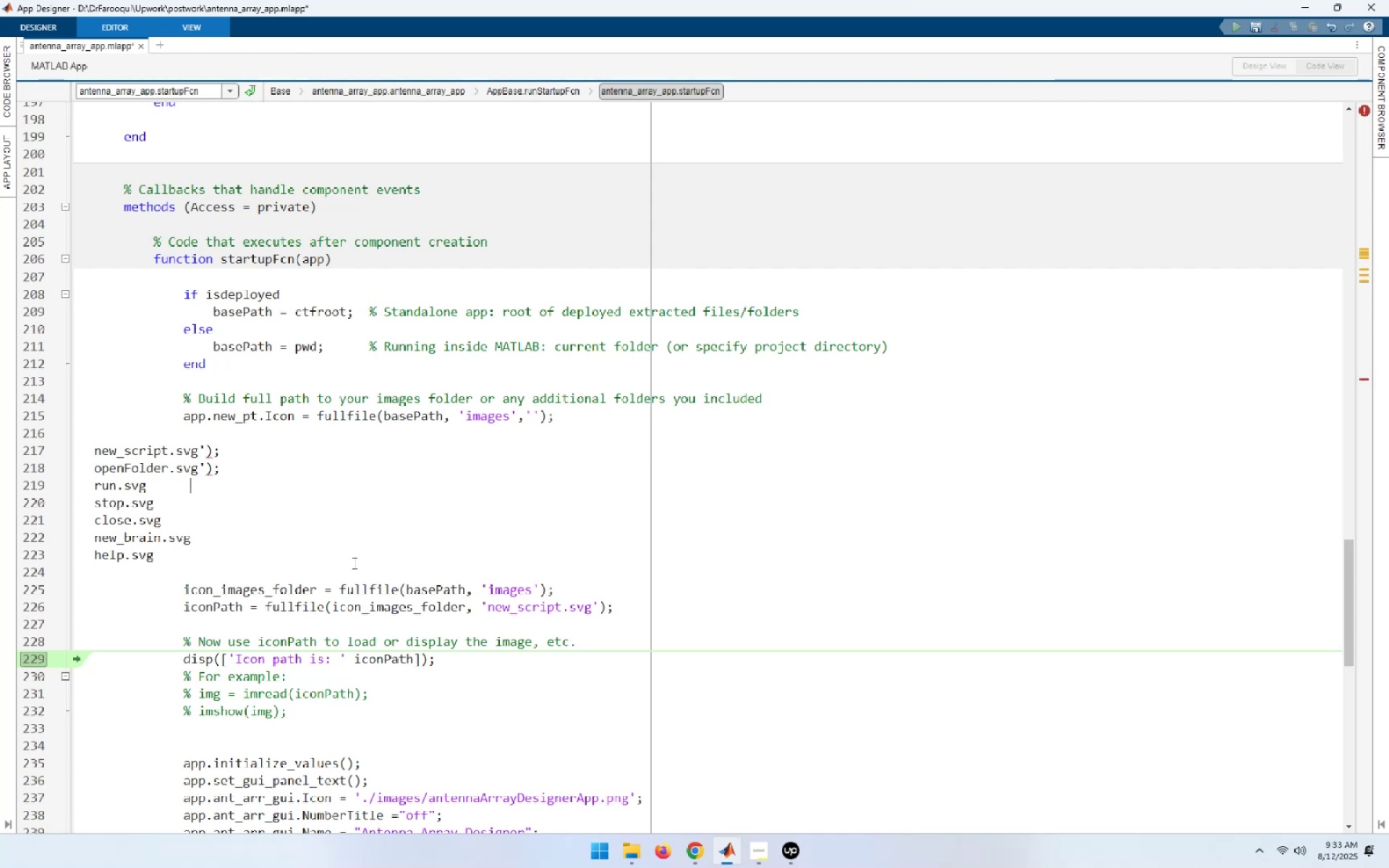 
key(ArrowLeft)
 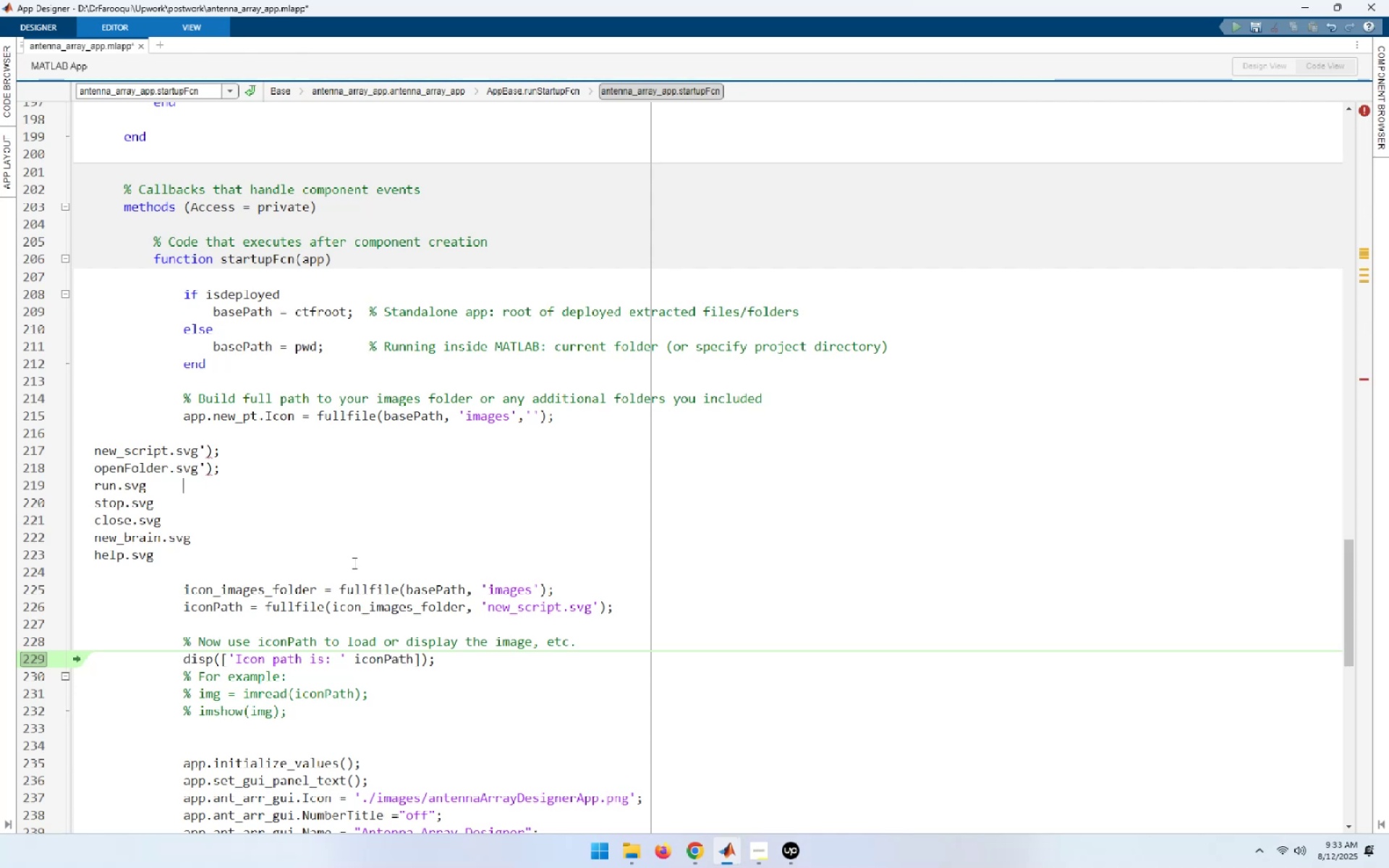 
key(ArrowLeft)
 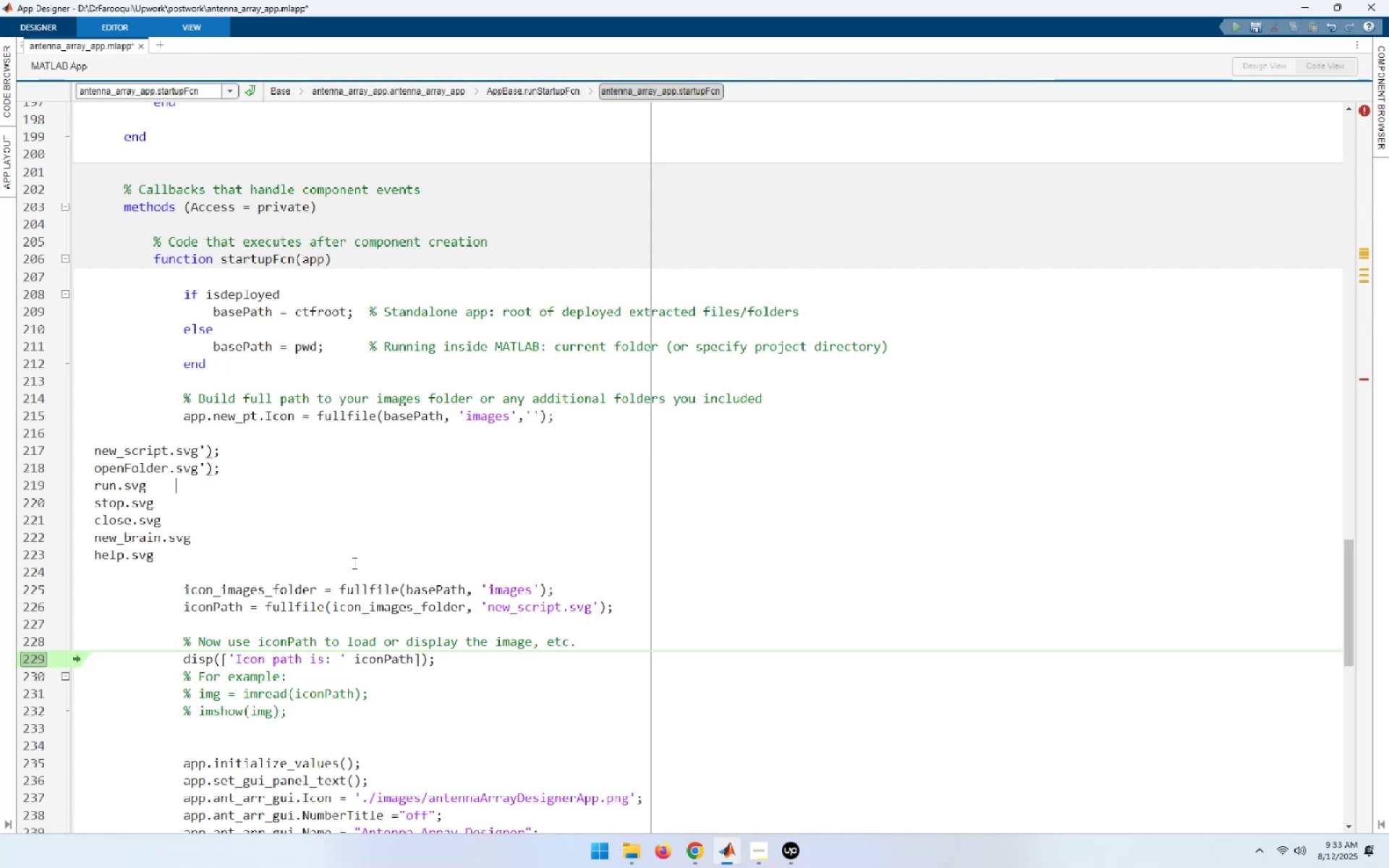 
key(ArrowLeft)
 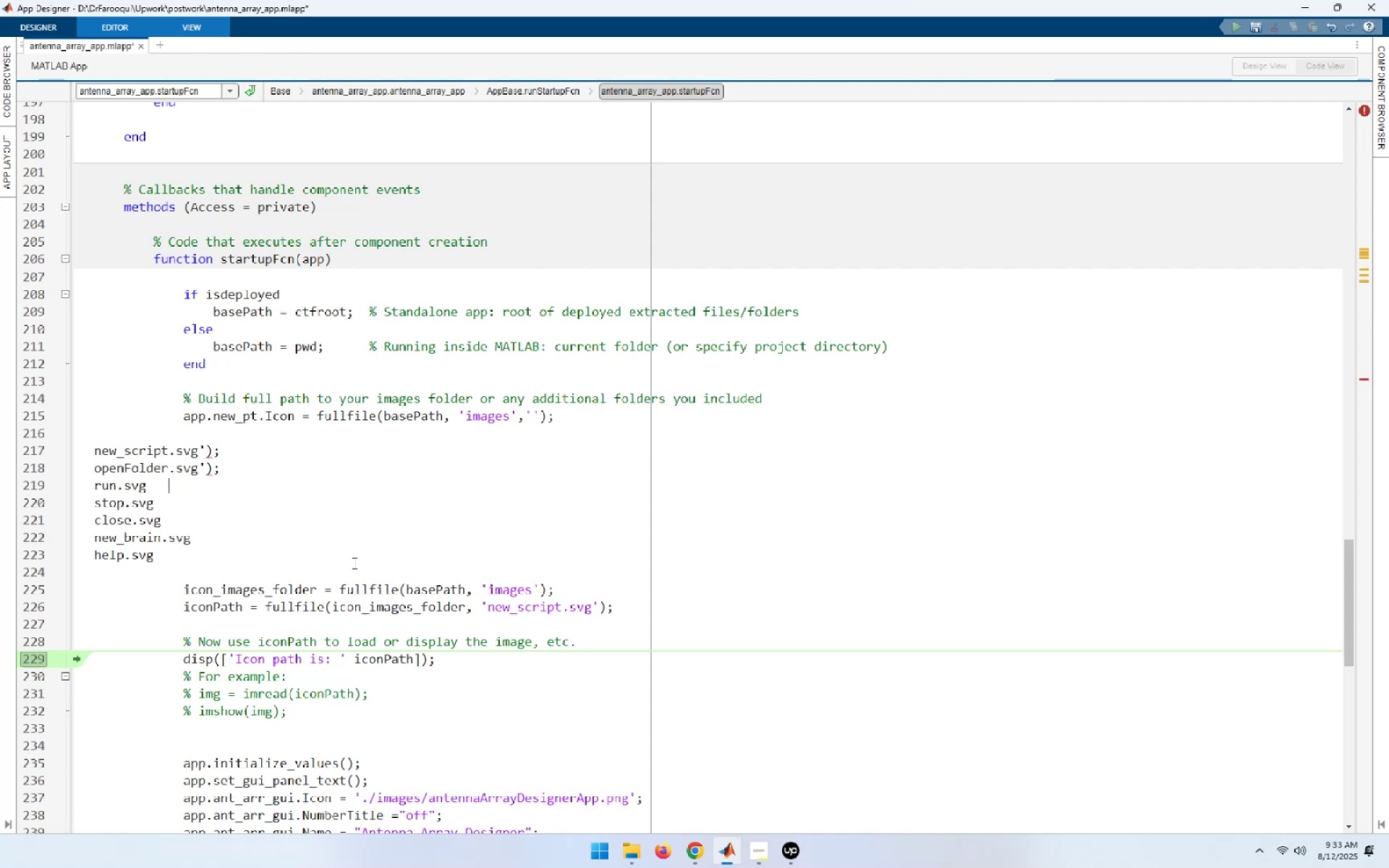 
key(ArrowLeft)
 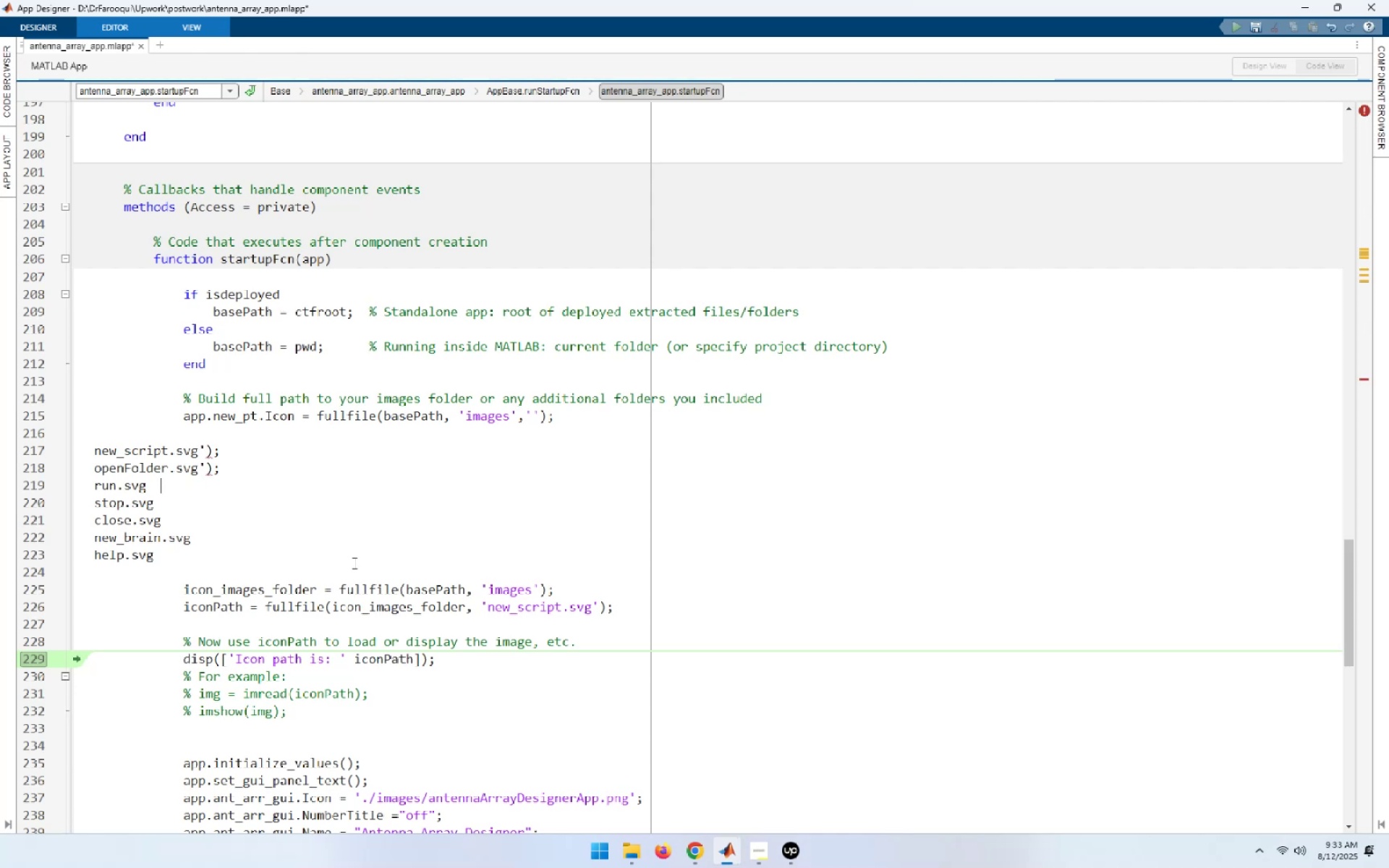 
key(ArrowLeft)
 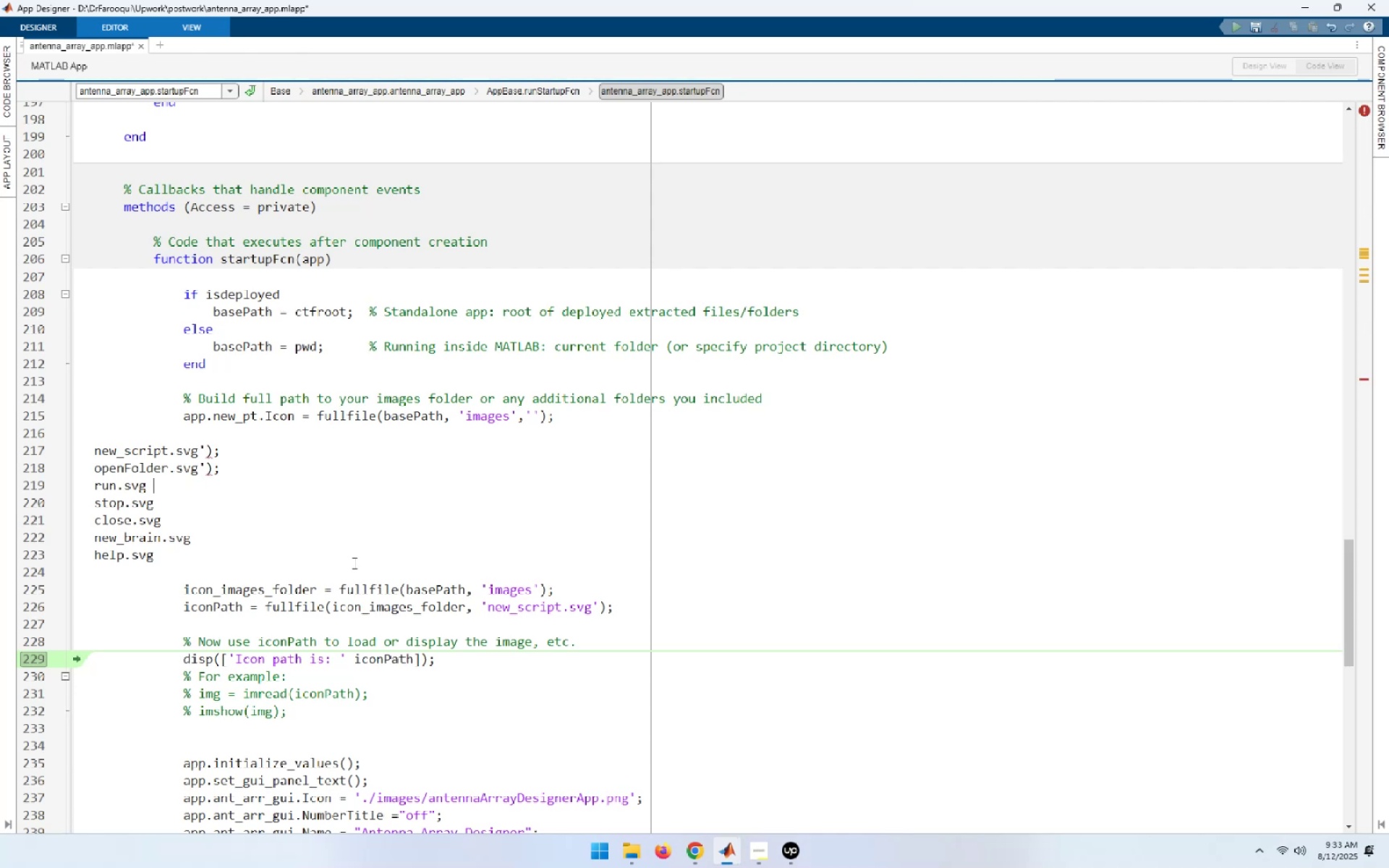 
key(ArrowLeft)
 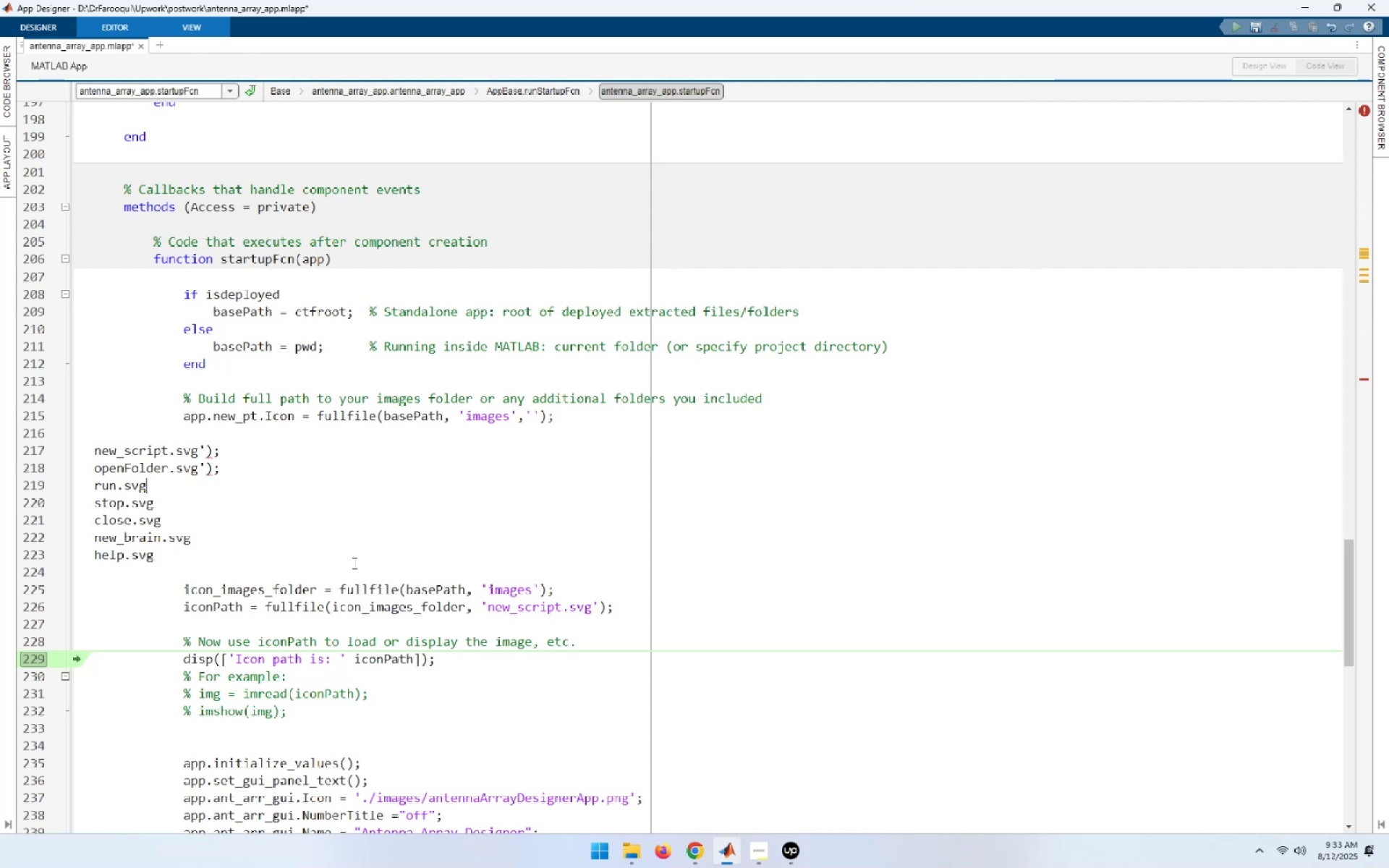 
key(Control+ControlLeft)
 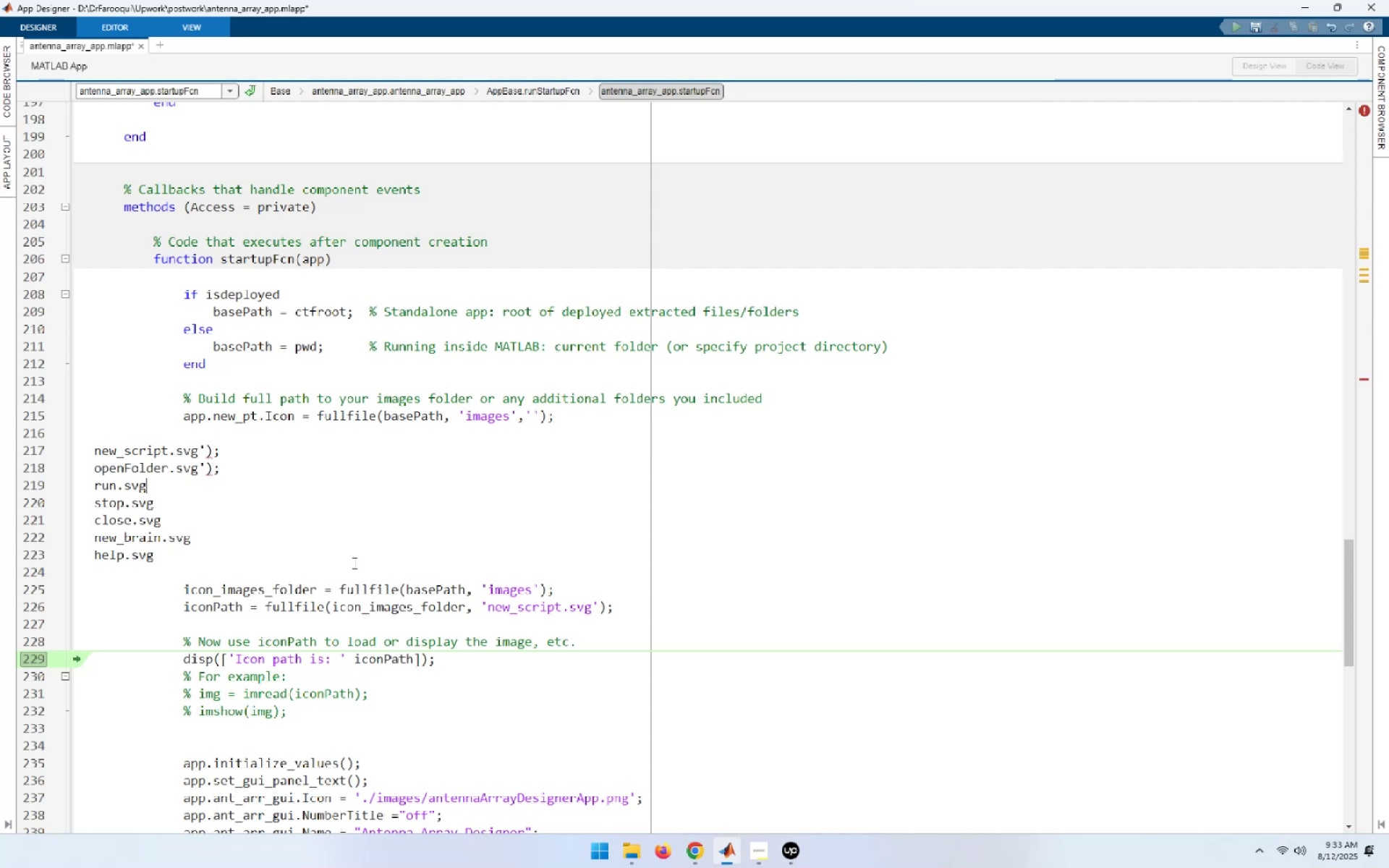 
key(Control+V)
 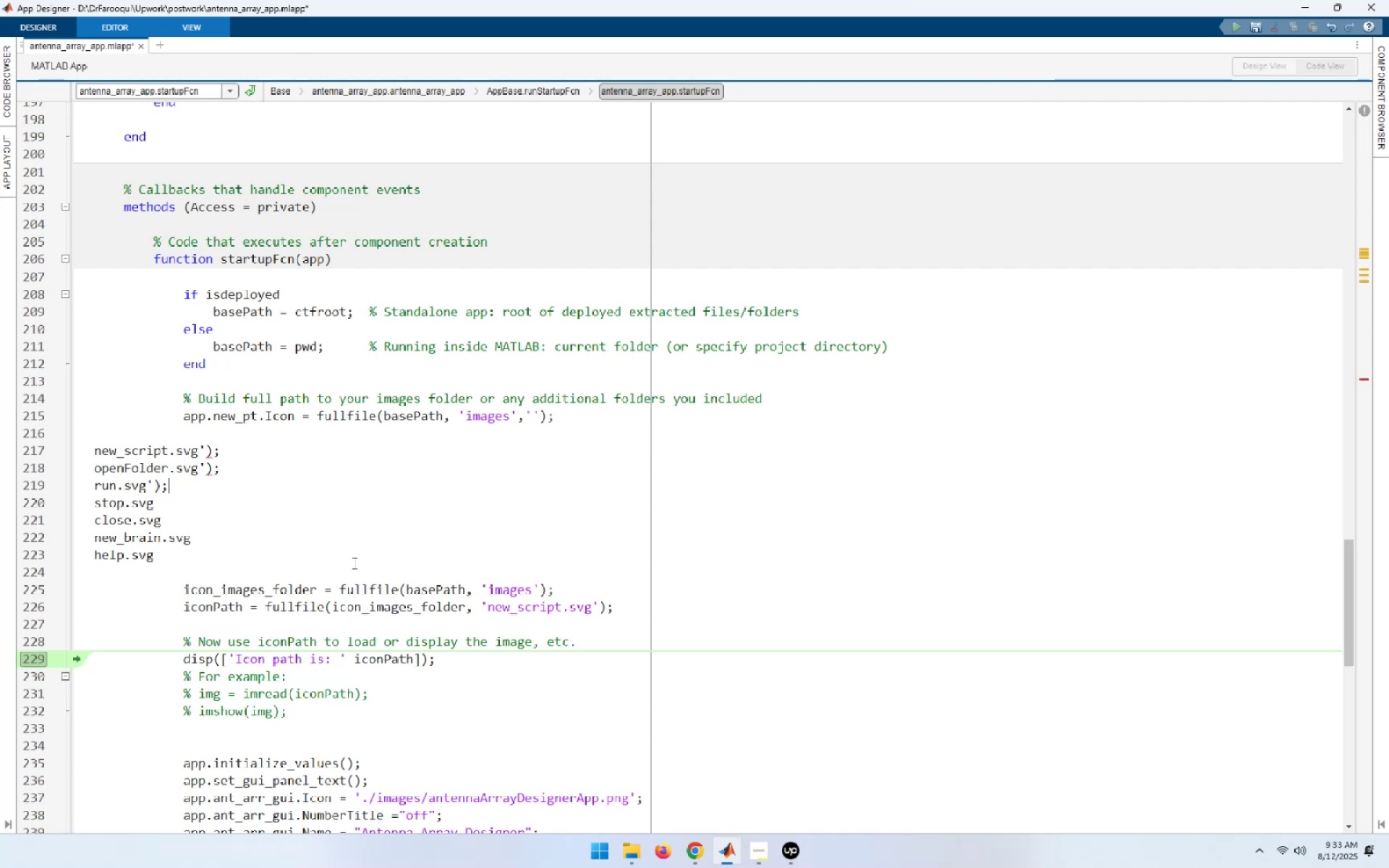 
key(ArrowDown)
 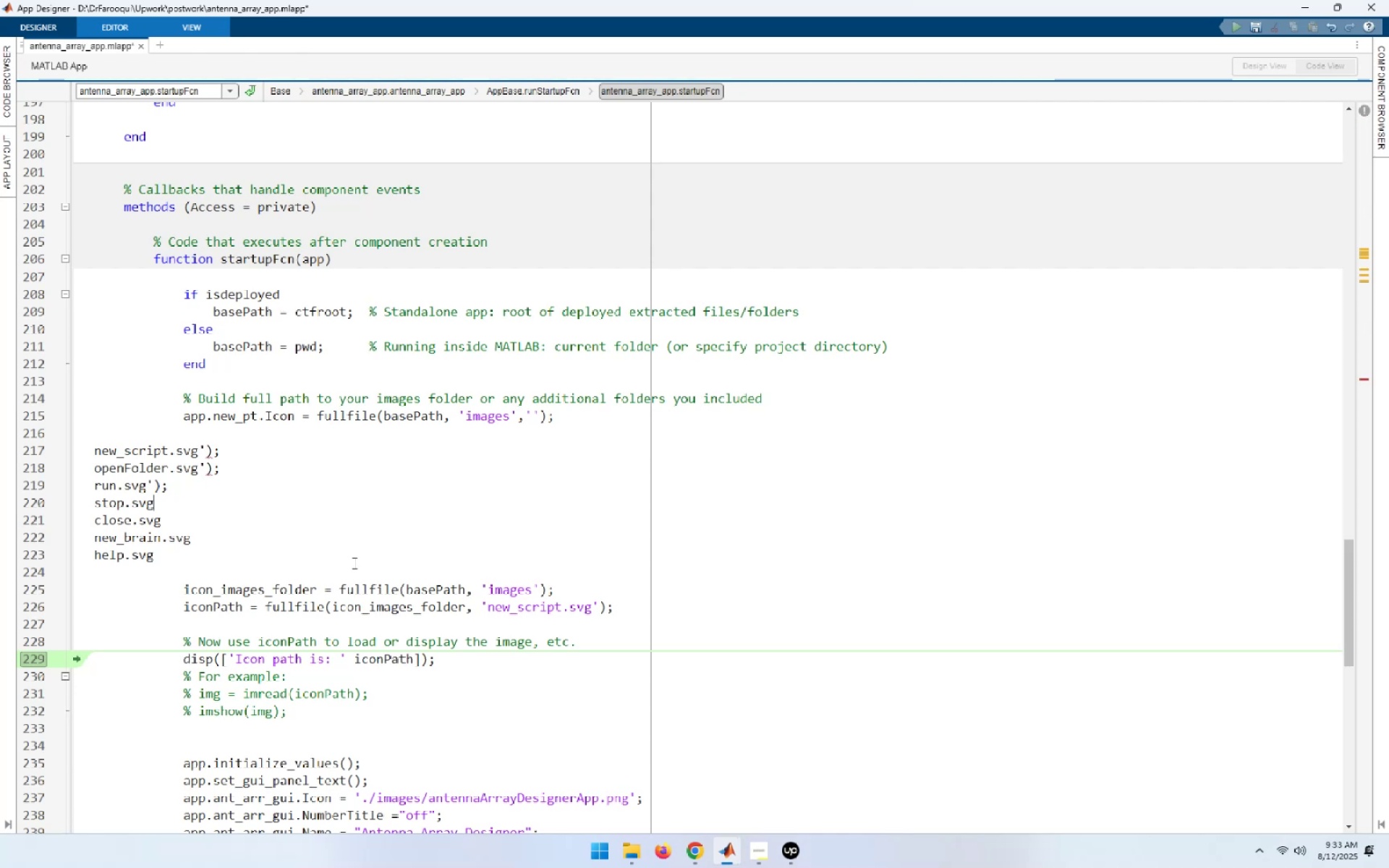 
key(ArrowLeft)
 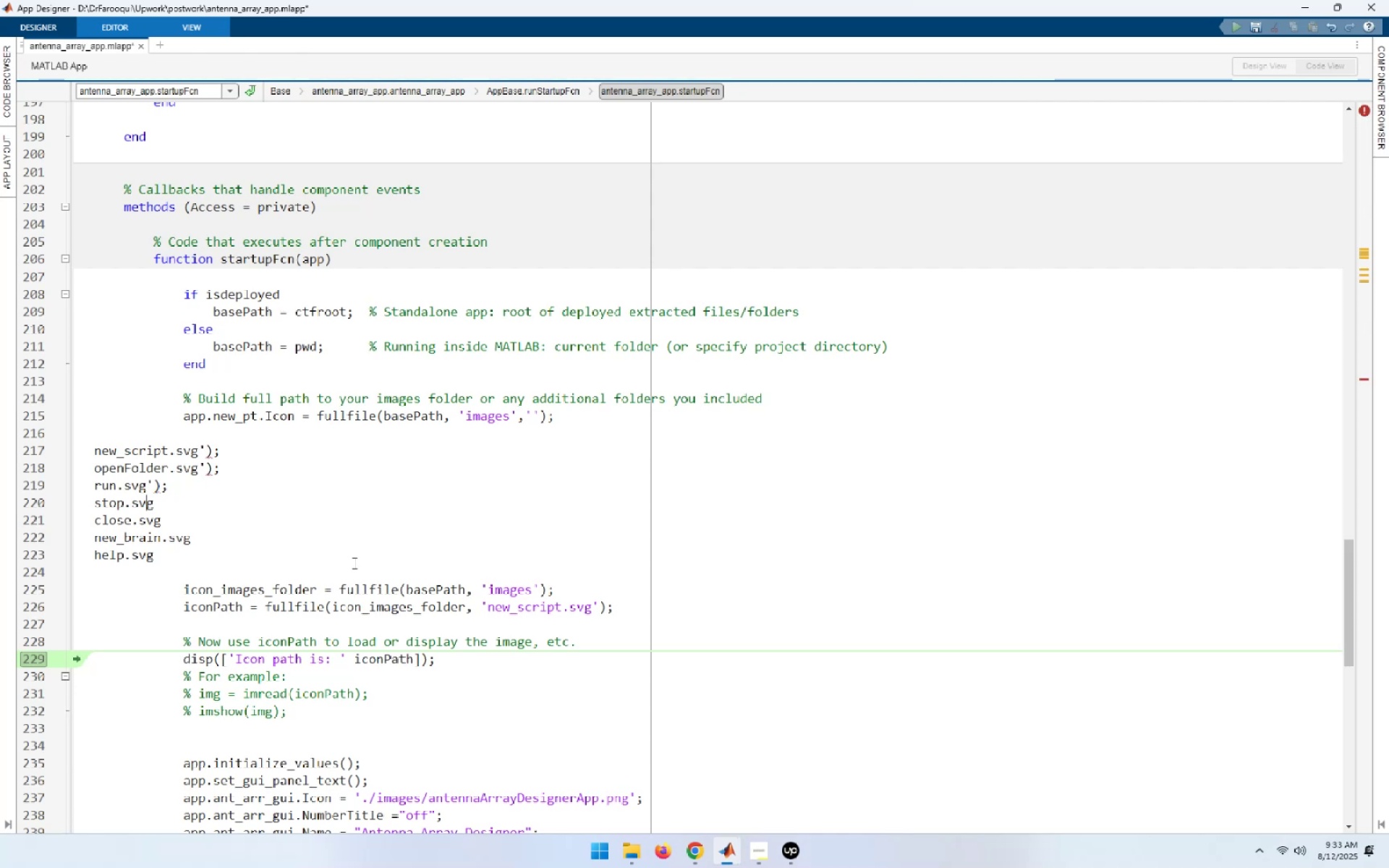 
key(ArrowRight)
 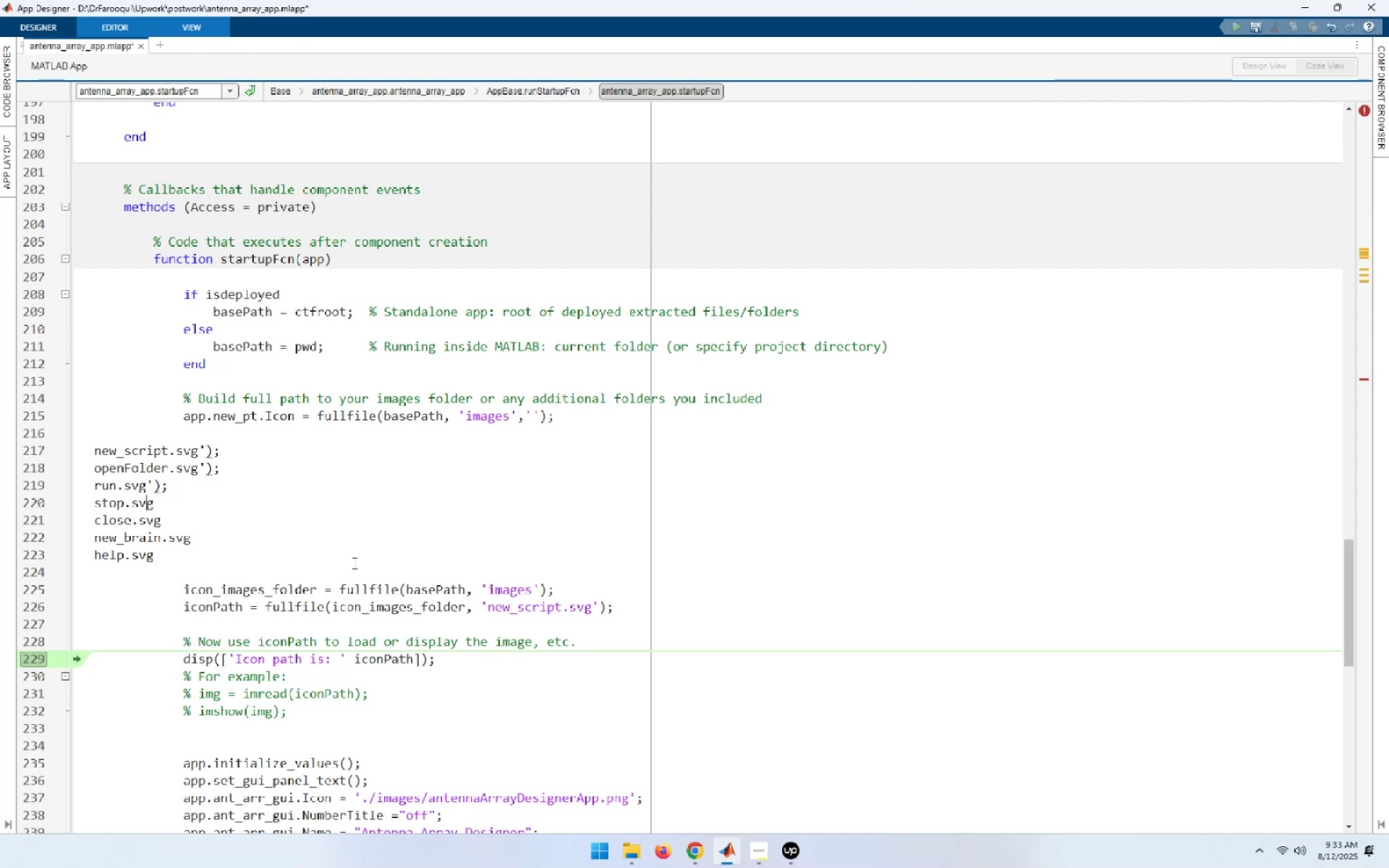 
key(Control+ControlLeft)
 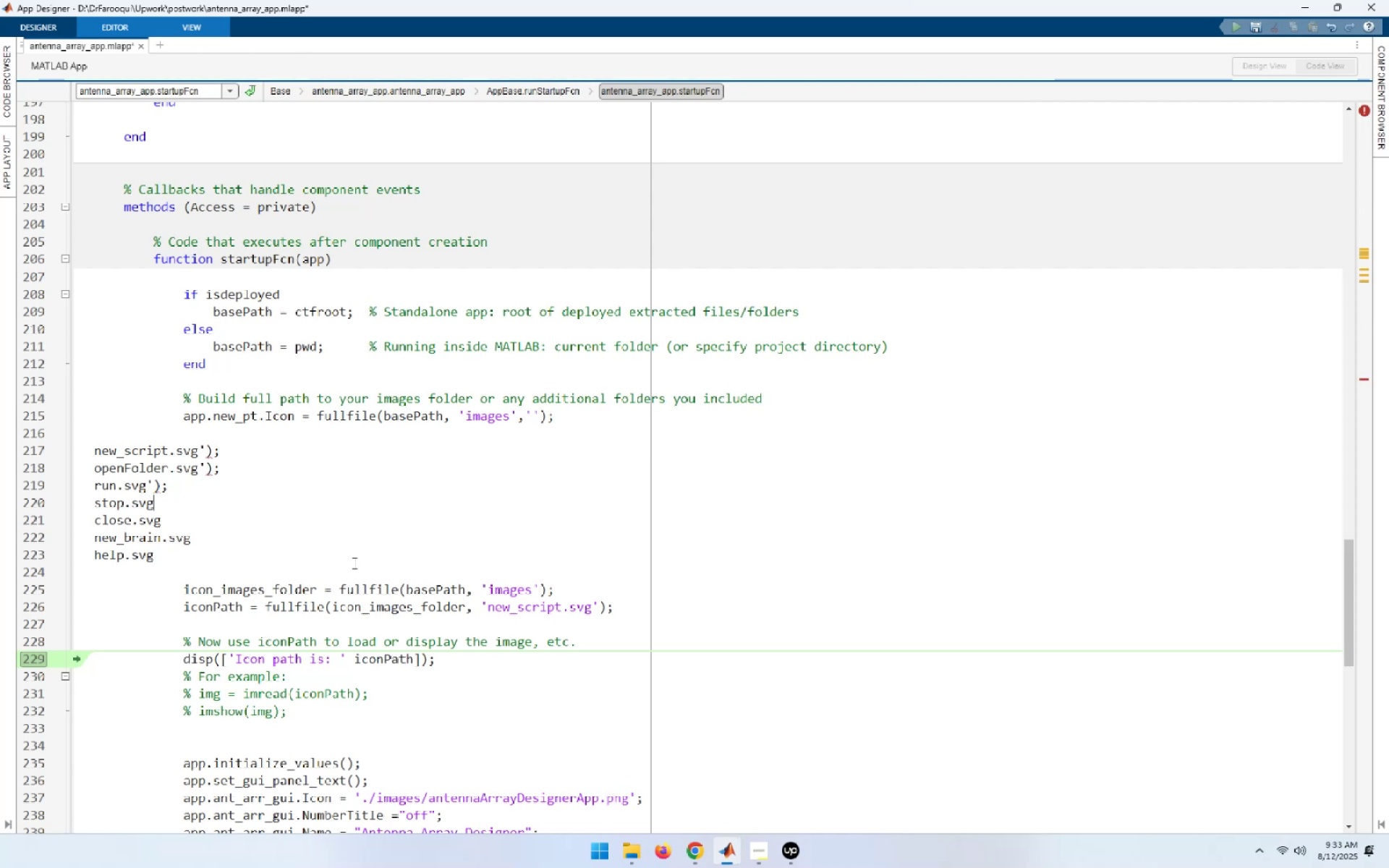 
key(Control+V)
 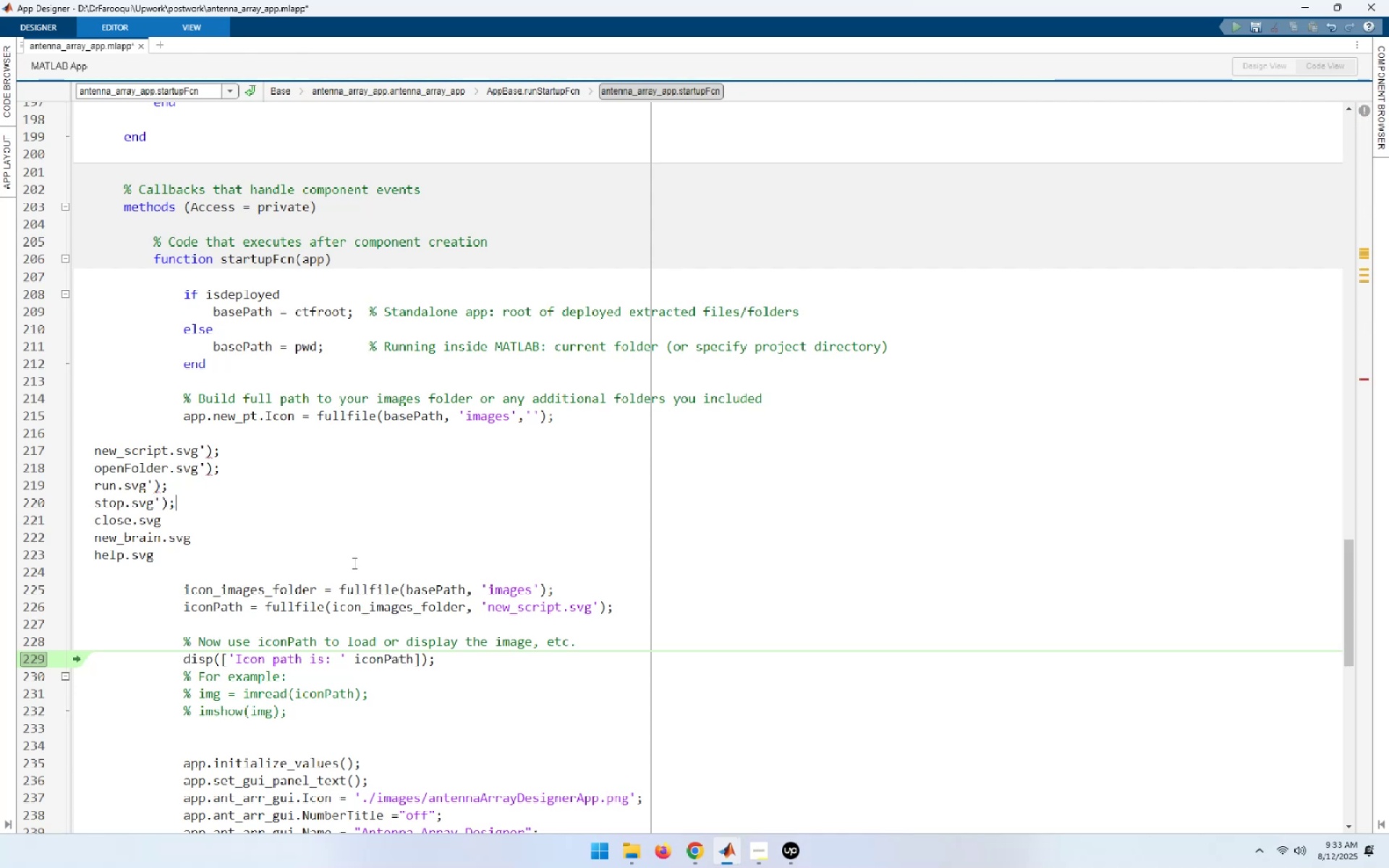 
key(ArrowDown)
 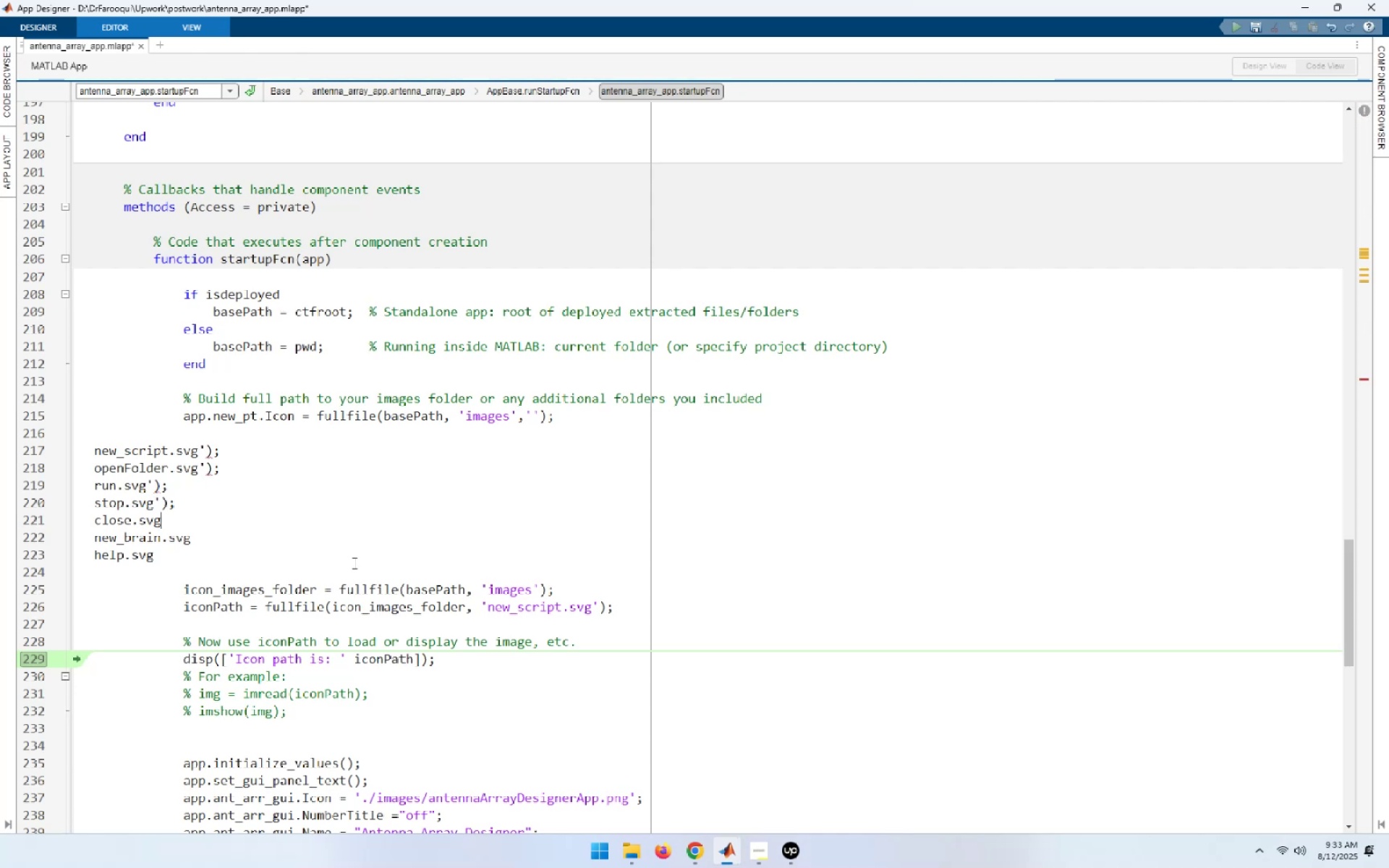 
key(Control+ControlLeft)
 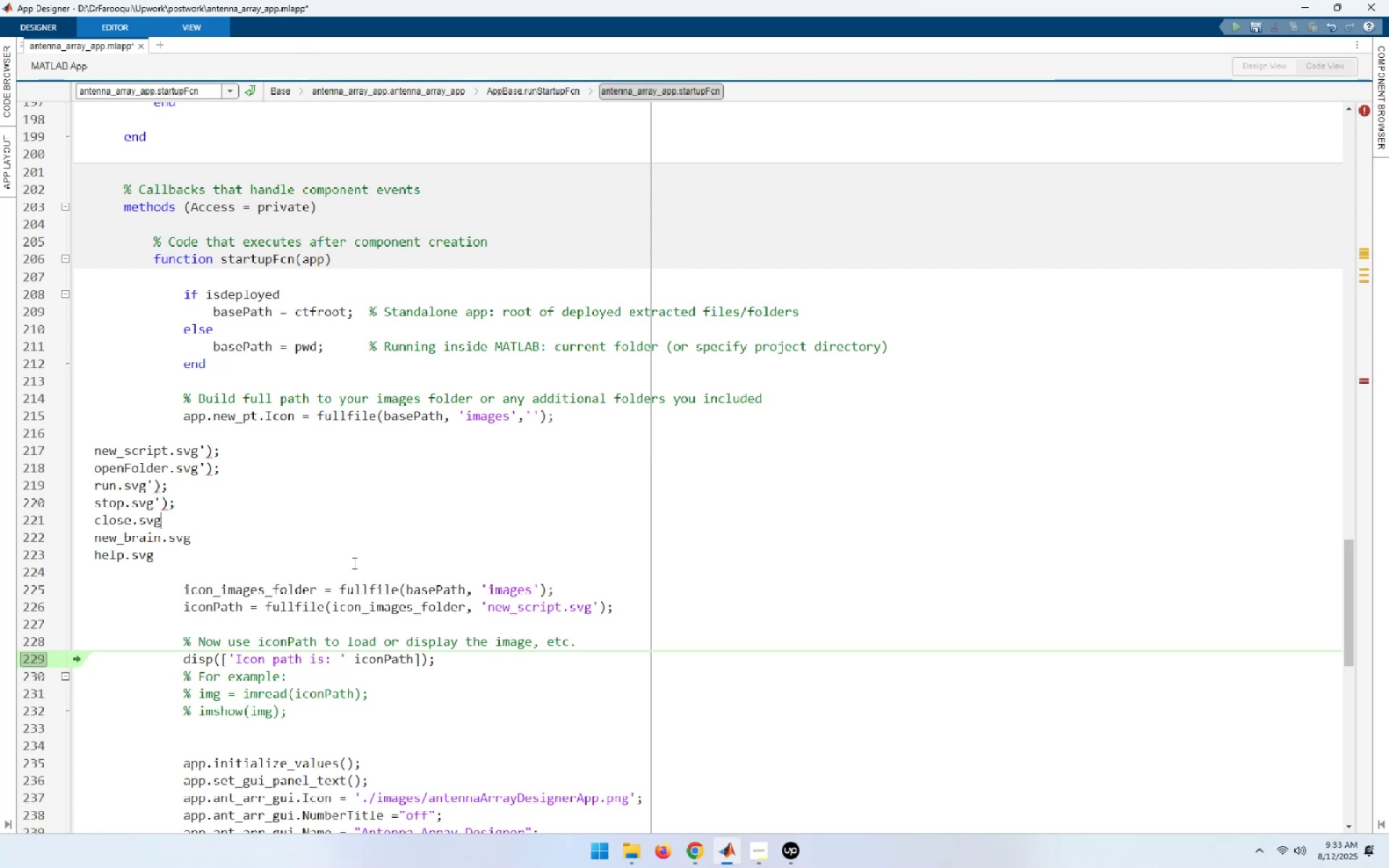 
key(Control+V)
 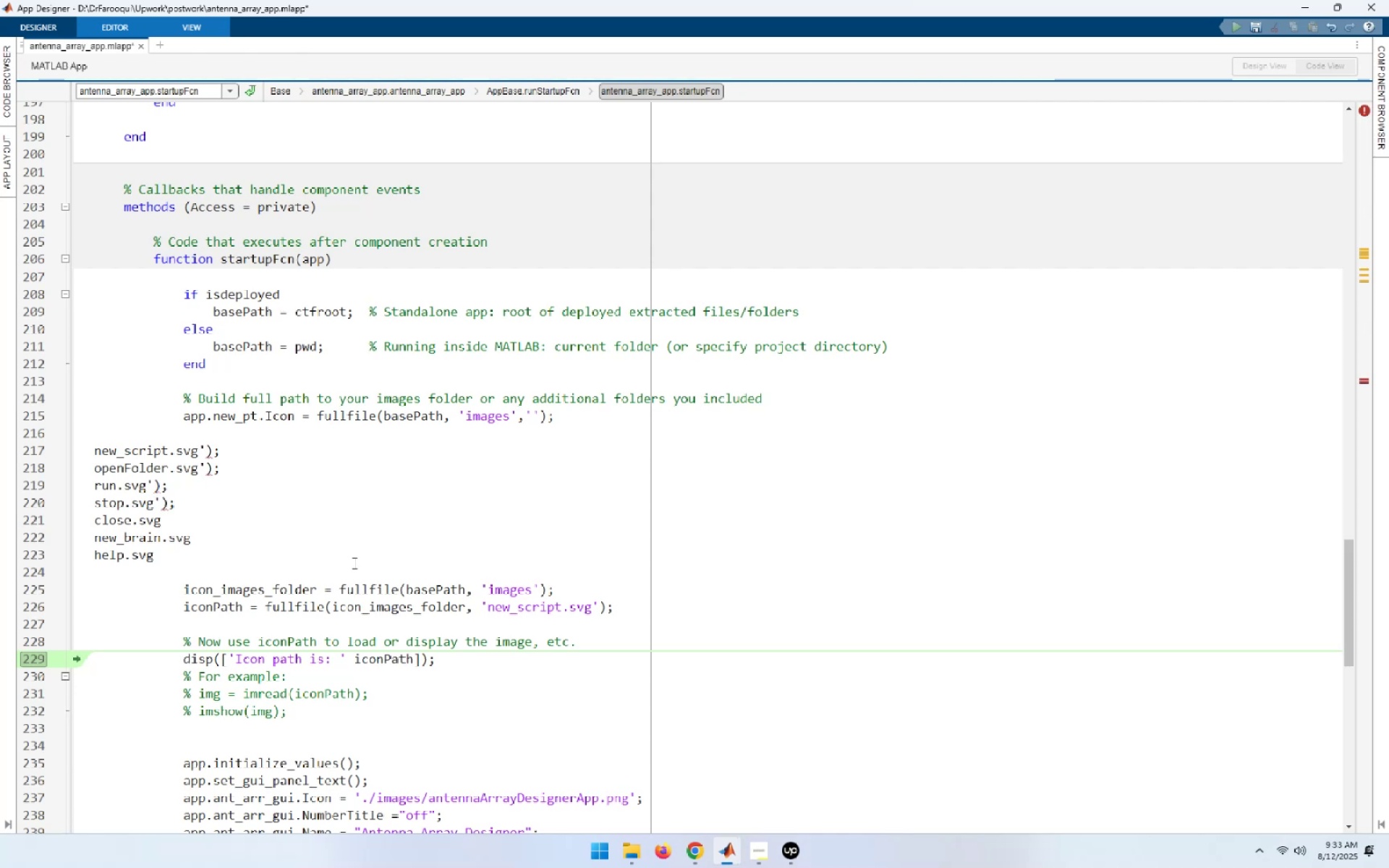 
key(ArrowDown)
 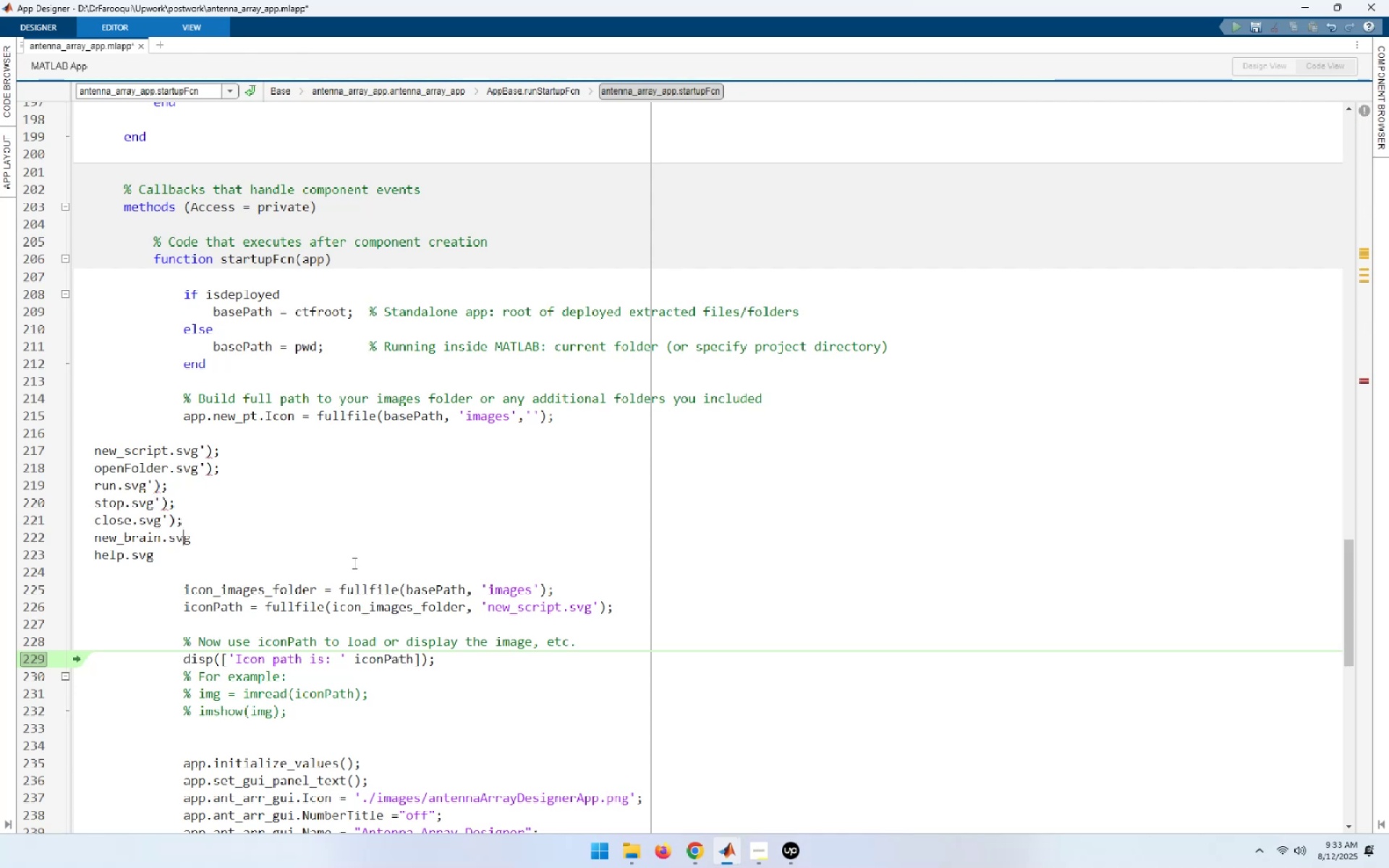 
key(ArrowRight)
 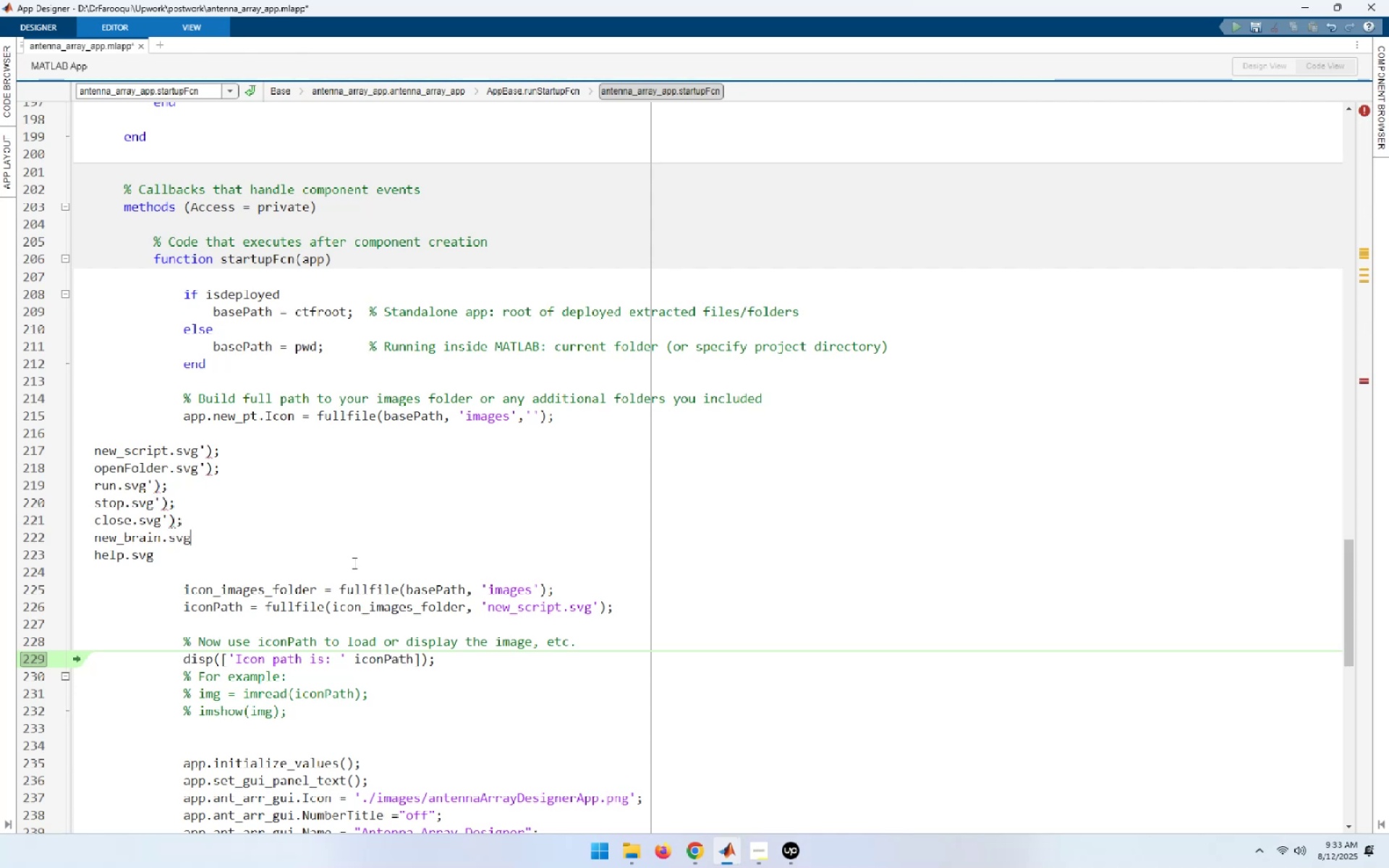 
key(Control+ControlLeft)
 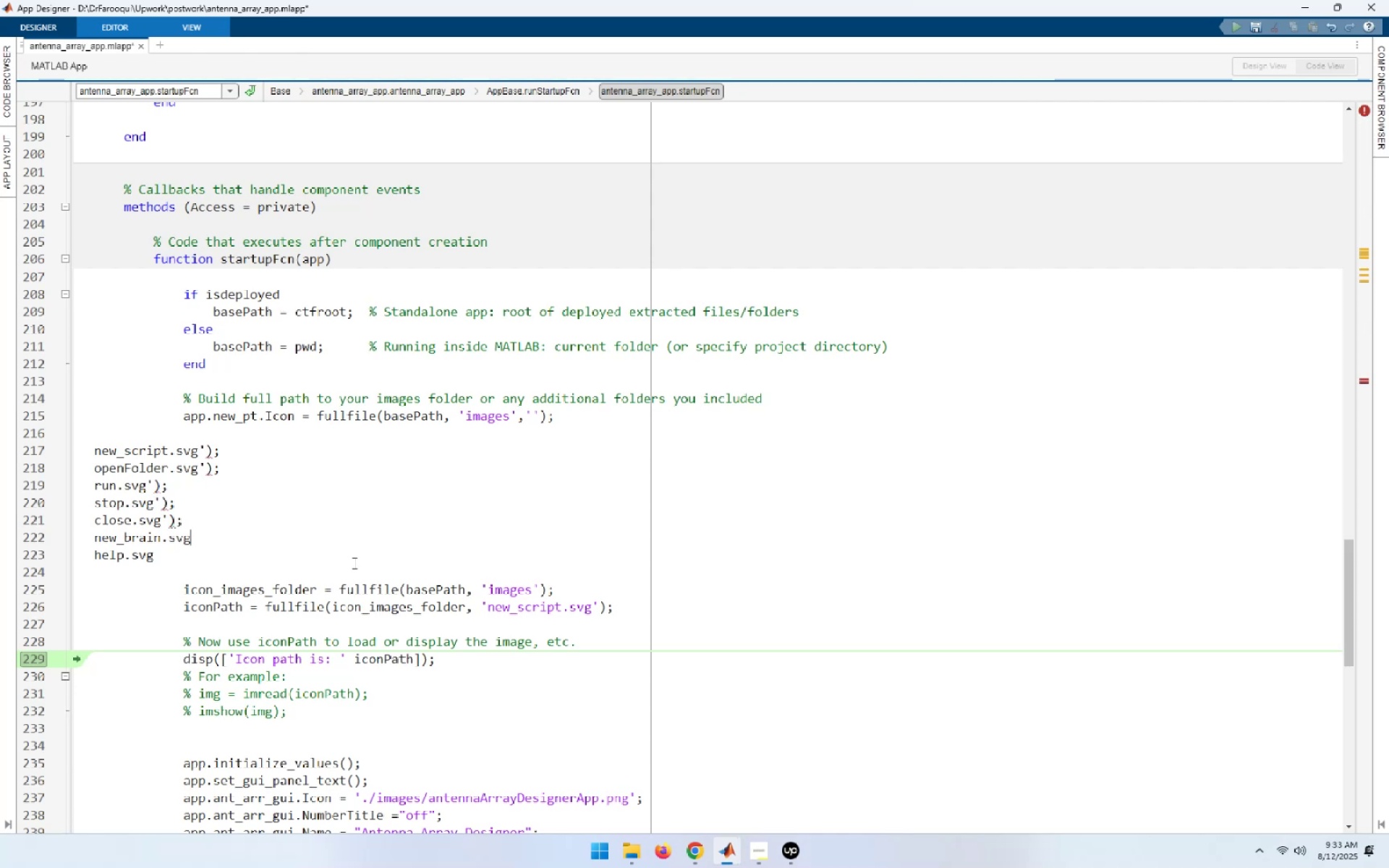 
key(Control+V)
 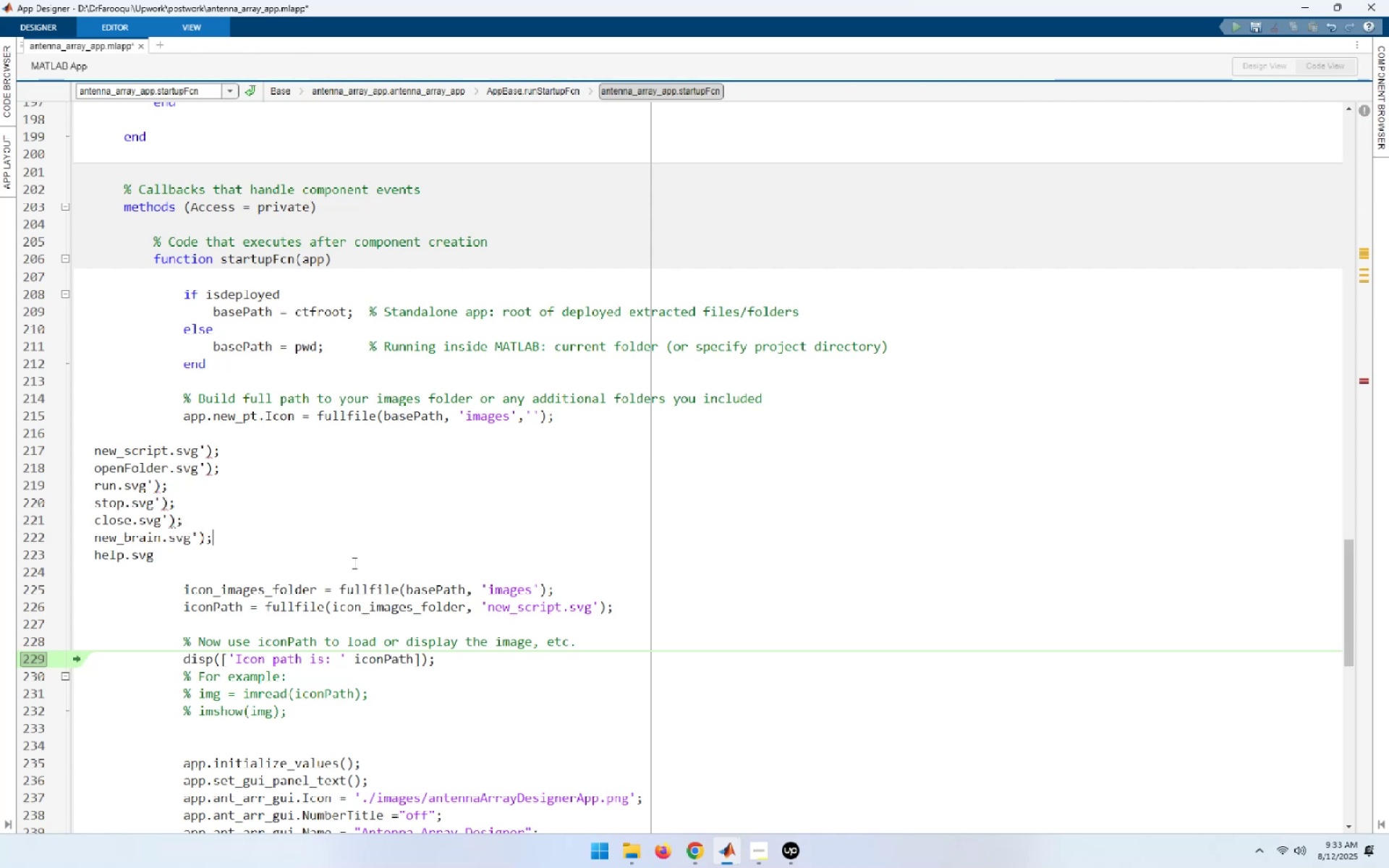 
key(ArrowDown)
 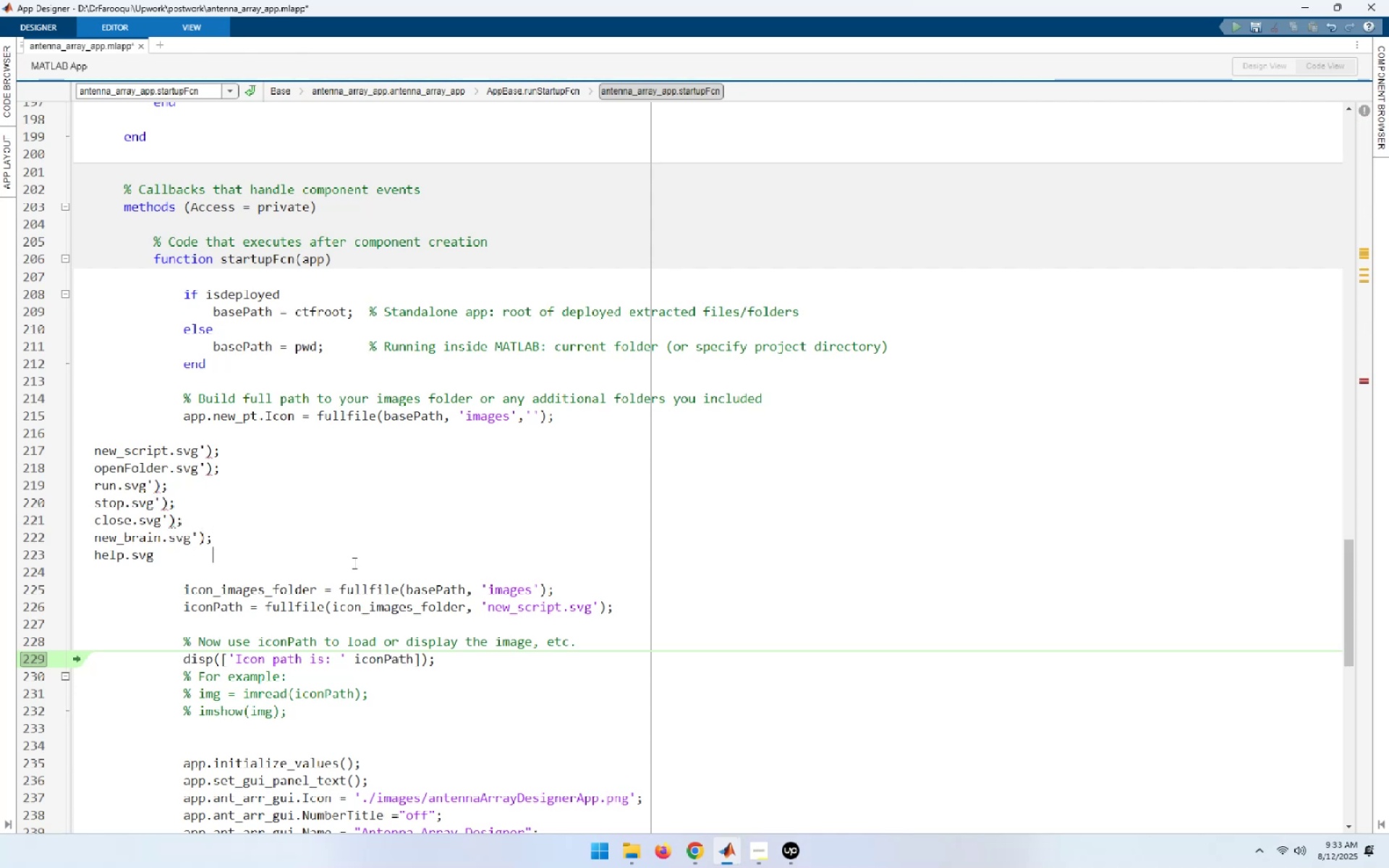 
key(ArrowLeft)
 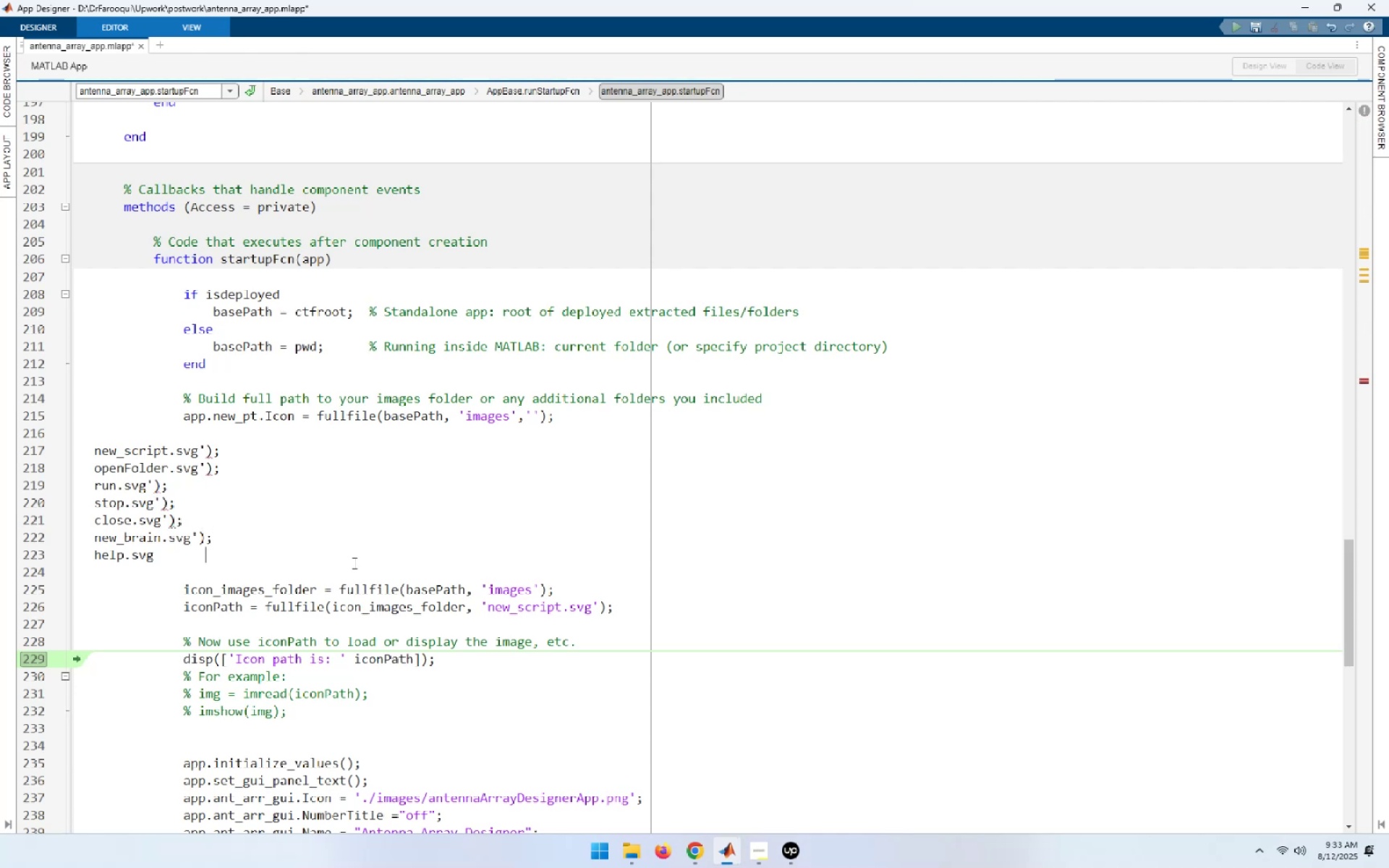 
key(ArrowLeft)
 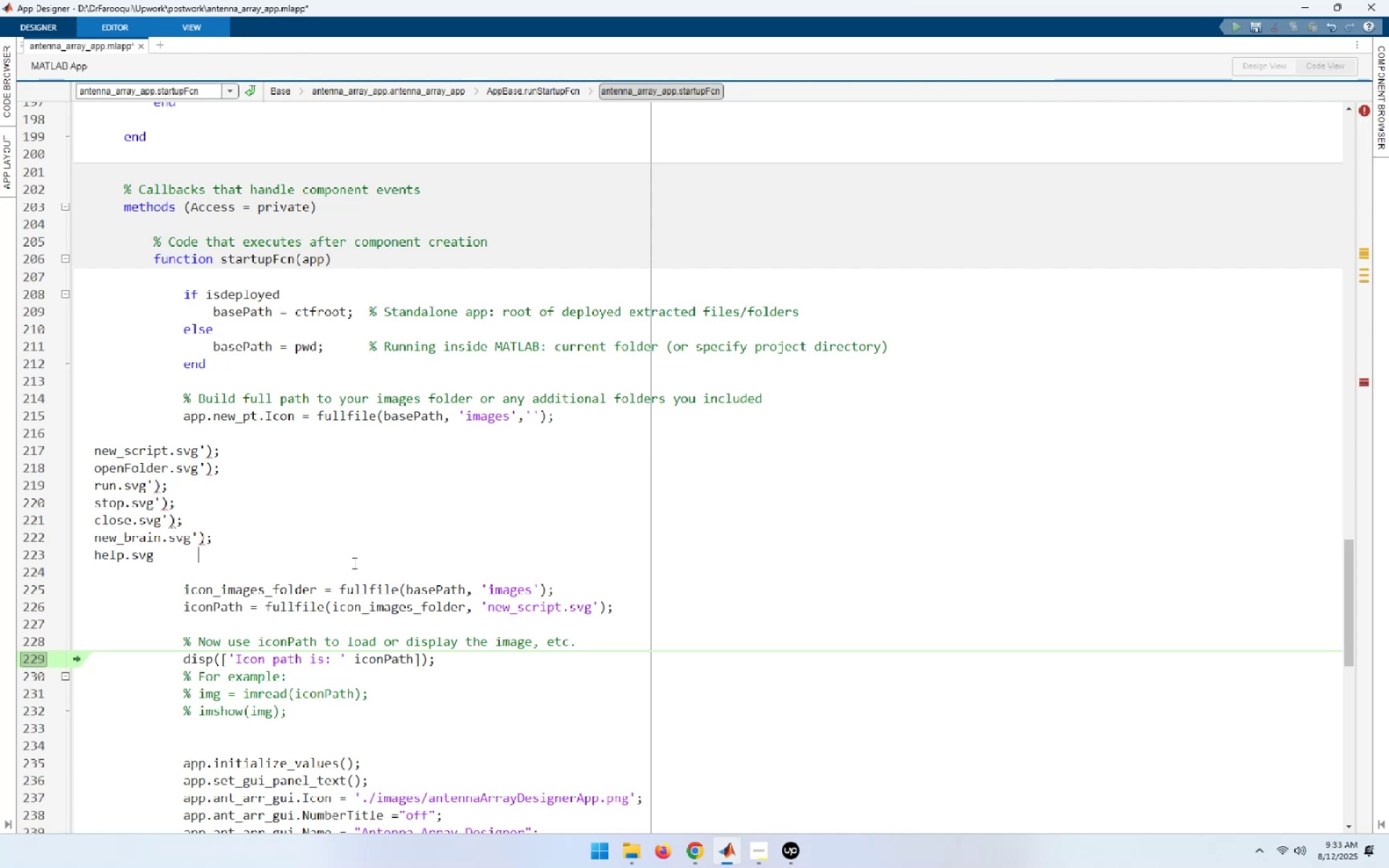 
key(ArrowLeft)
 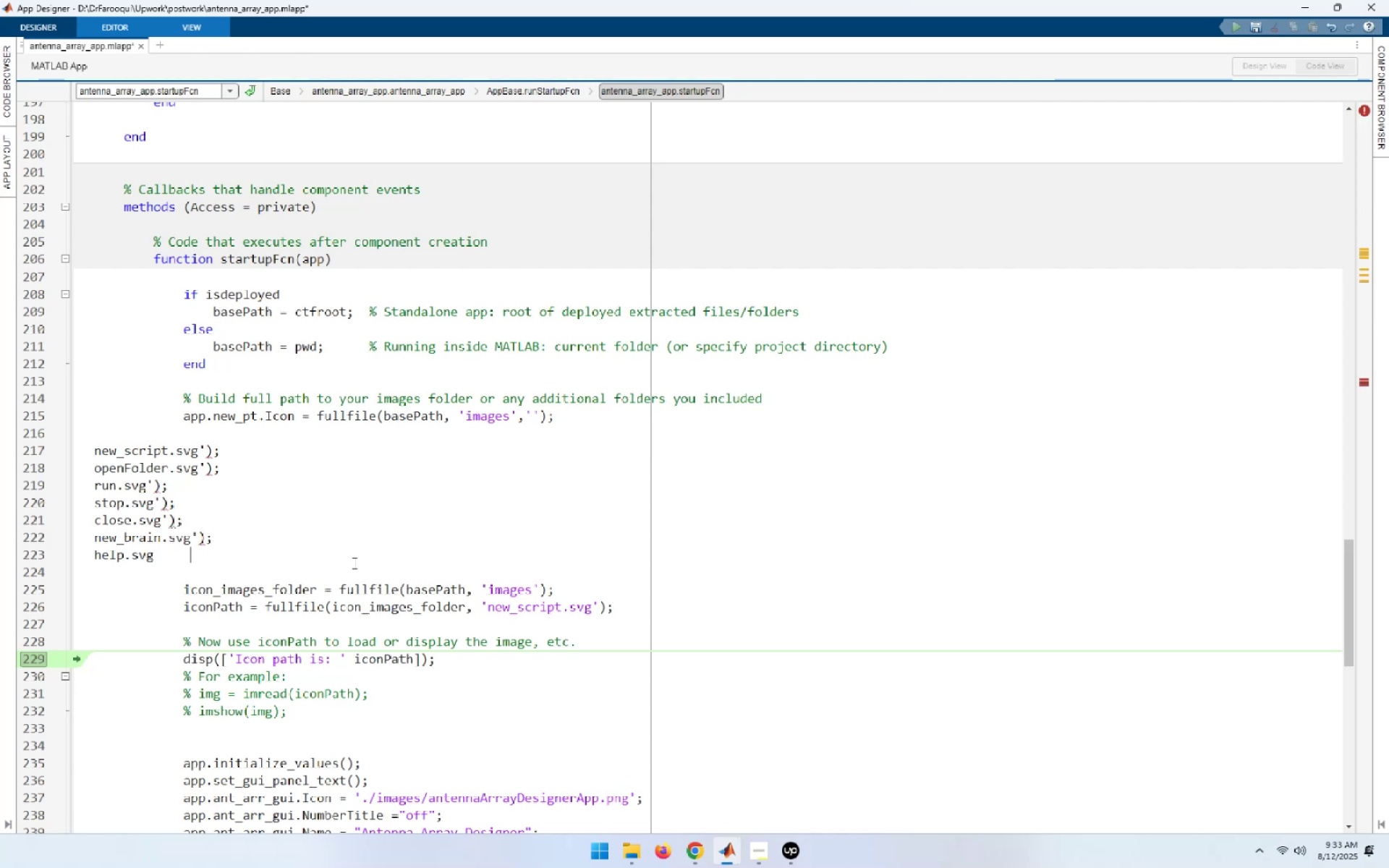 
key(ArrowLeft)
 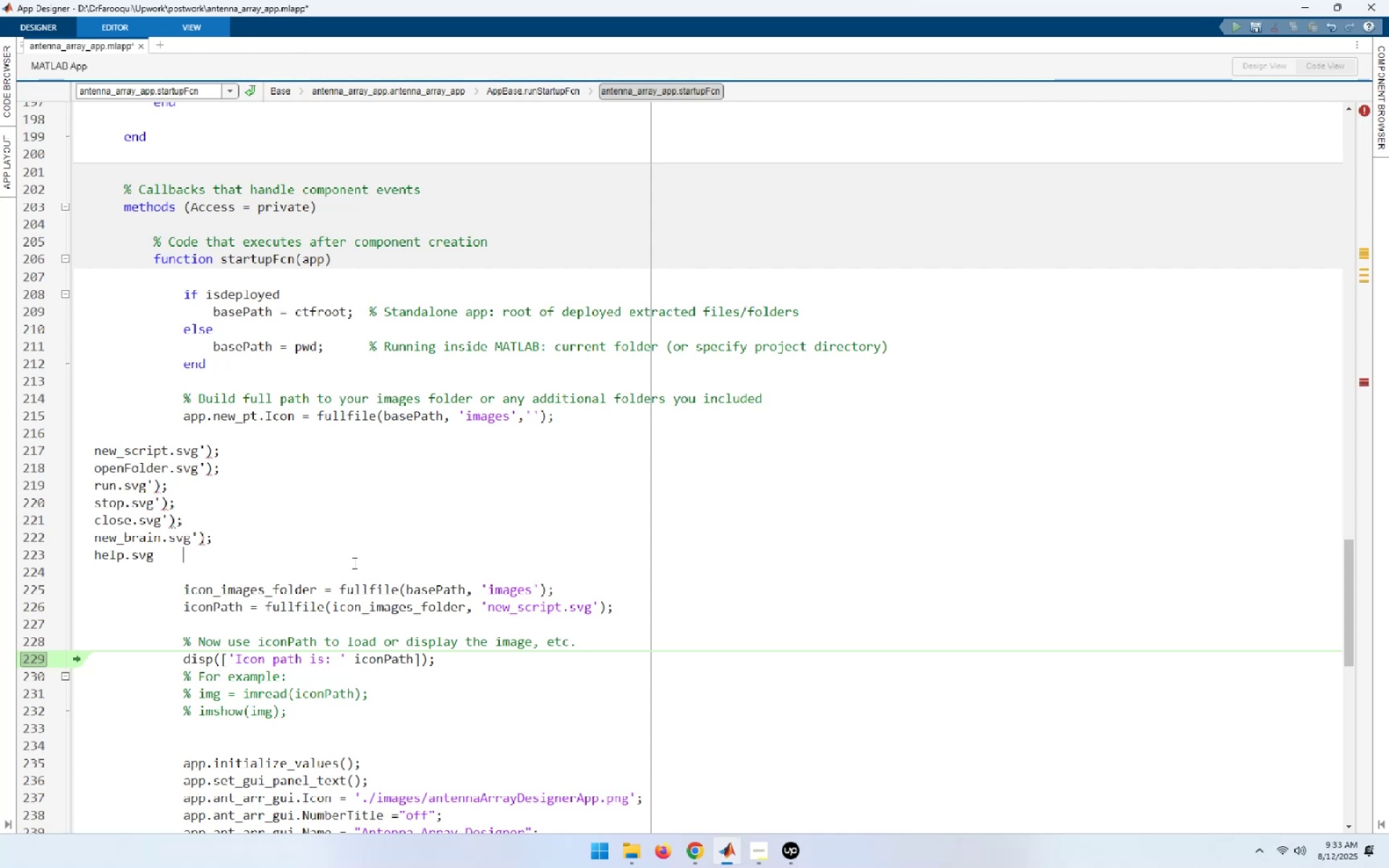 
key(ArrowLeft)
 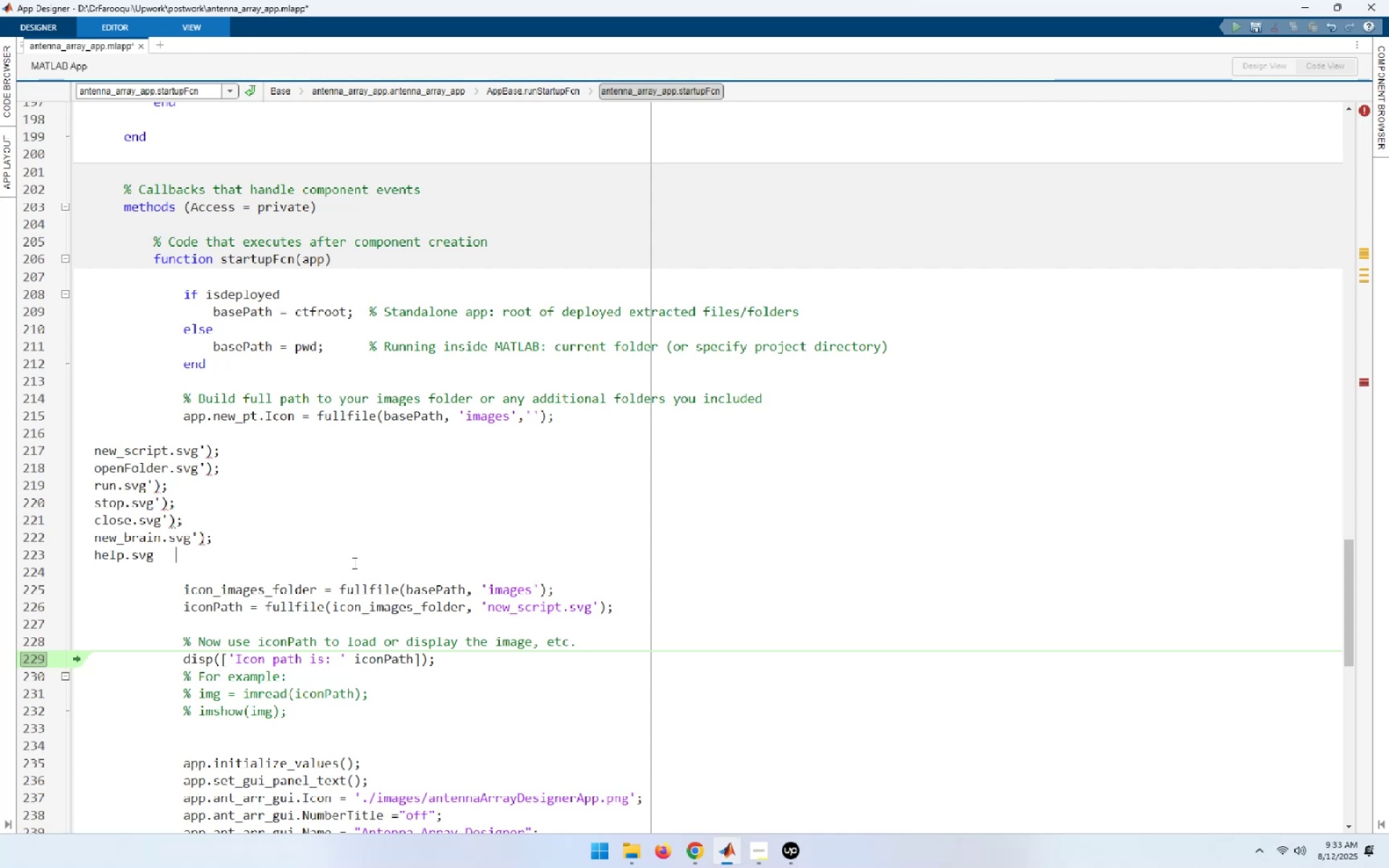 
key(ArrowLeft)
 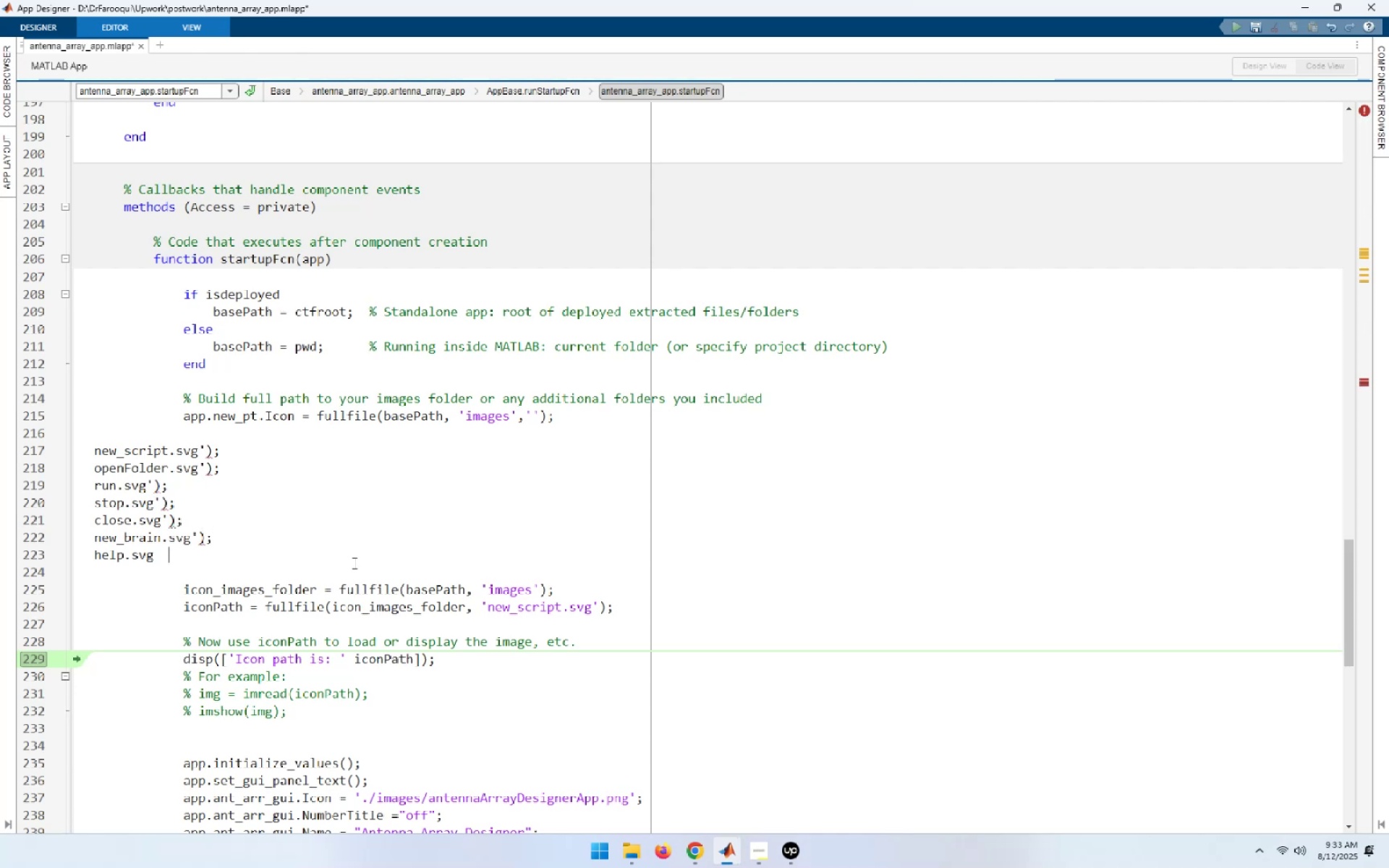 
key(ArrowLeft)
 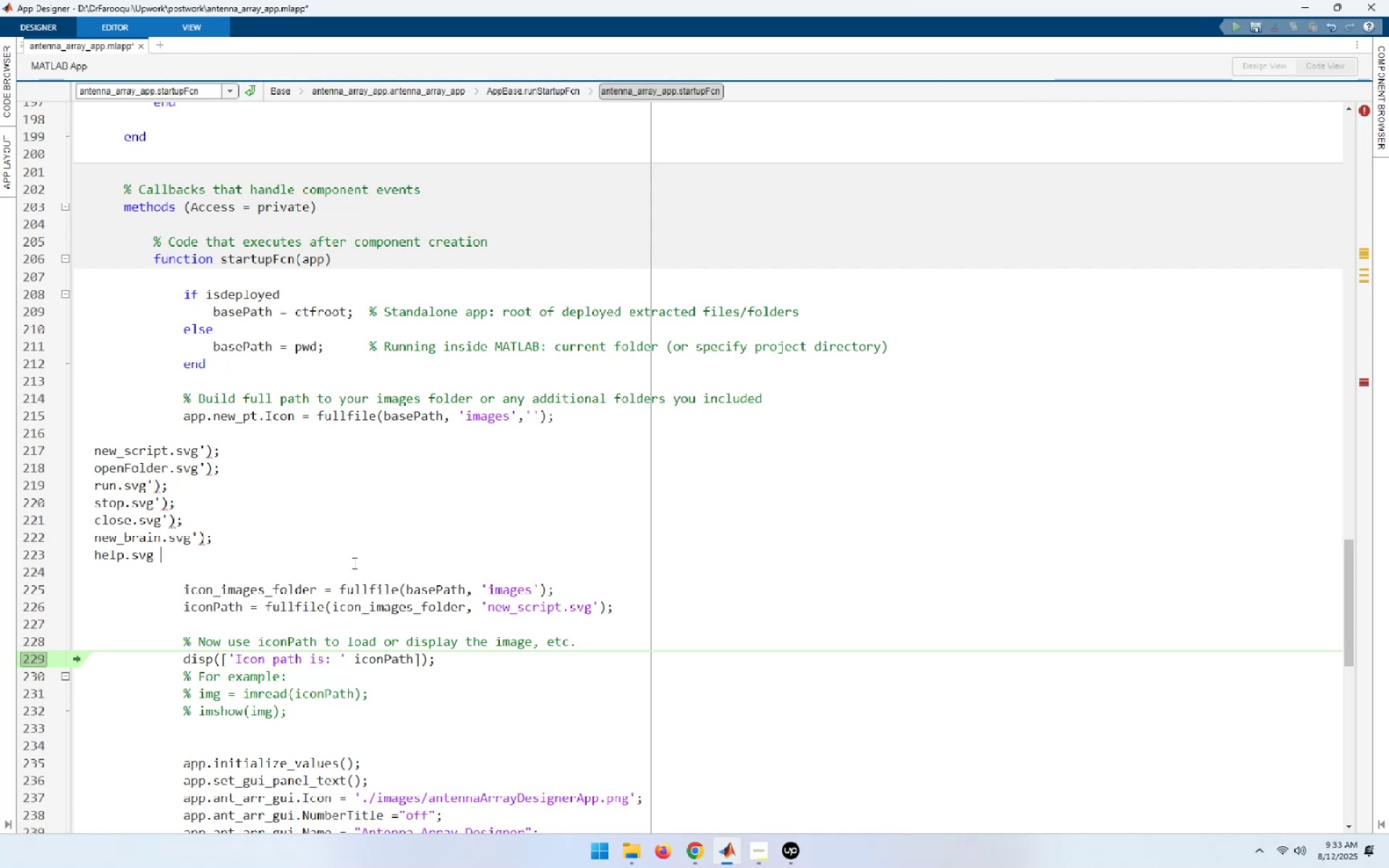 
key(ArrowLeft)
 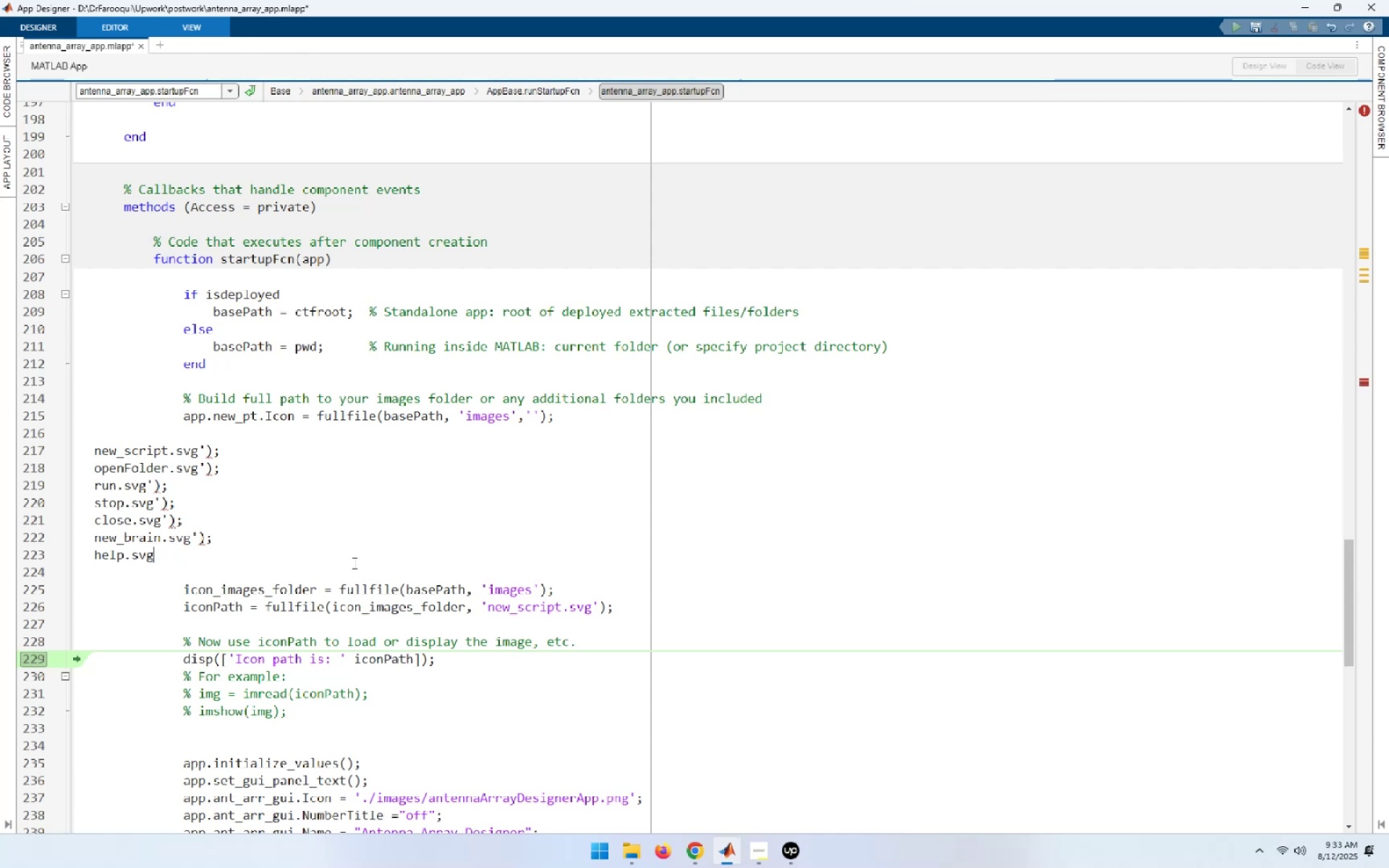 
key(Control+V)
 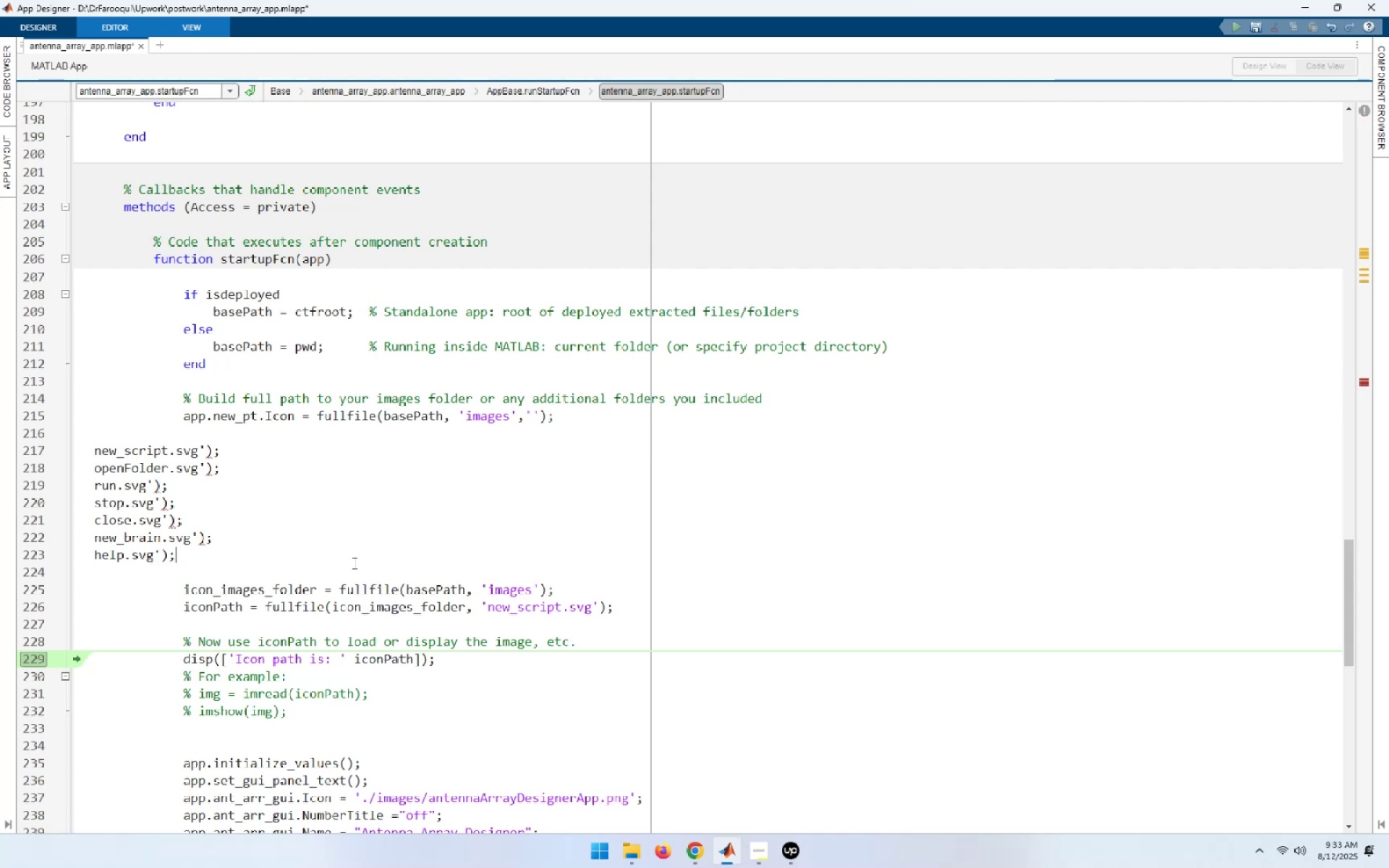 
key(Control+S)
 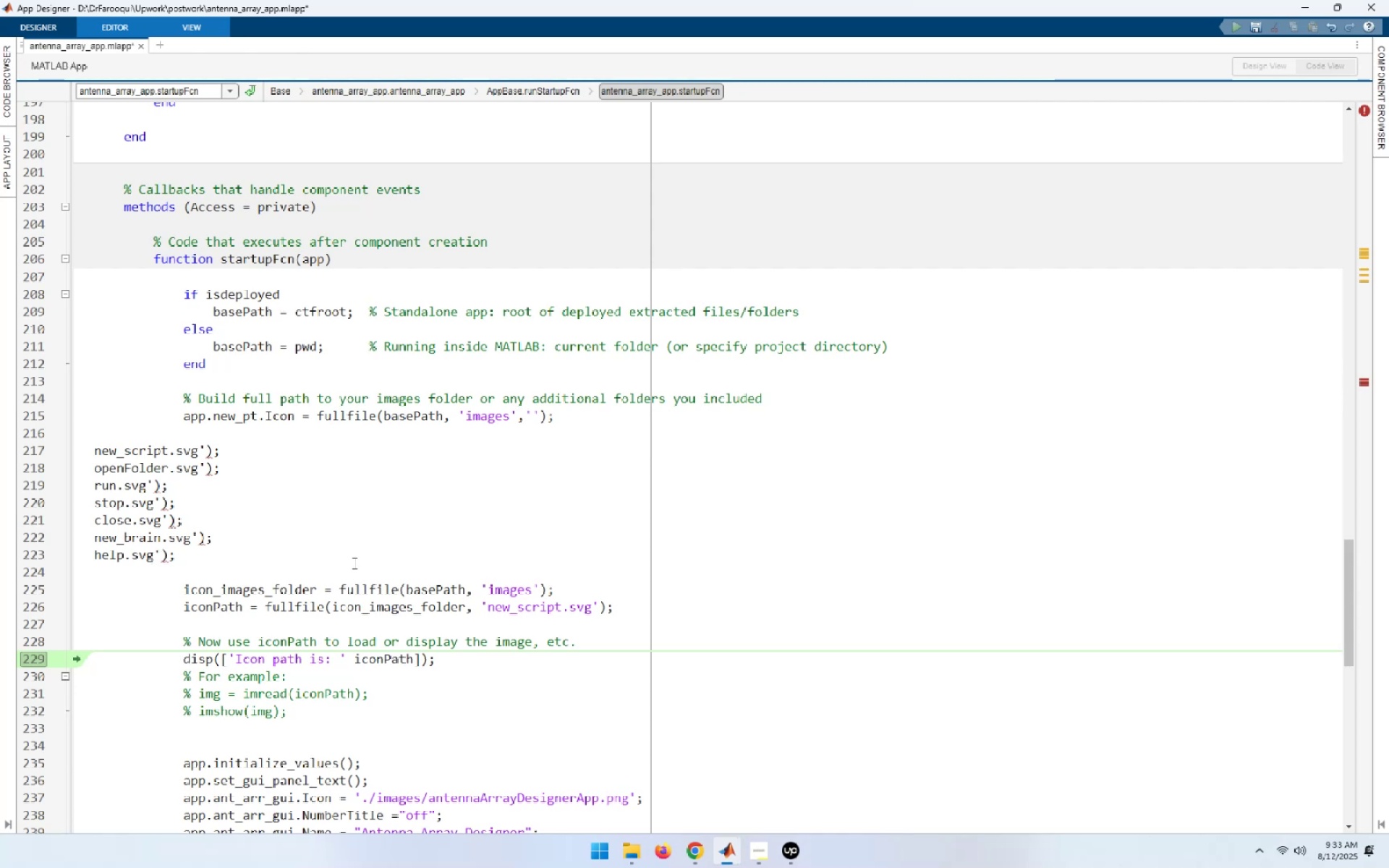 
key(ArrowUp)
 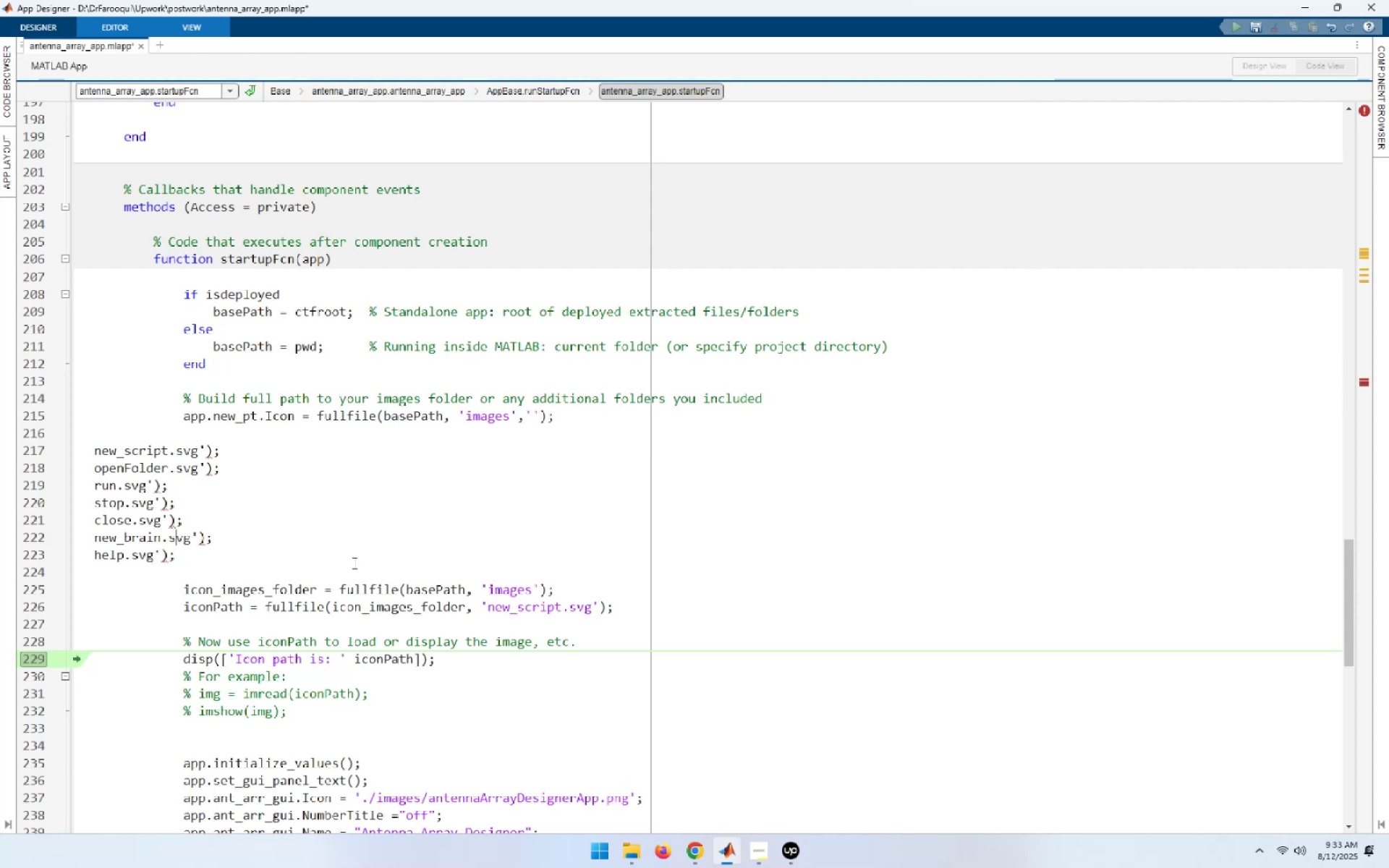 
key(ArrowUp)
 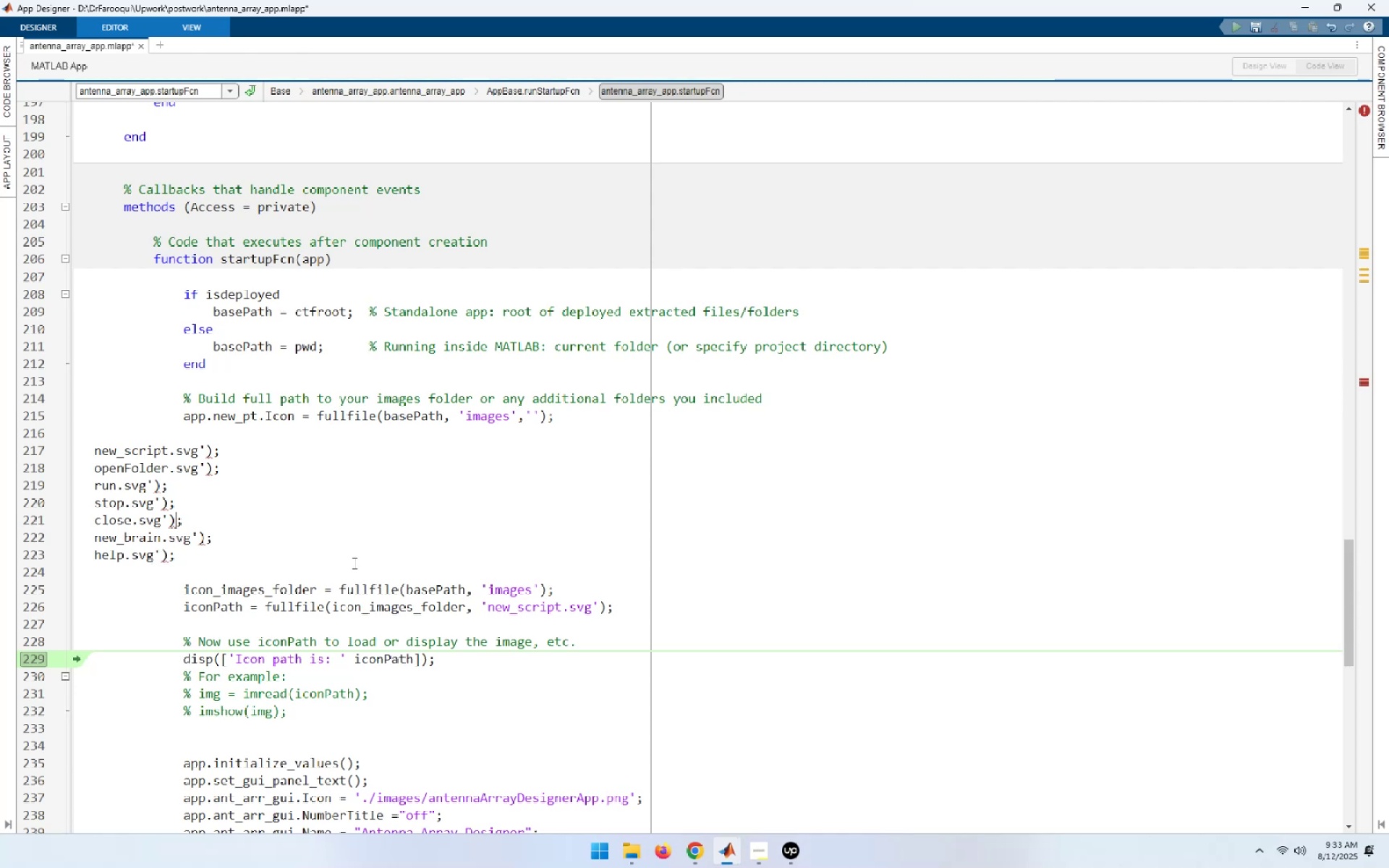 
key(ArrowUp)
 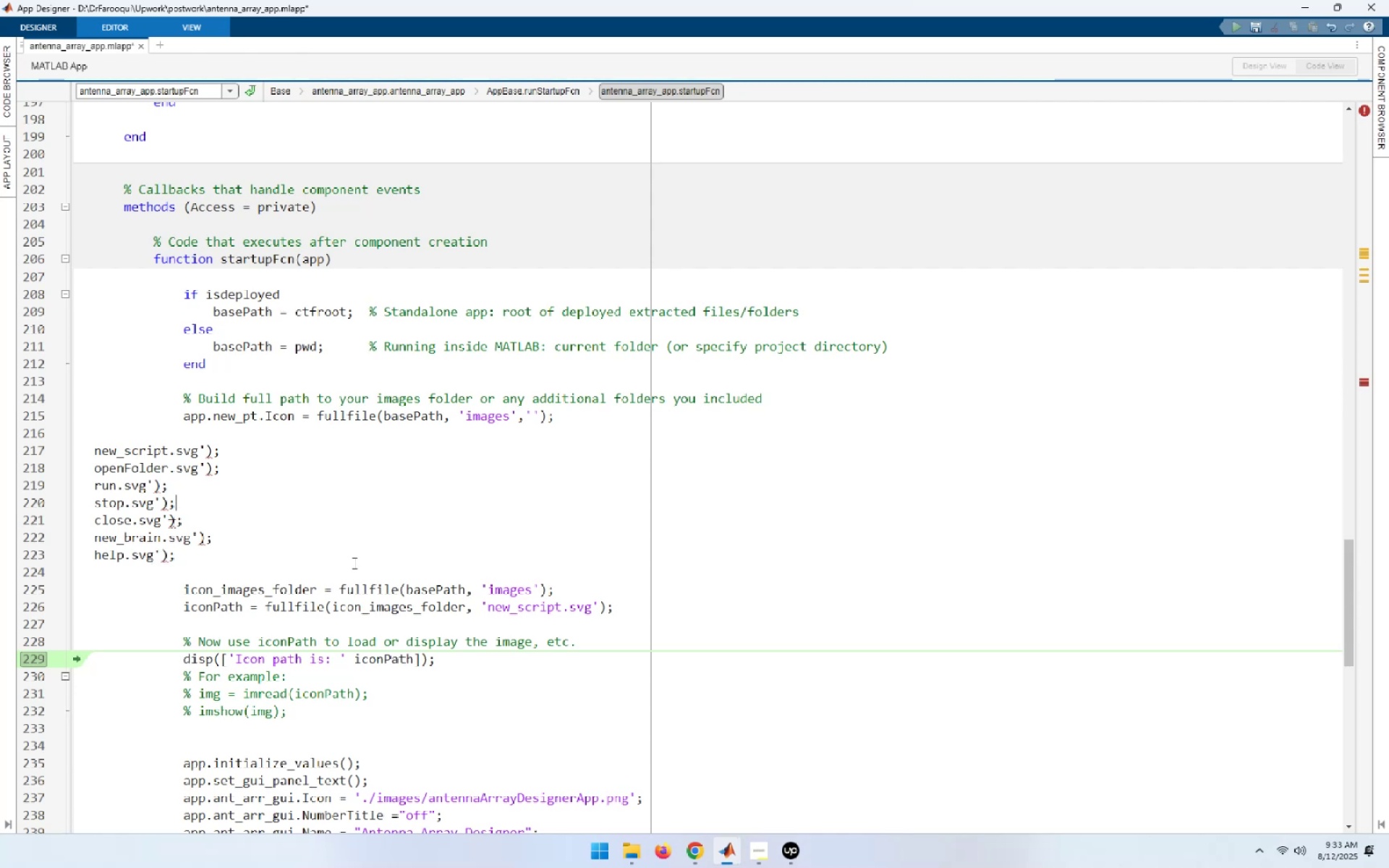 
key(ArrowUp)
 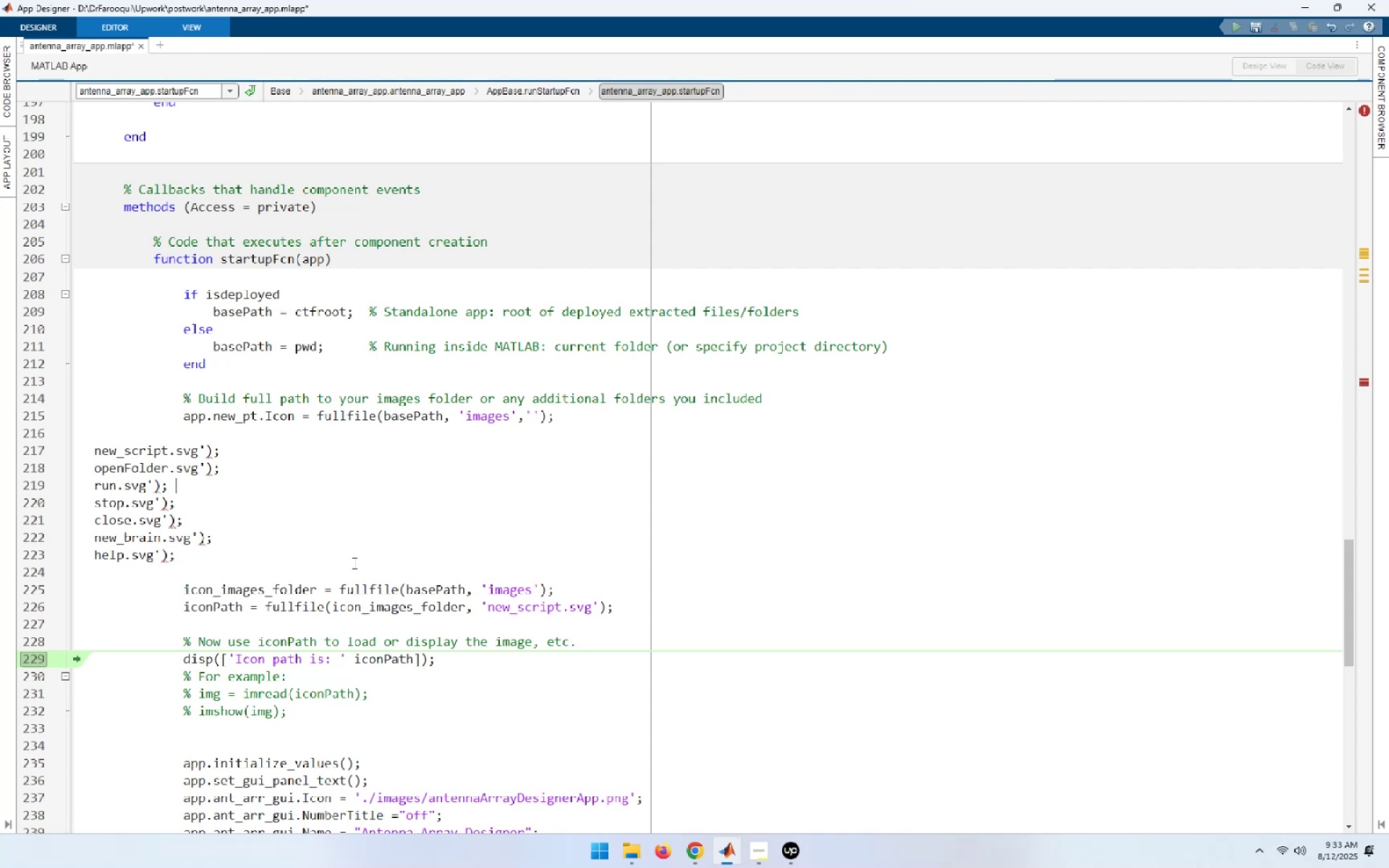 
key(ArrowUp)
 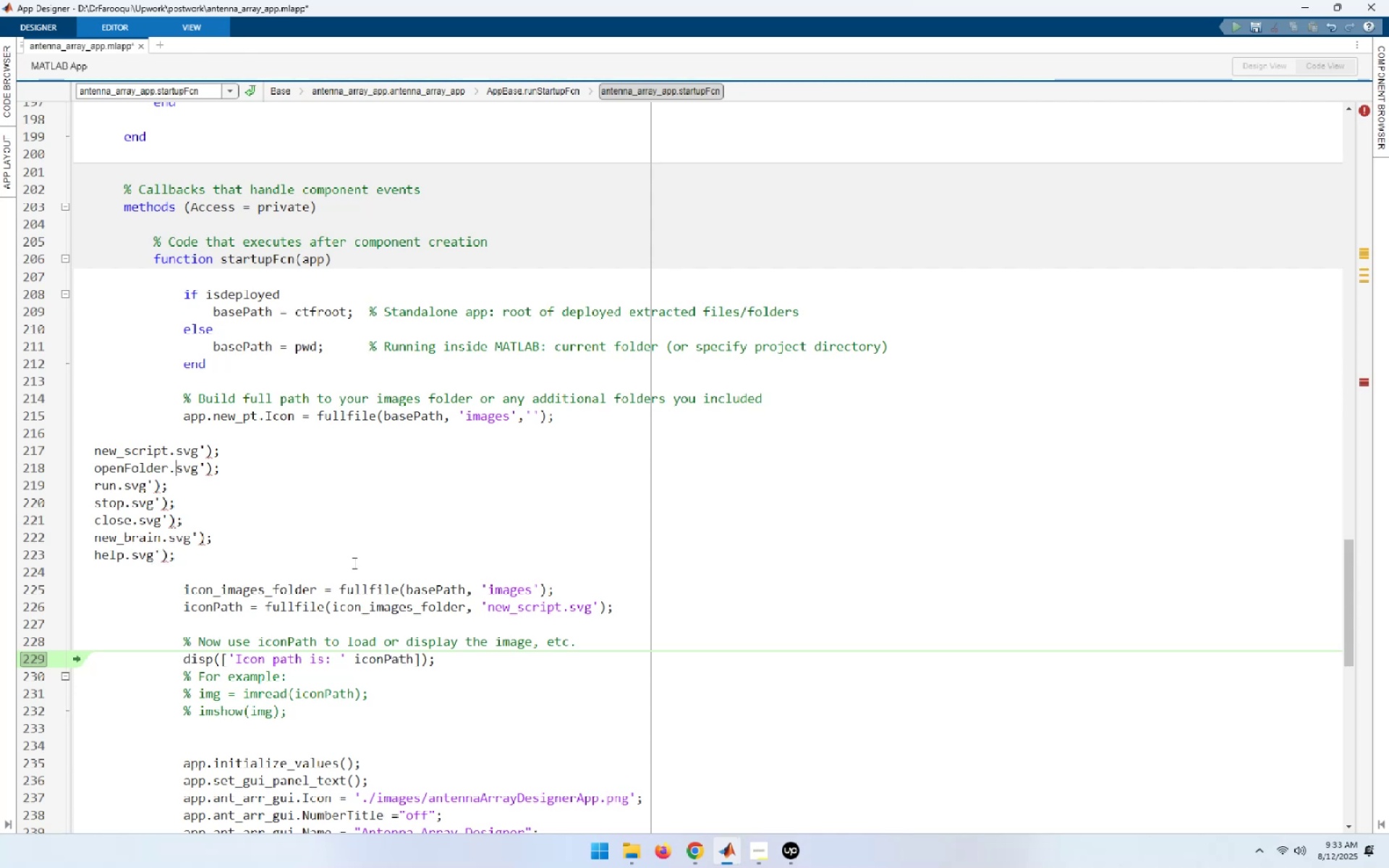 
key(ArrowUp)
 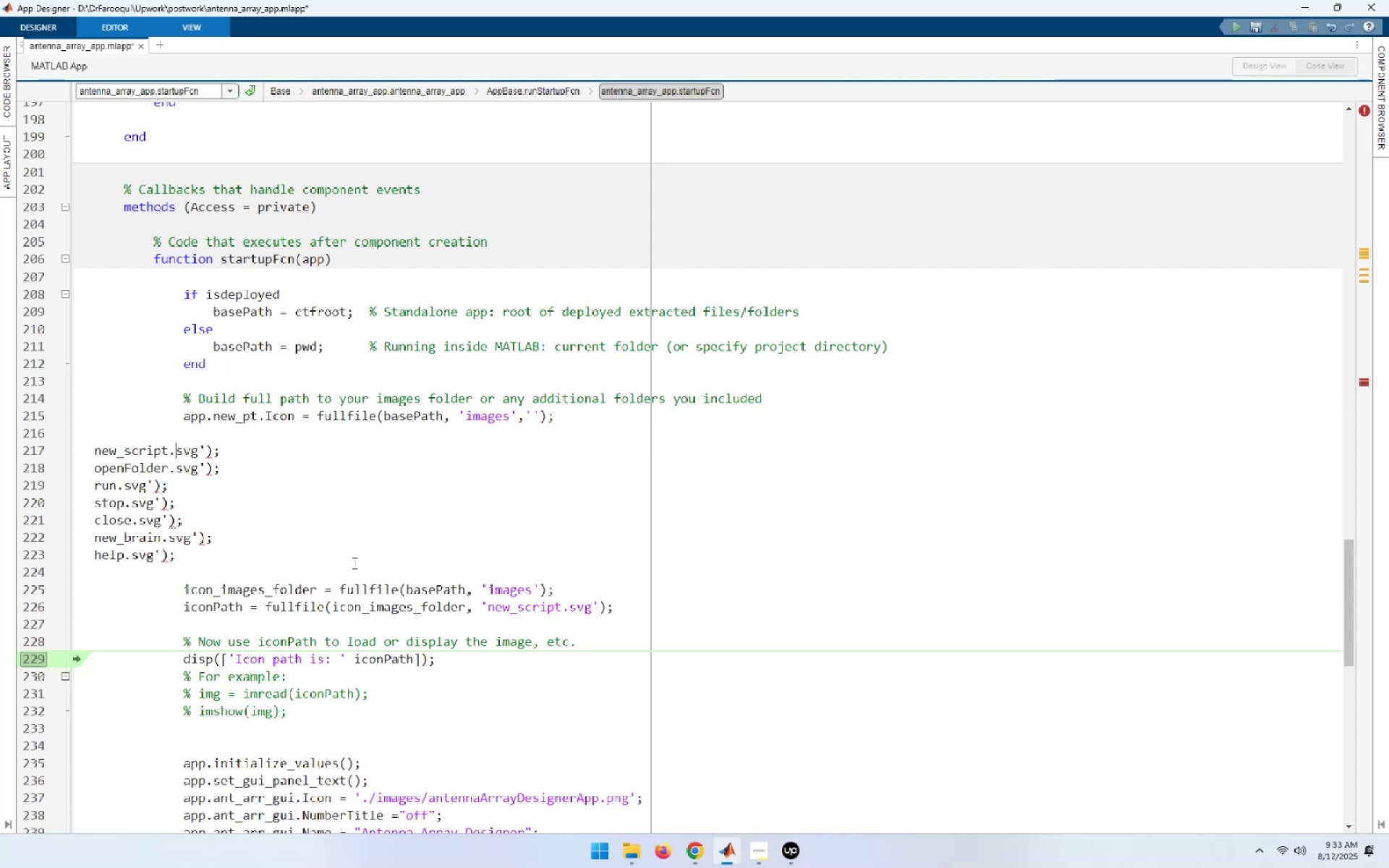 
wait(7.36)
 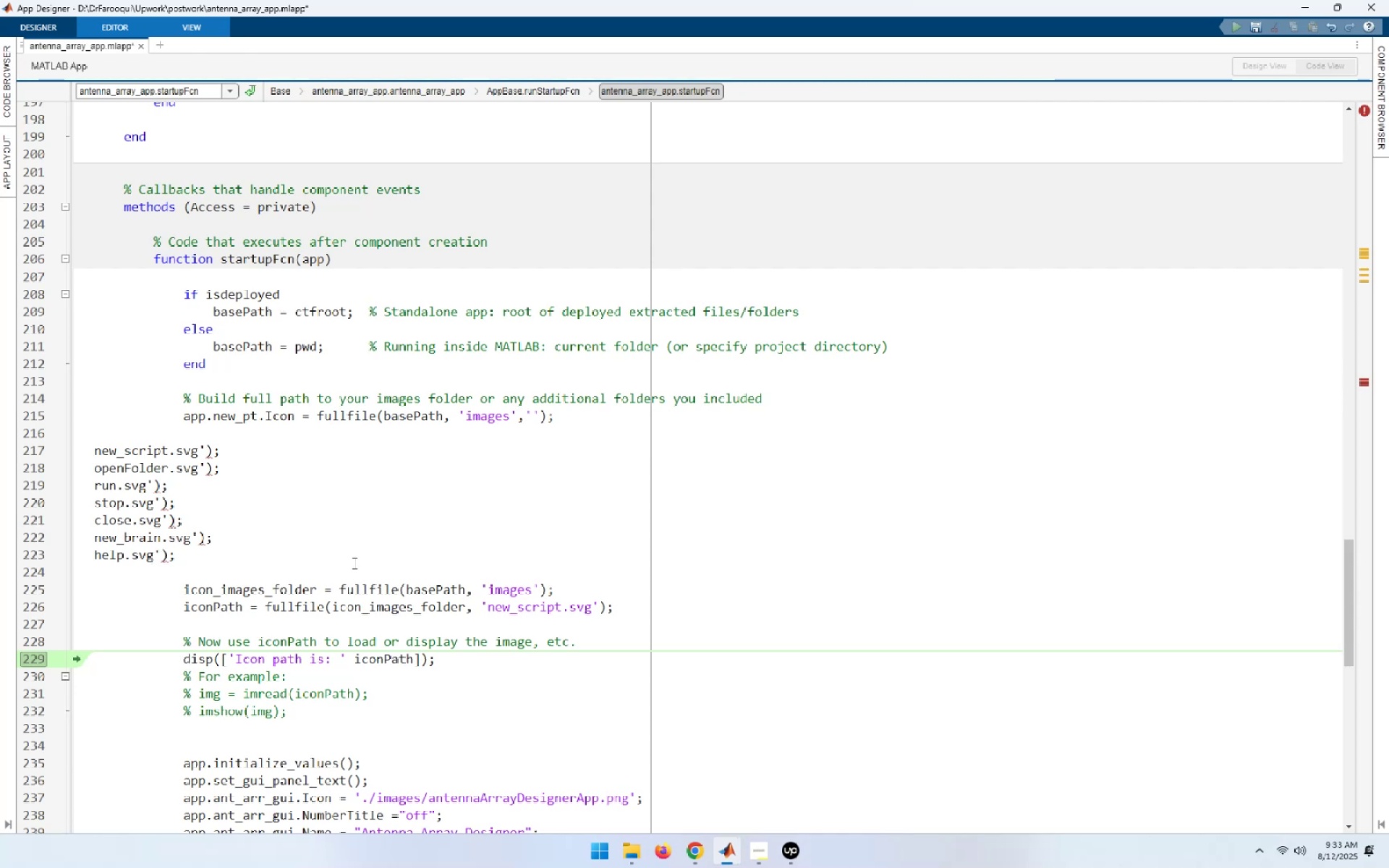 
key(ArrowUp)
 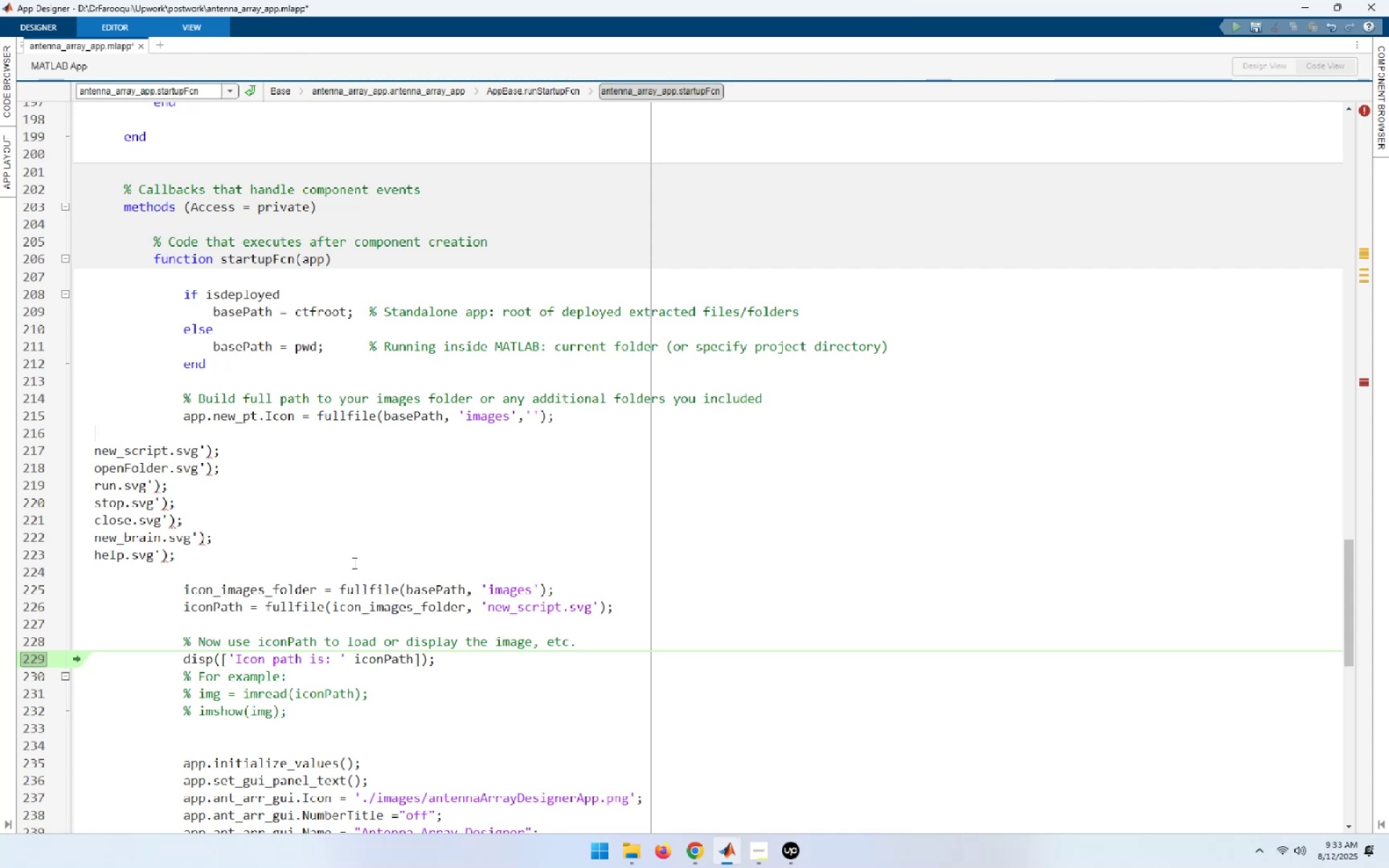 
key(ArrowDown)
 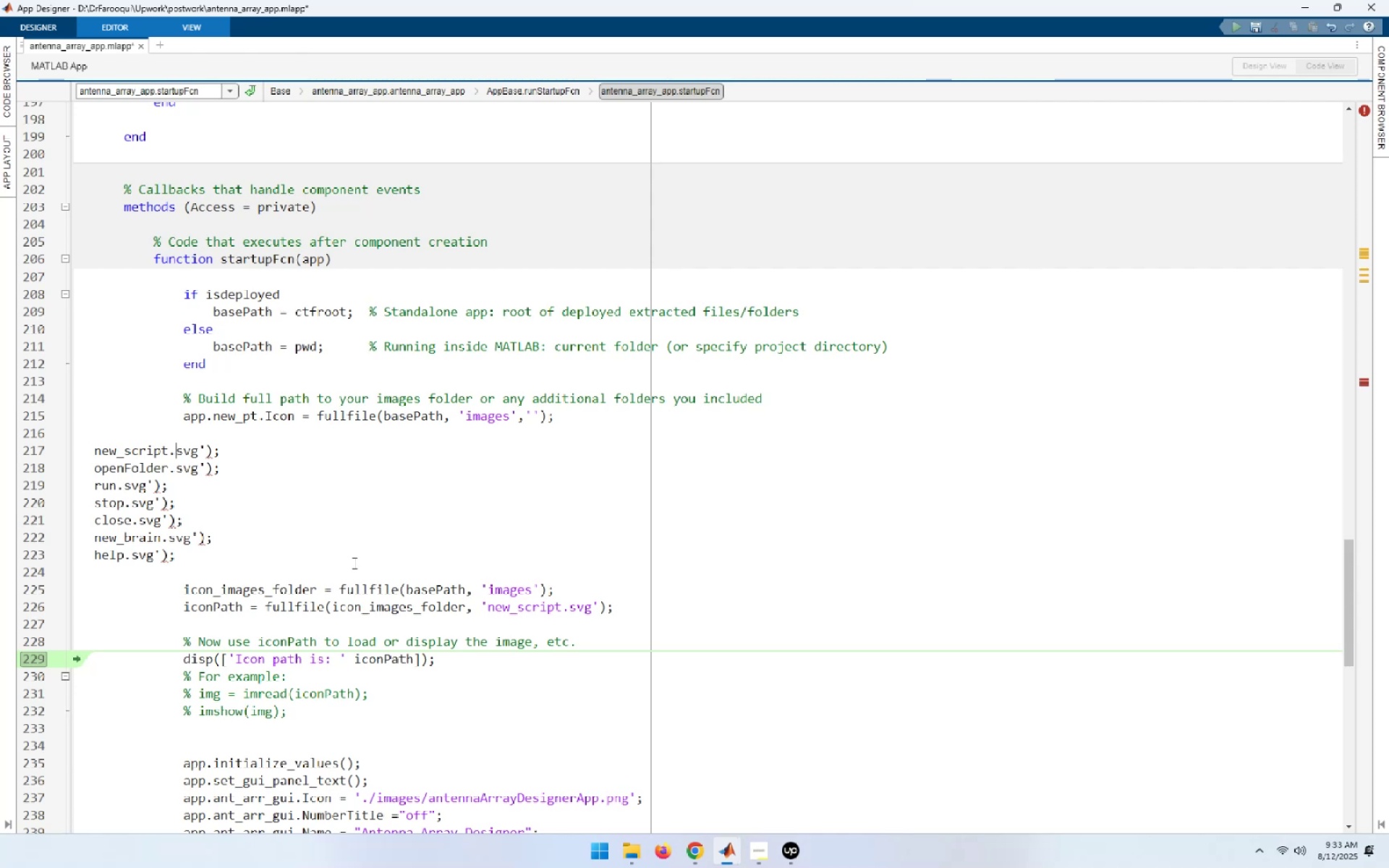 
key(Home)
 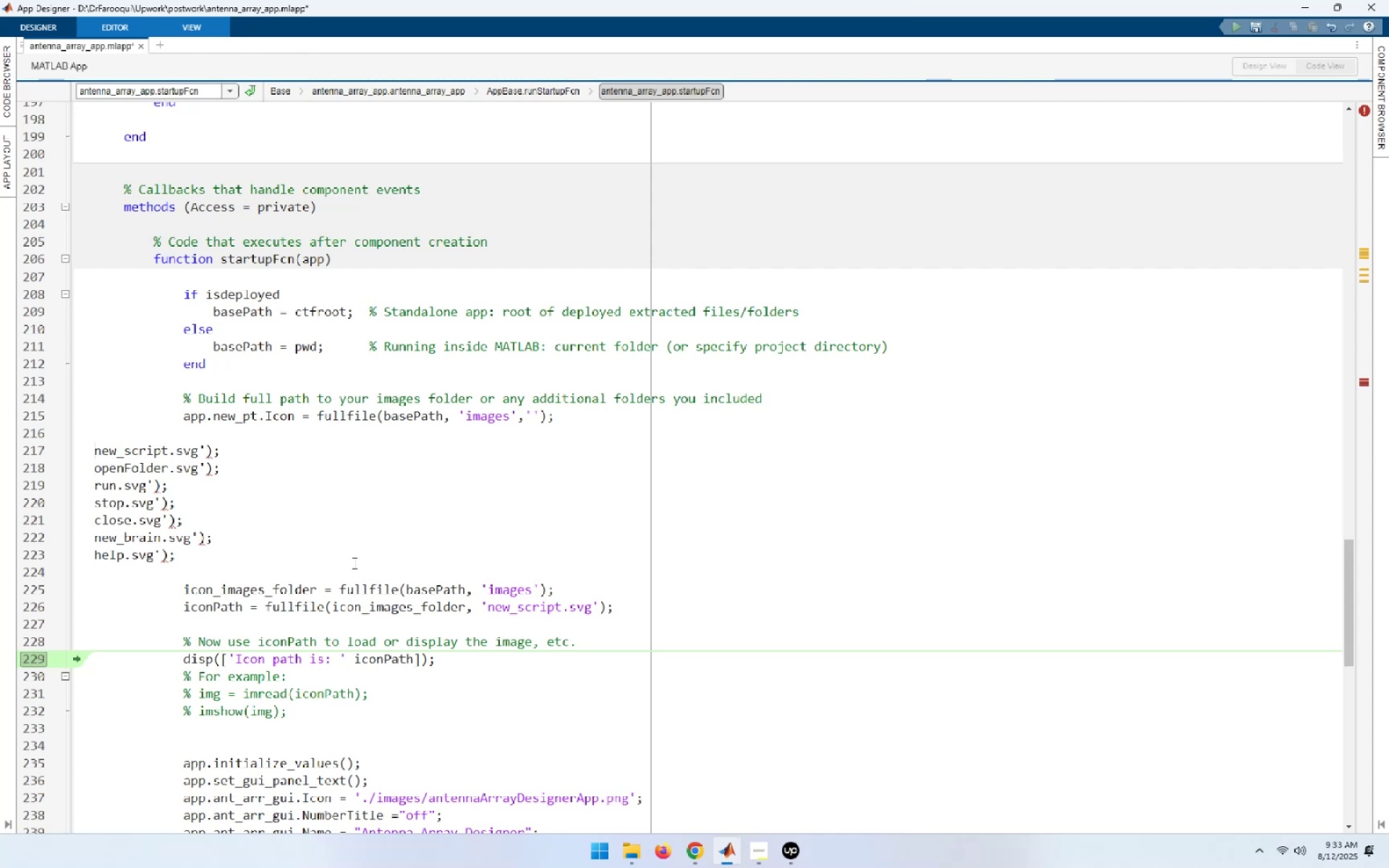 
key(ArrowUp)
 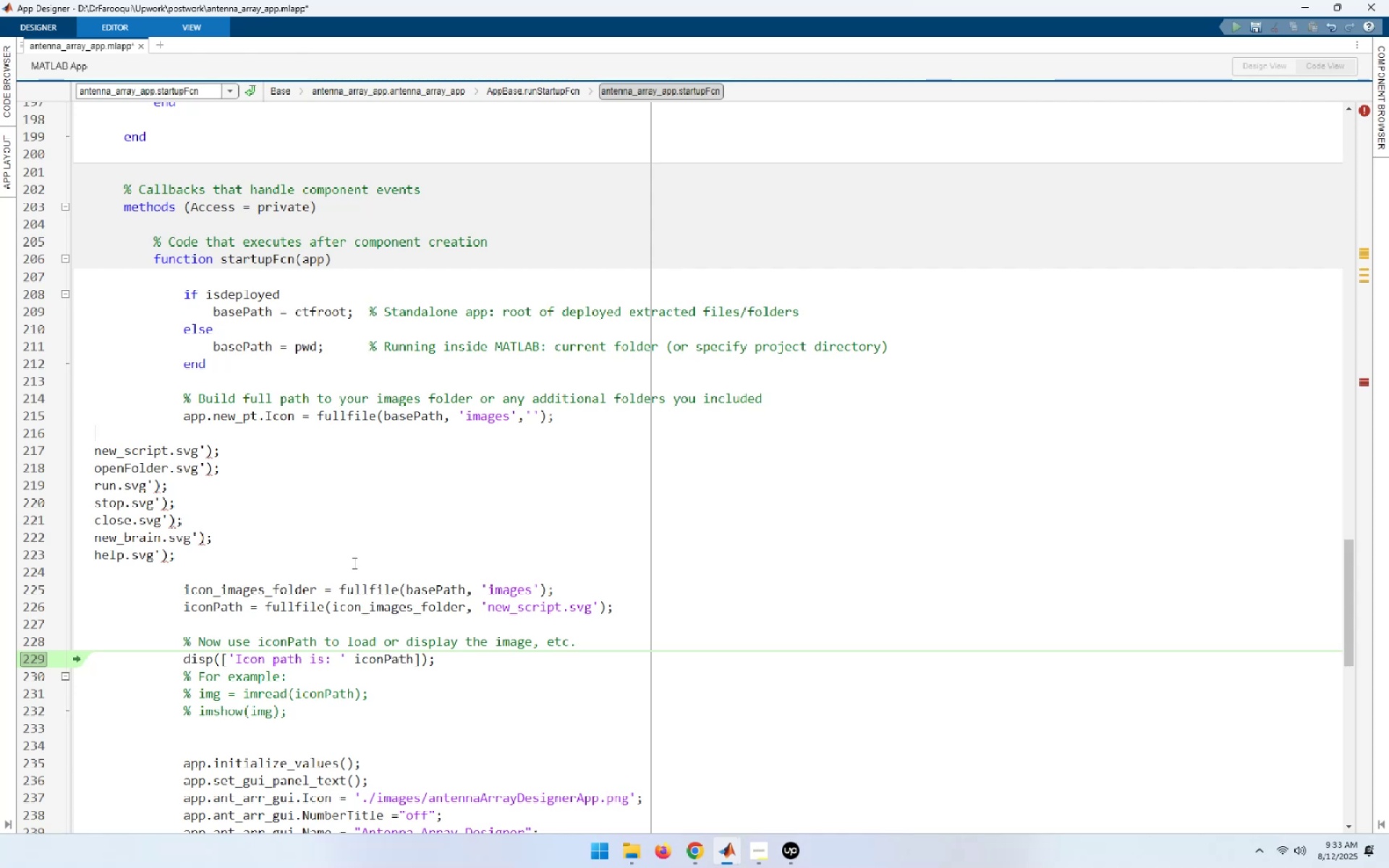 
key(ArrowDown)
 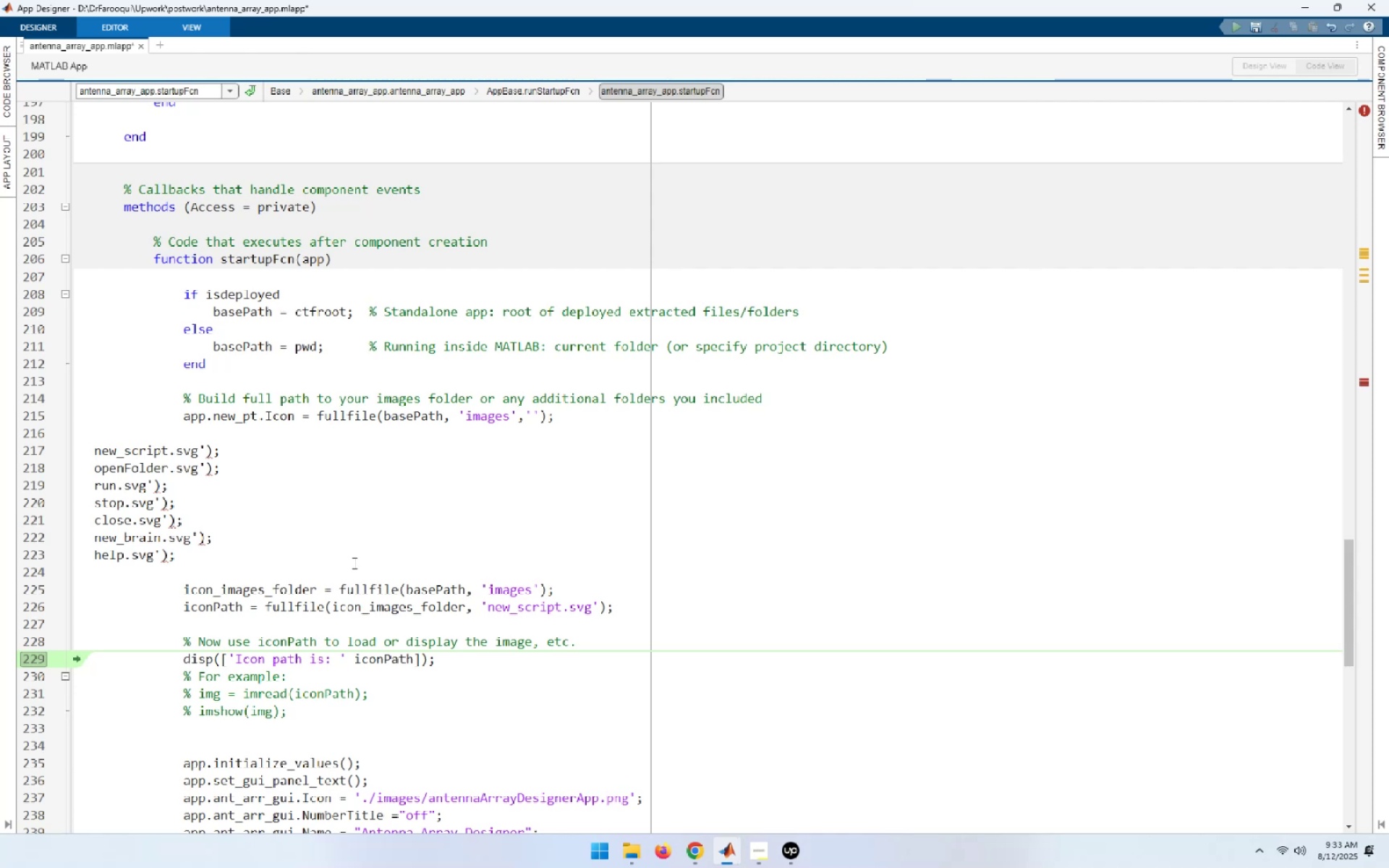 
key(ArrowUp)
 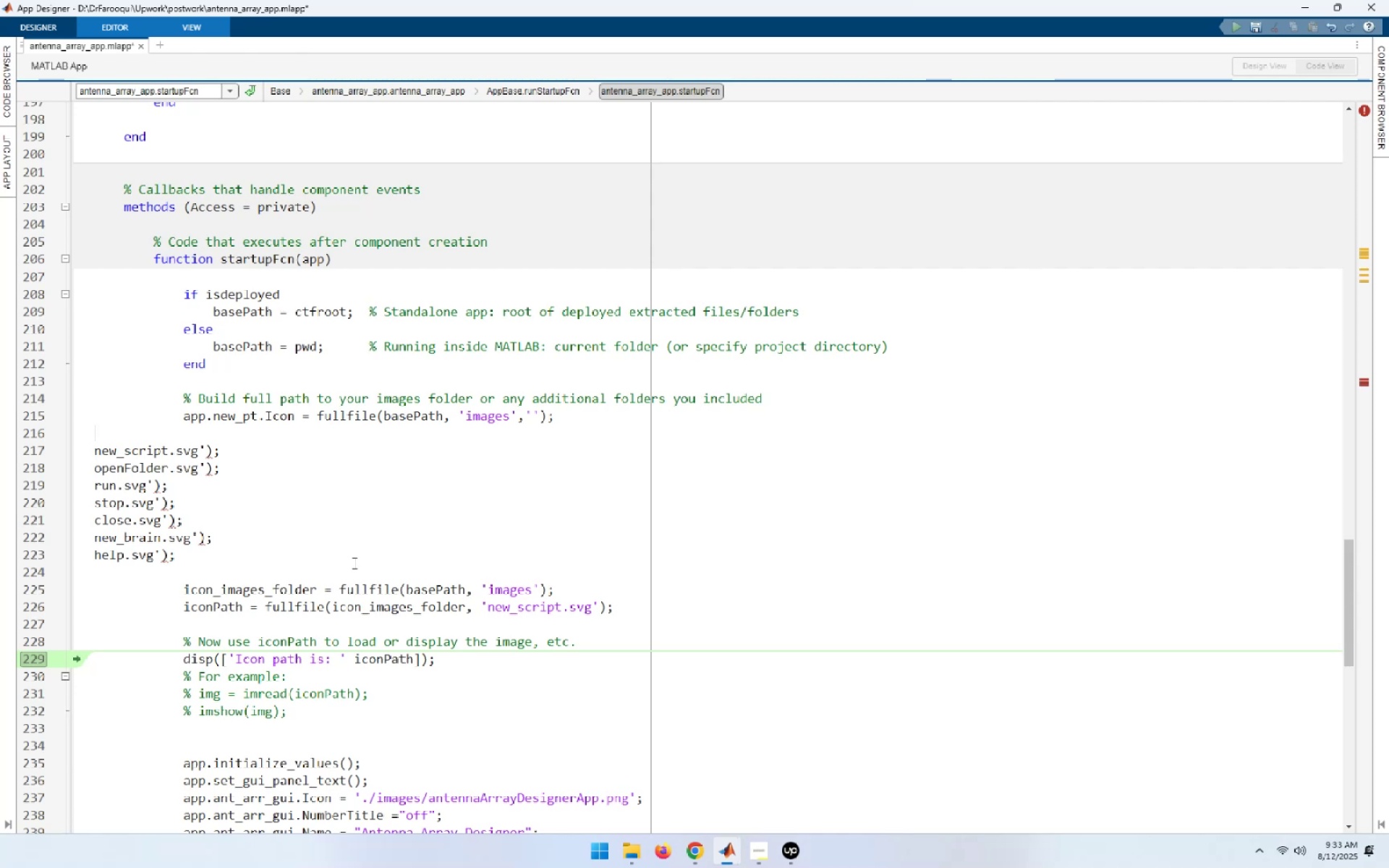 
key(ArrowUp)
 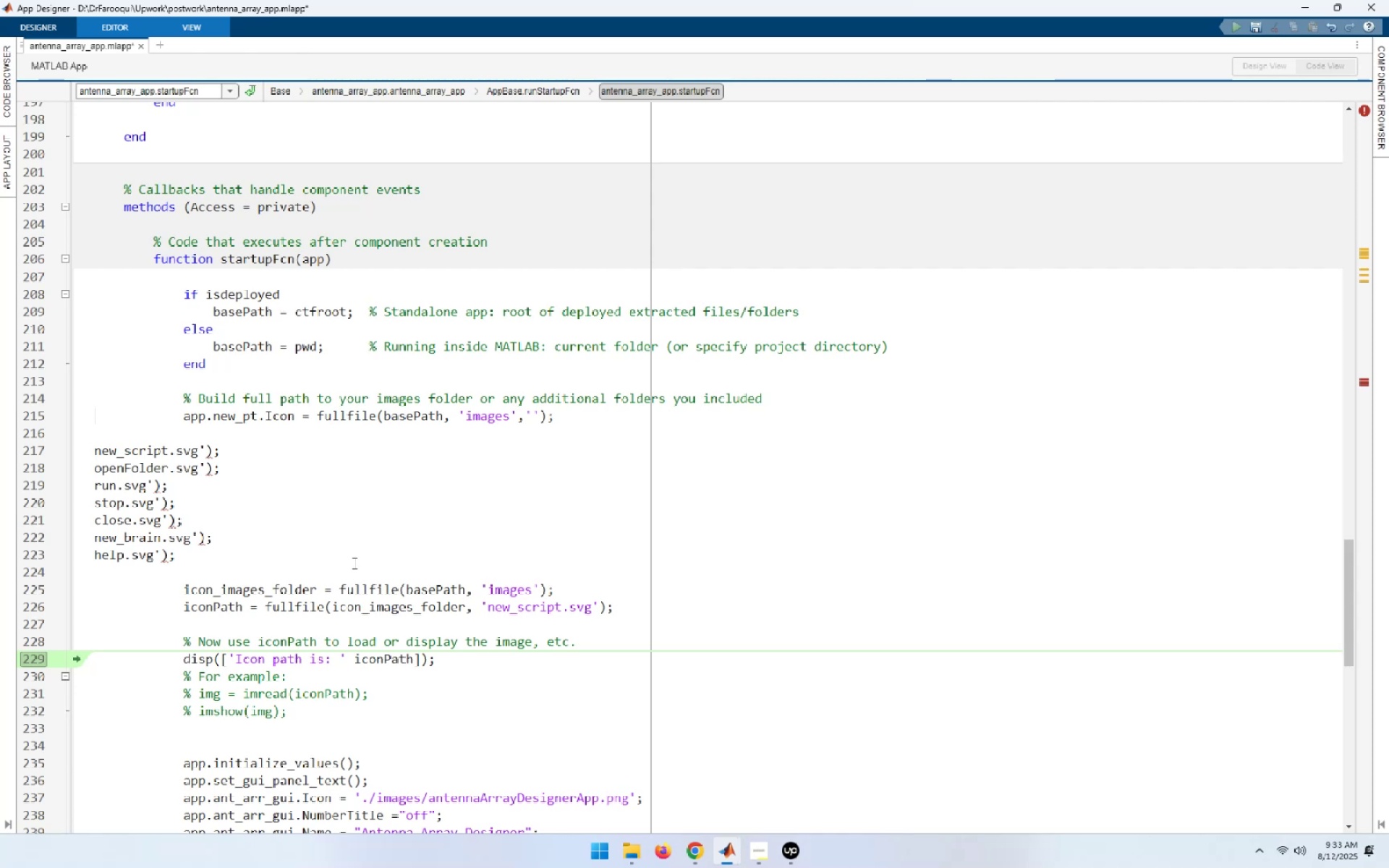 
key(End)
 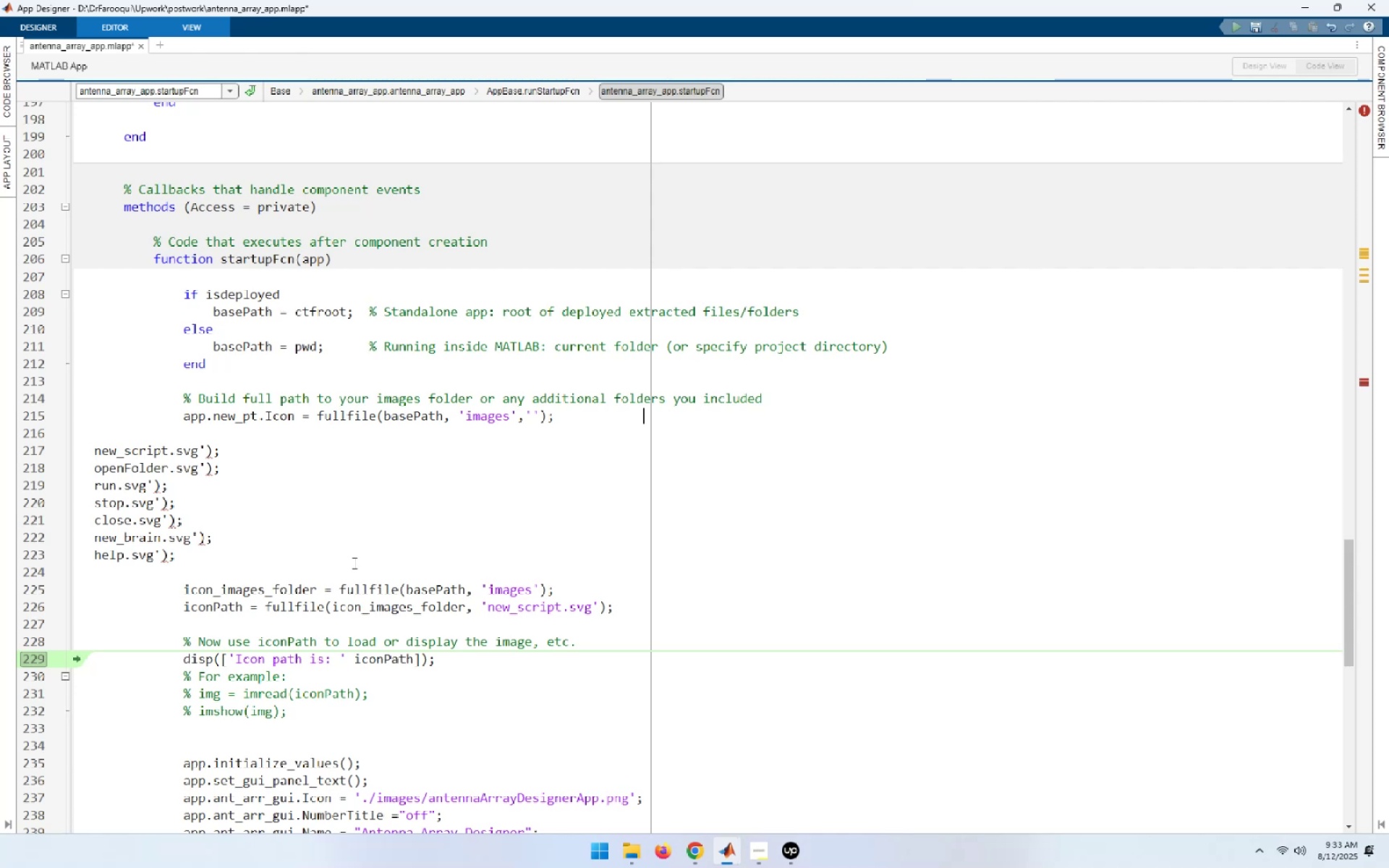 
hold_key(key=ArrowLeft, duration=0.97)
 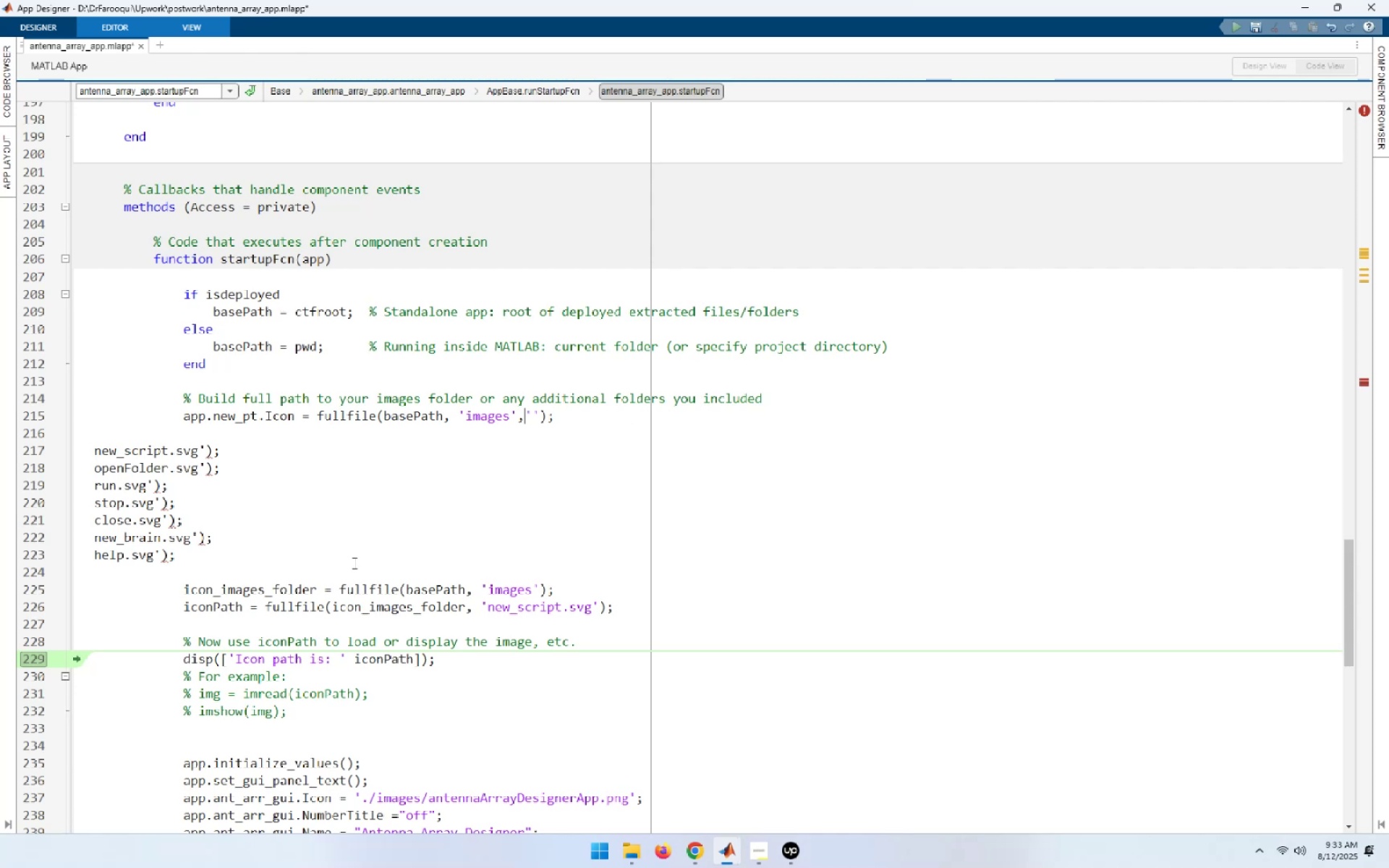 
key(ArrowRight)
 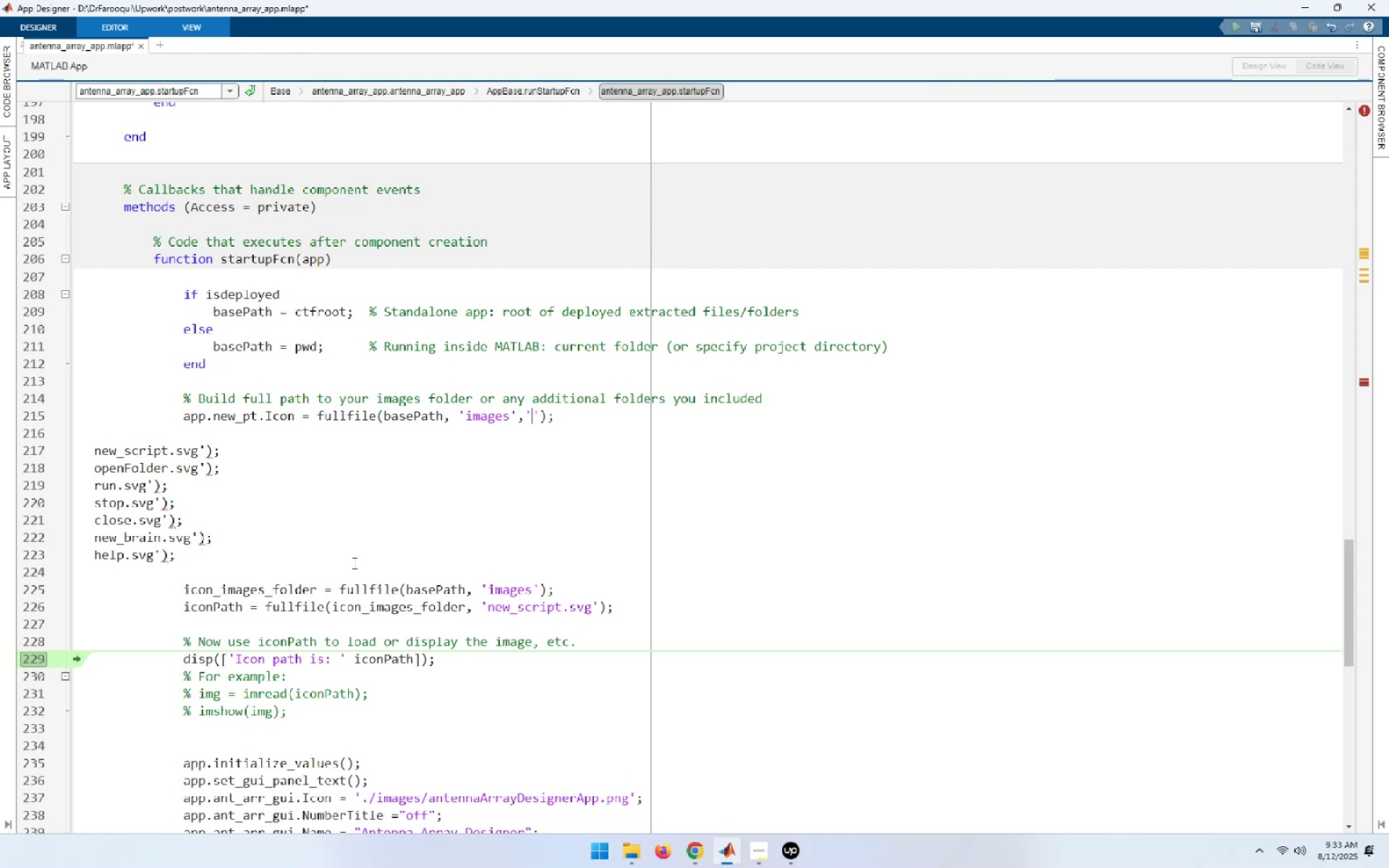 
key(Shift+Home)
 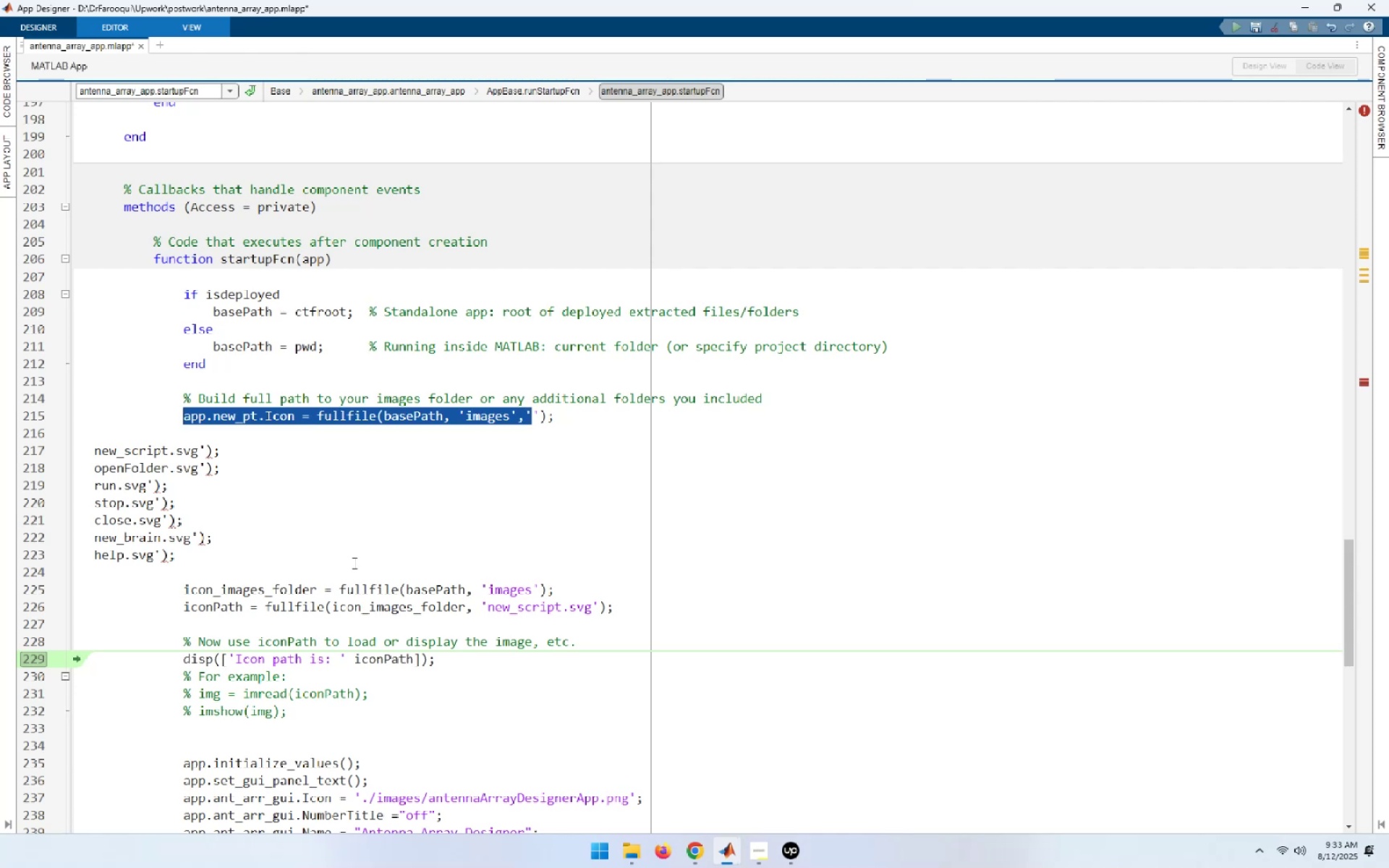 
key(Control+C)
 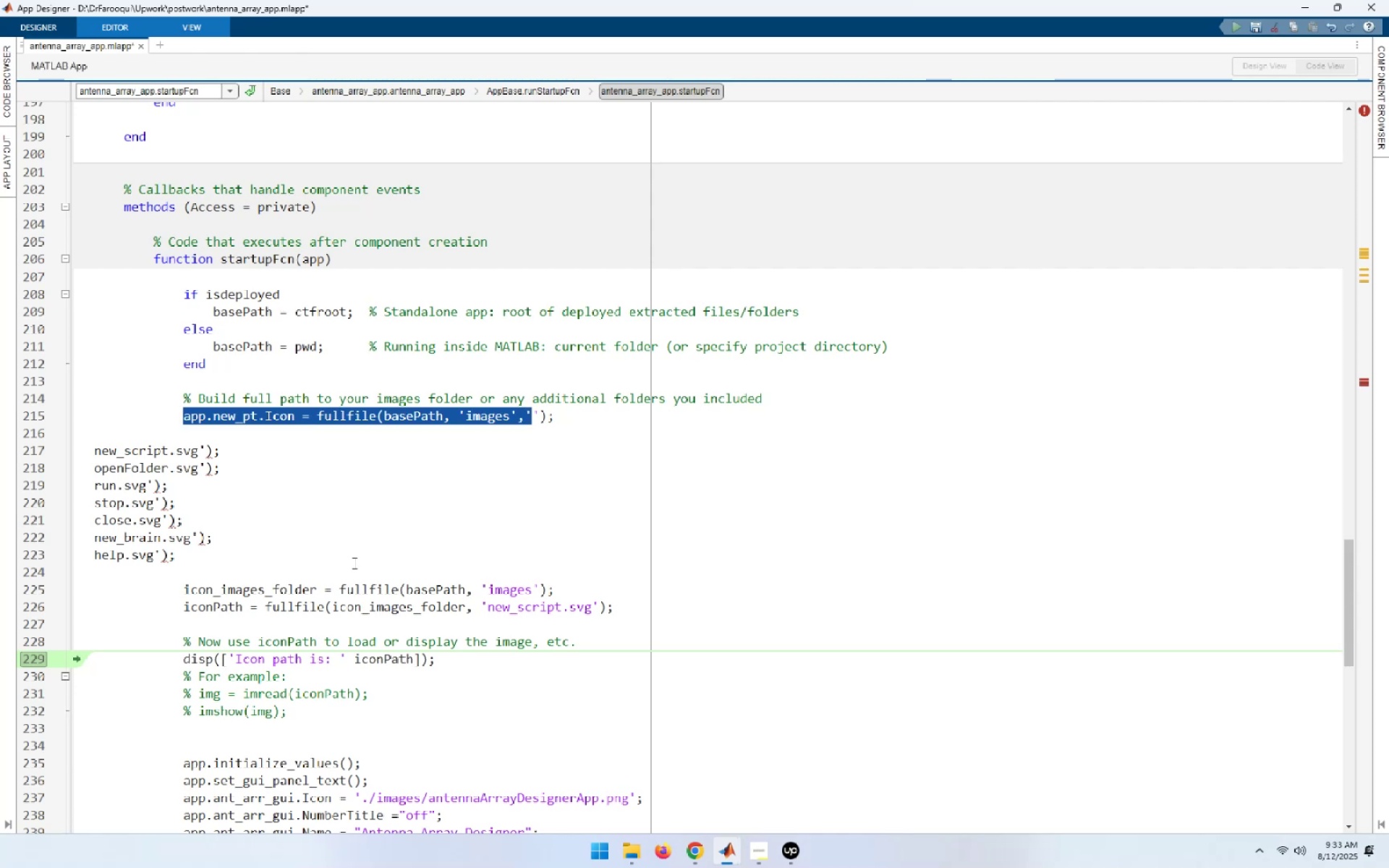 
key(ArrowDown)
 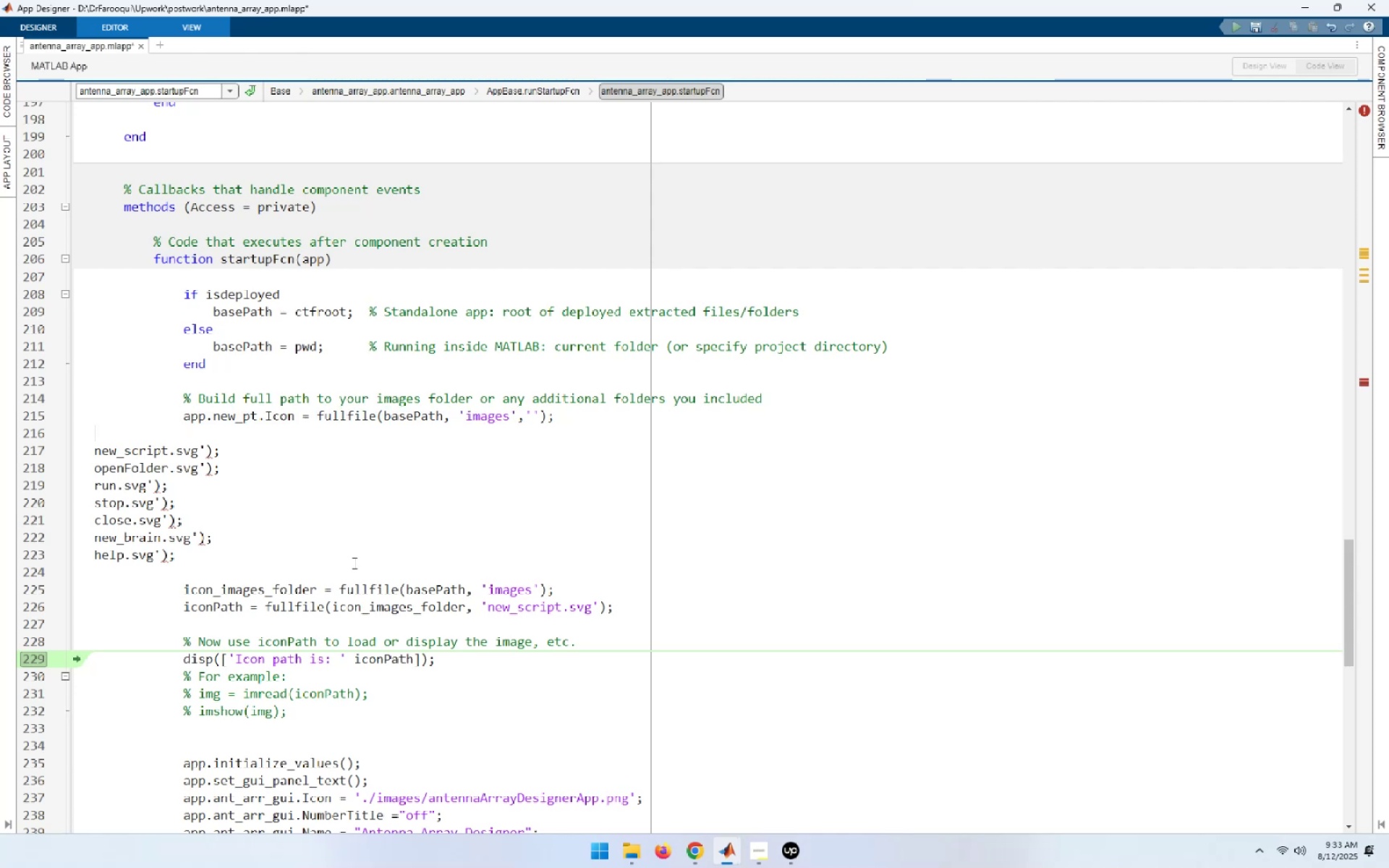 
key(ArrowDown)
 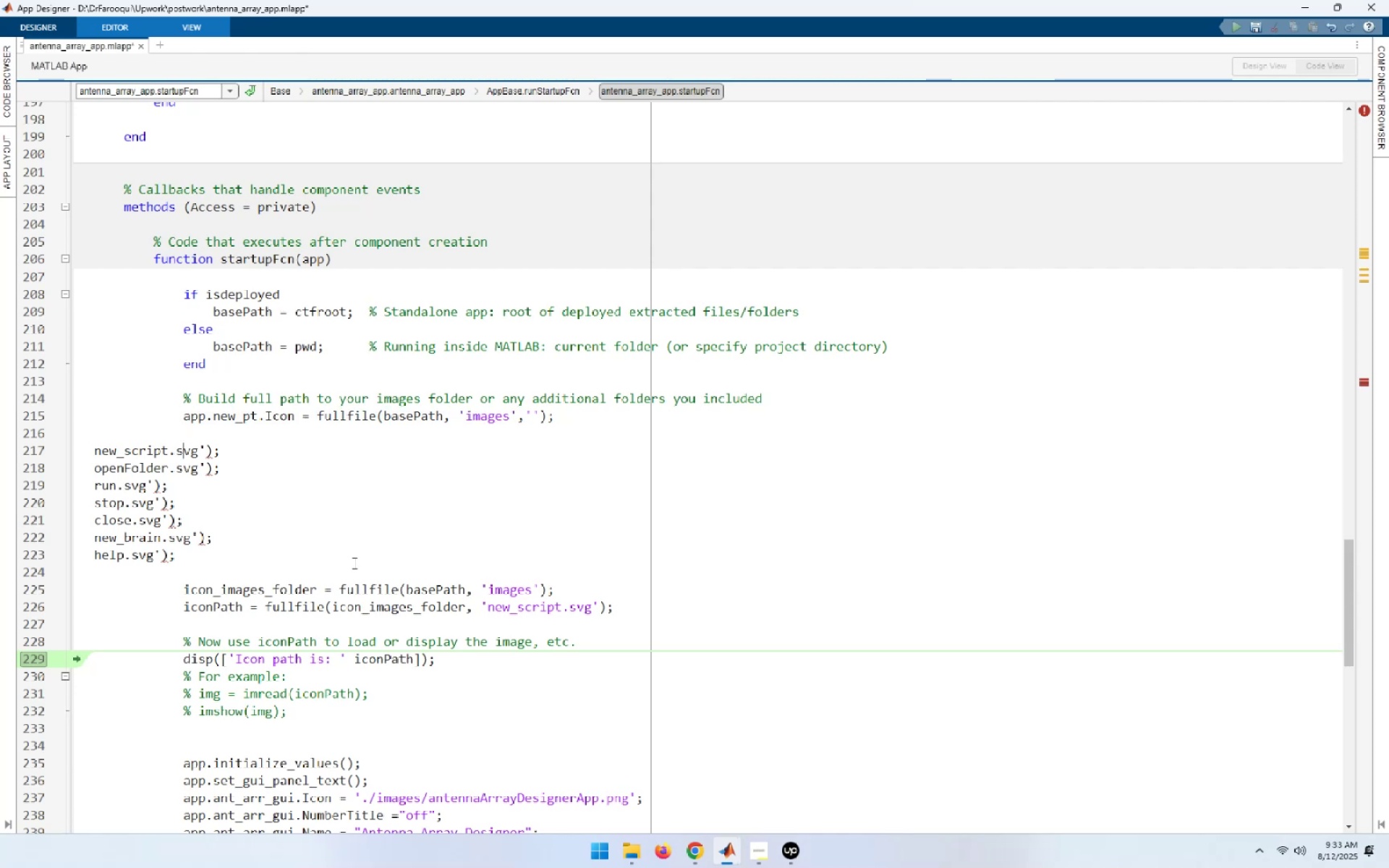 
key(Home)
 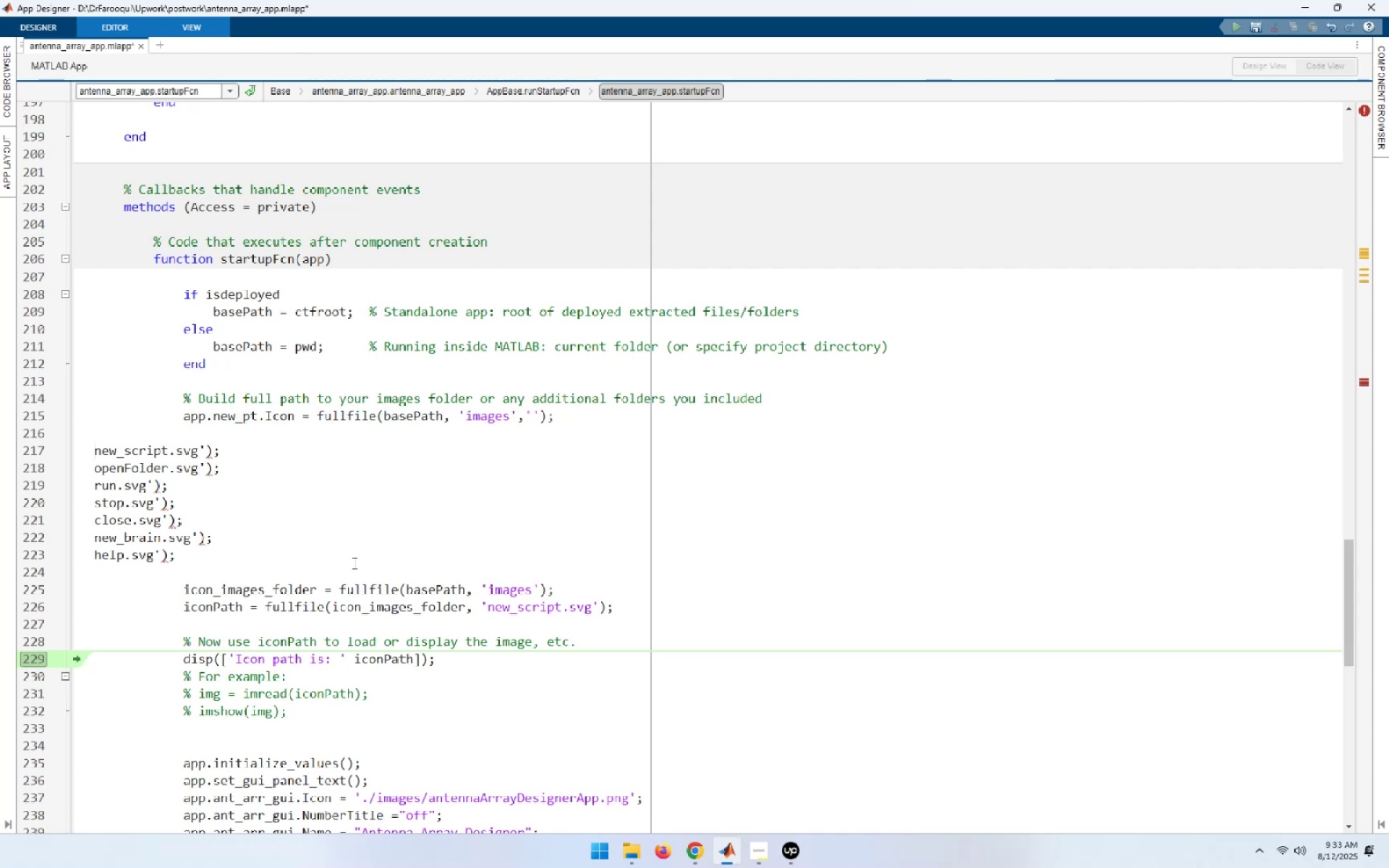 
key(Control+ControlLeft)
 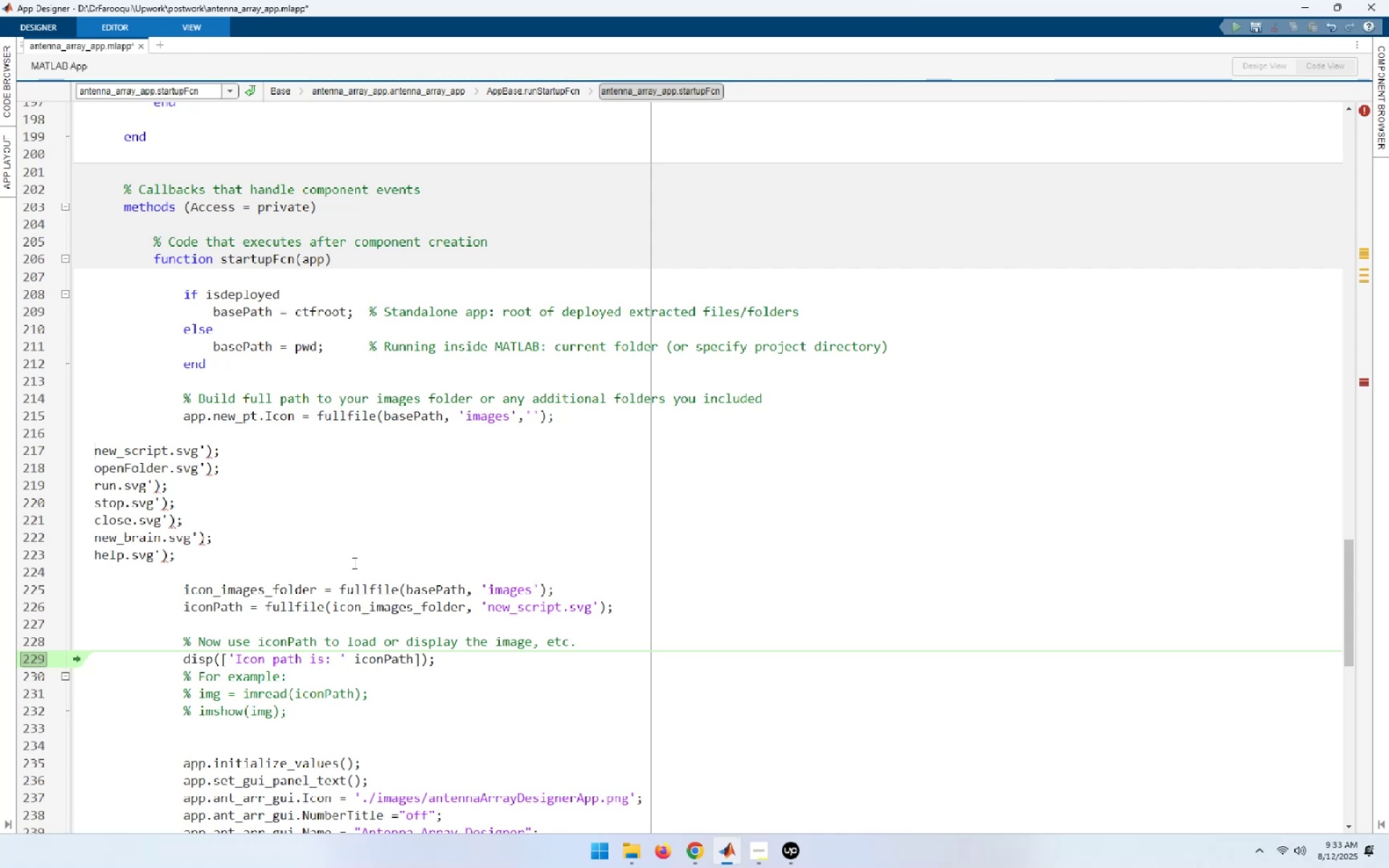 
key(Control+V)
 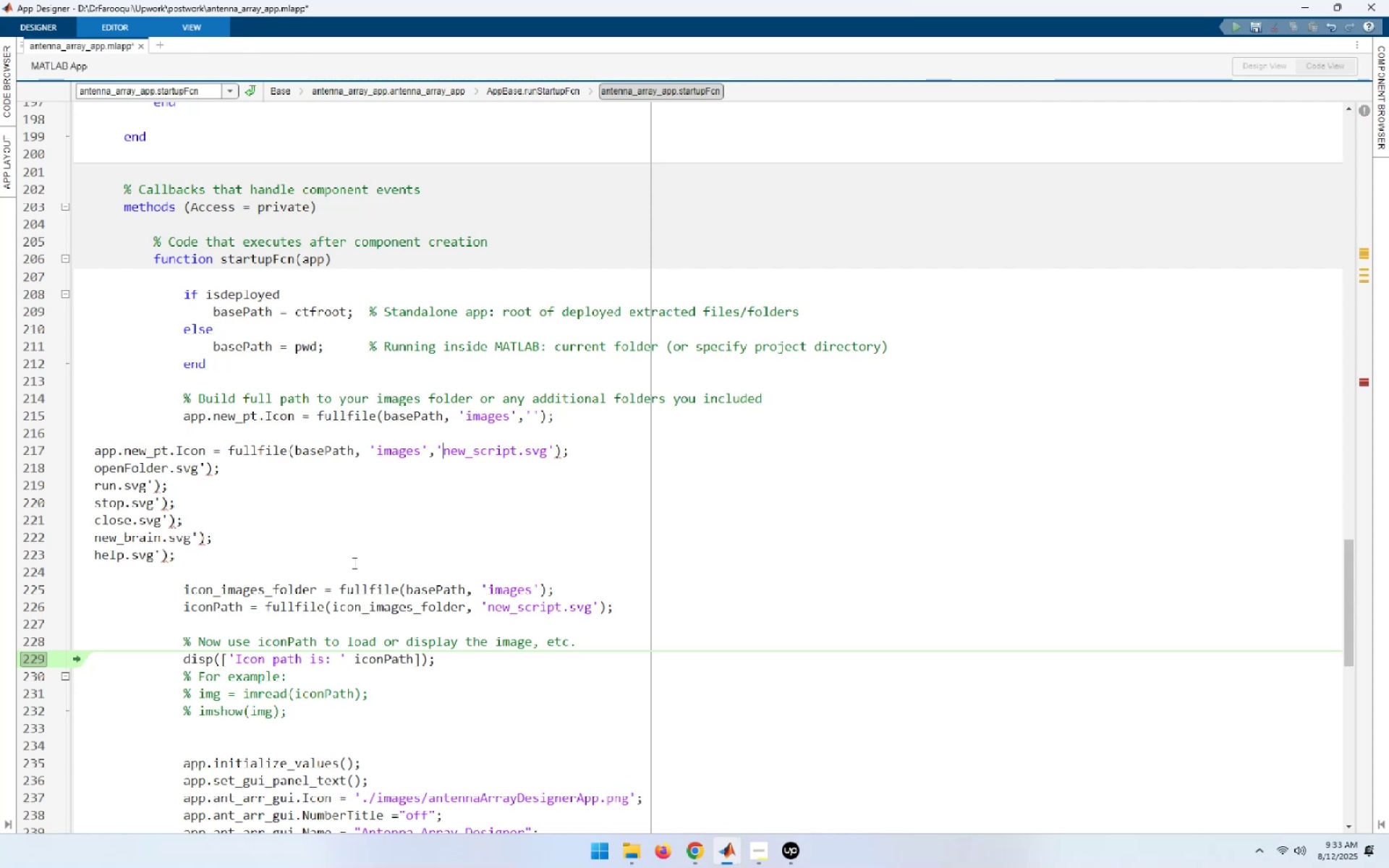 
key(ArrowDown)
 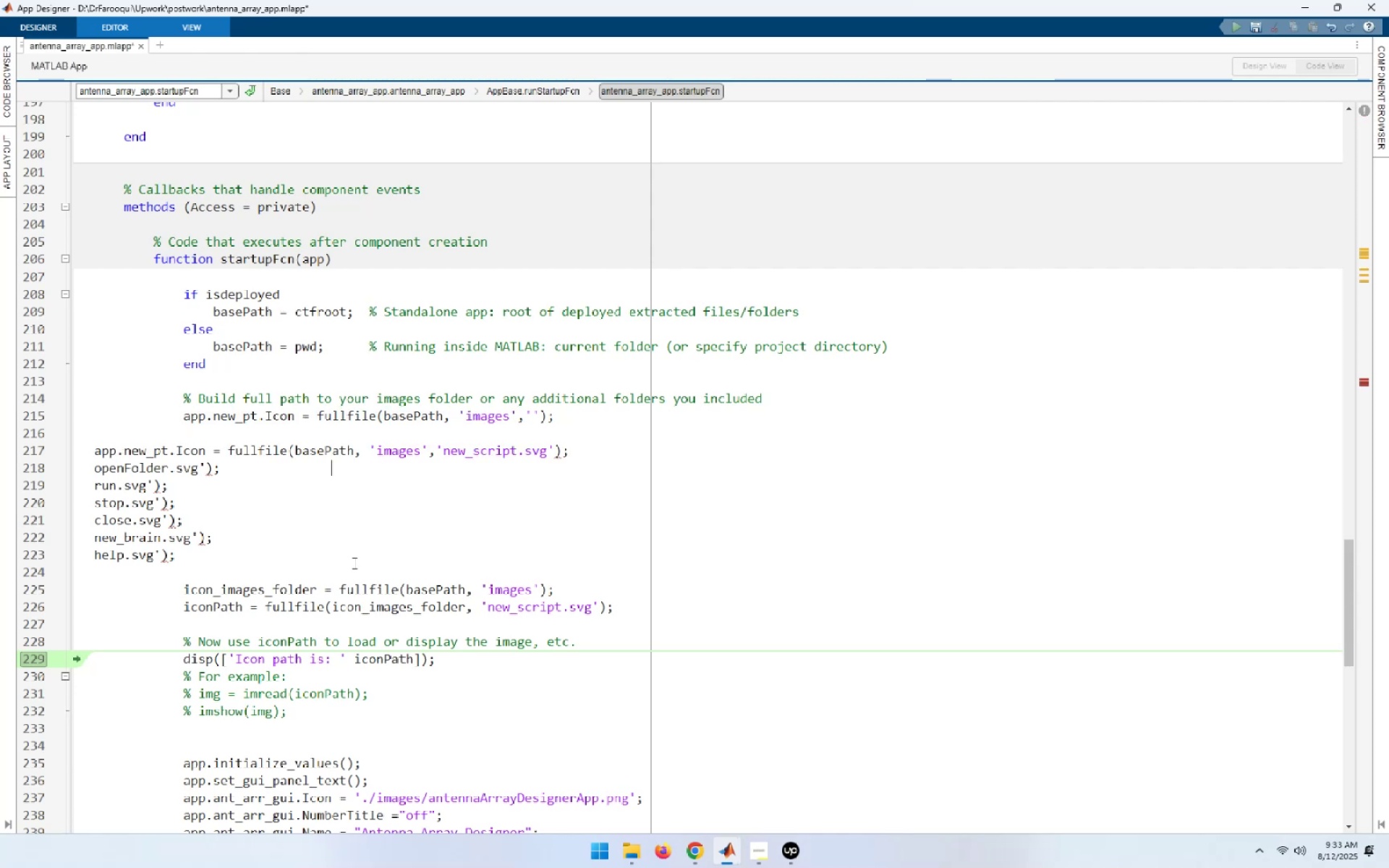 
key(Home)
 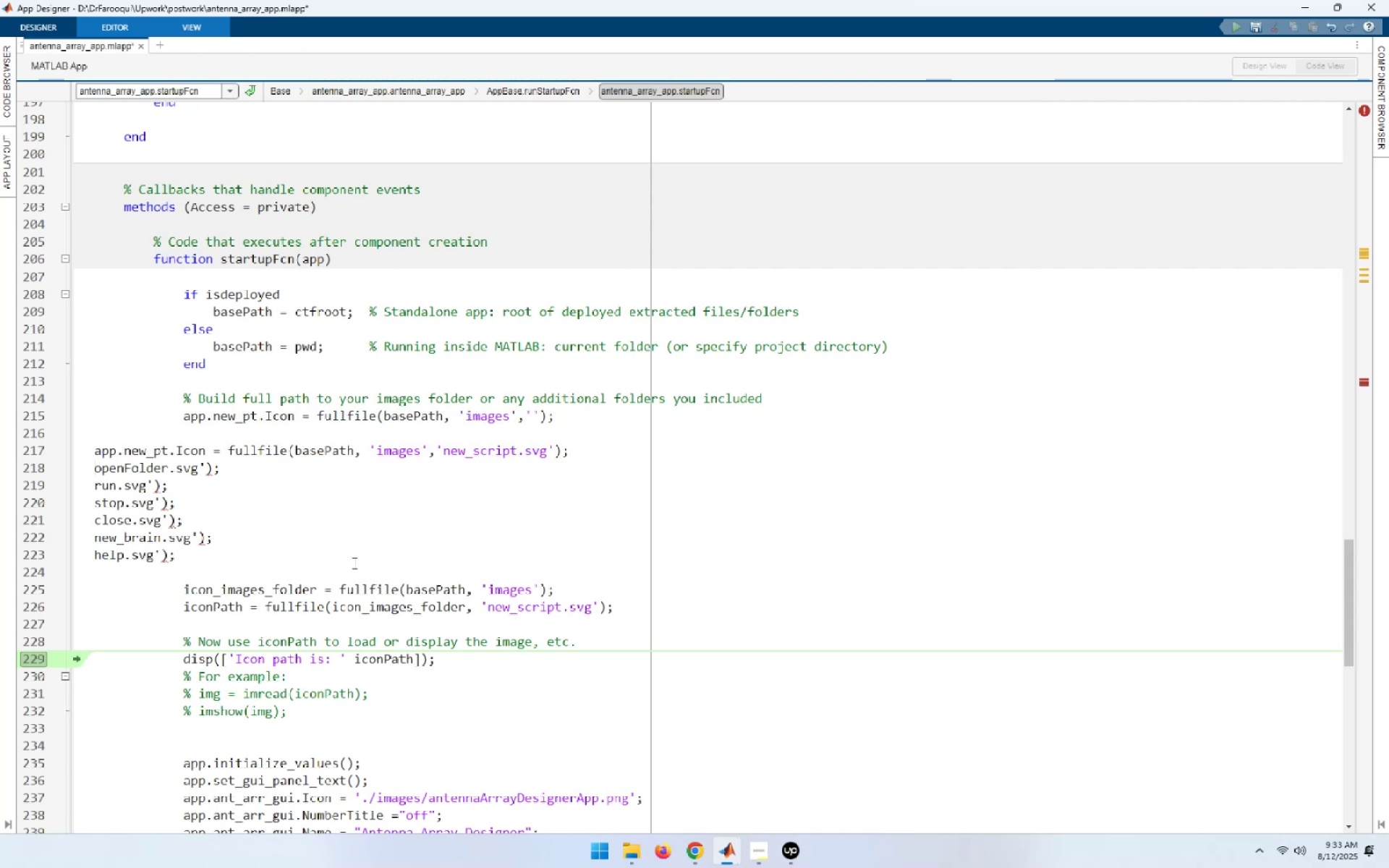 
key(Control+ControlLeft)
 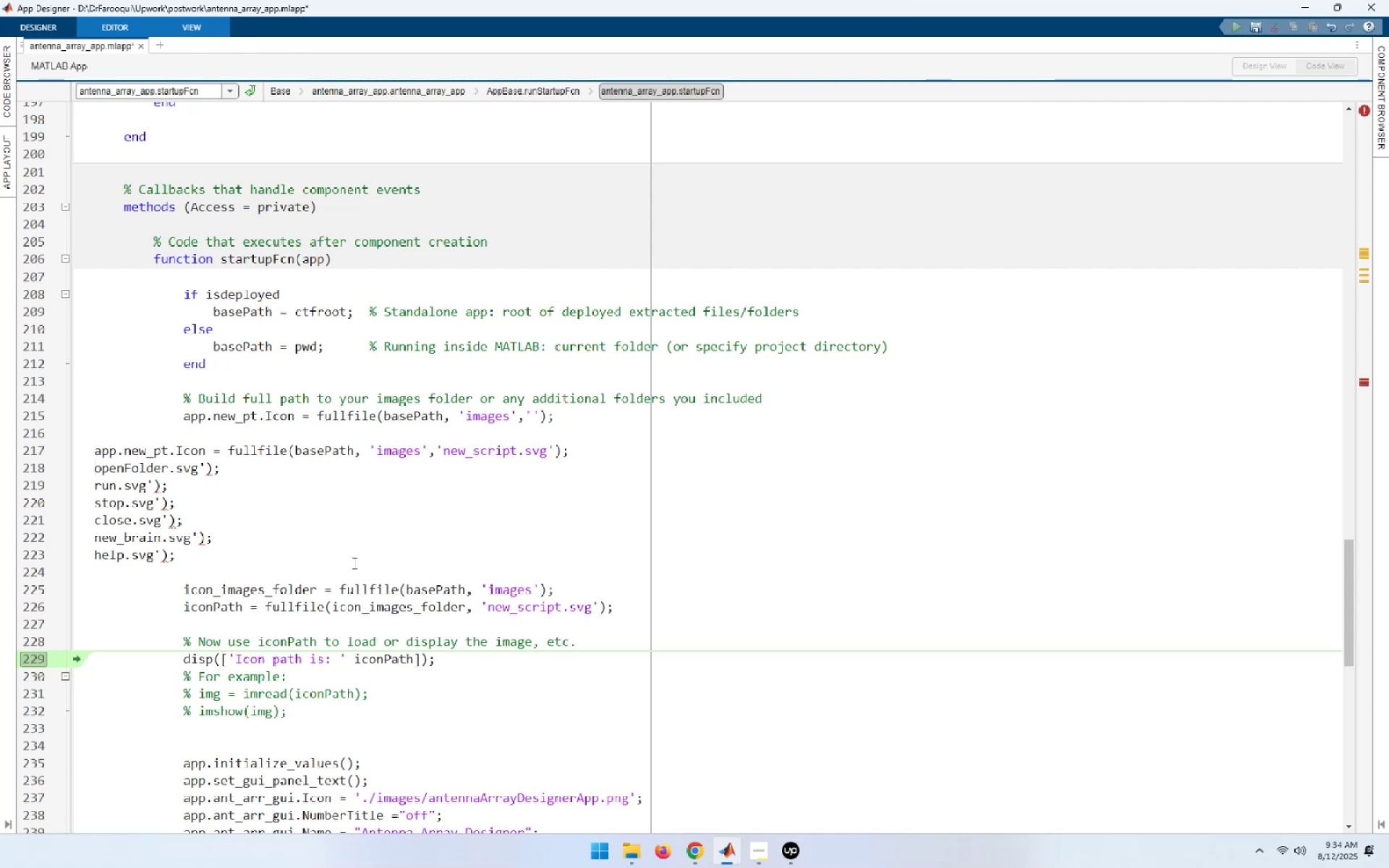 
key(Control+V)
 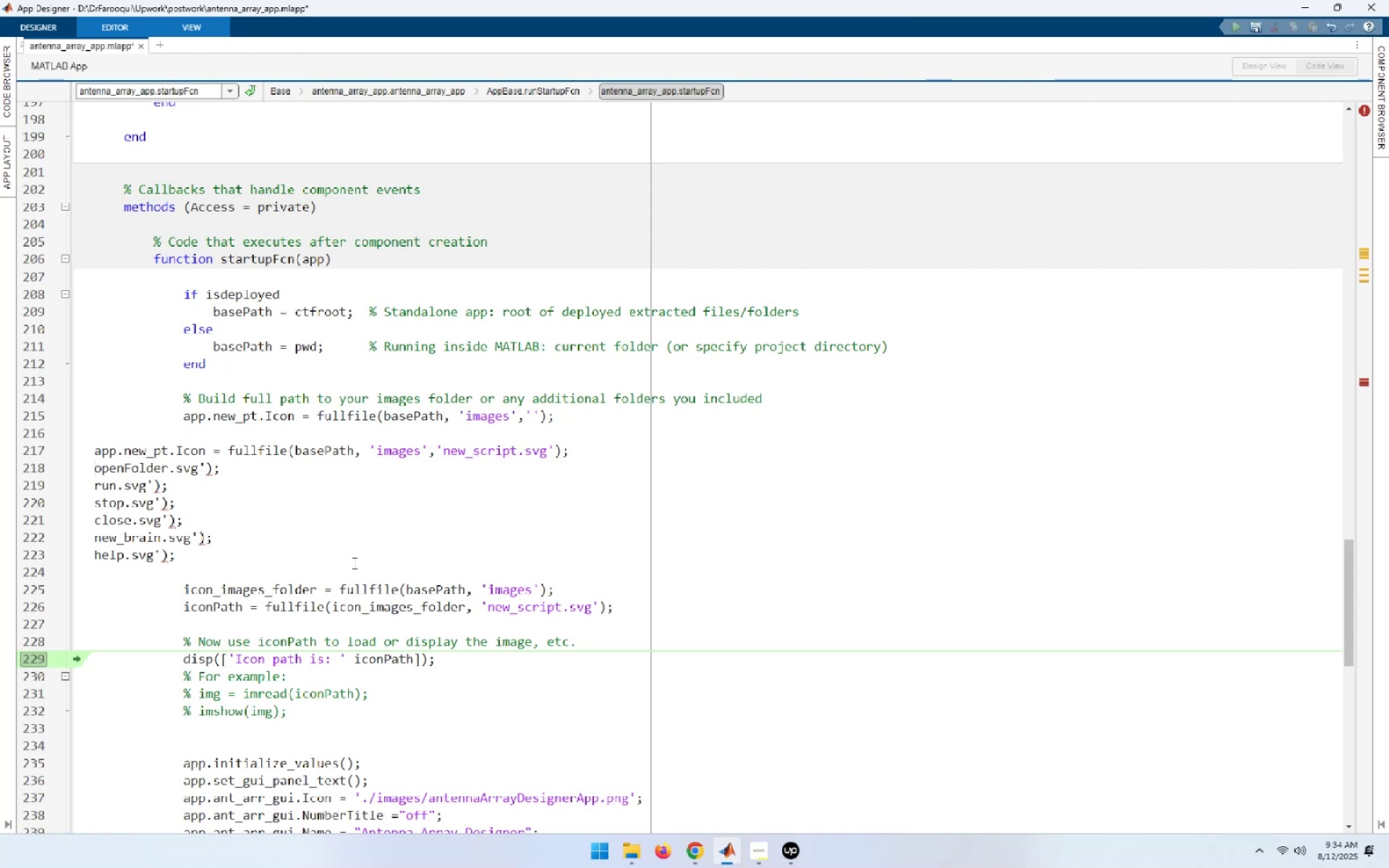 
key(ArrowDown)
 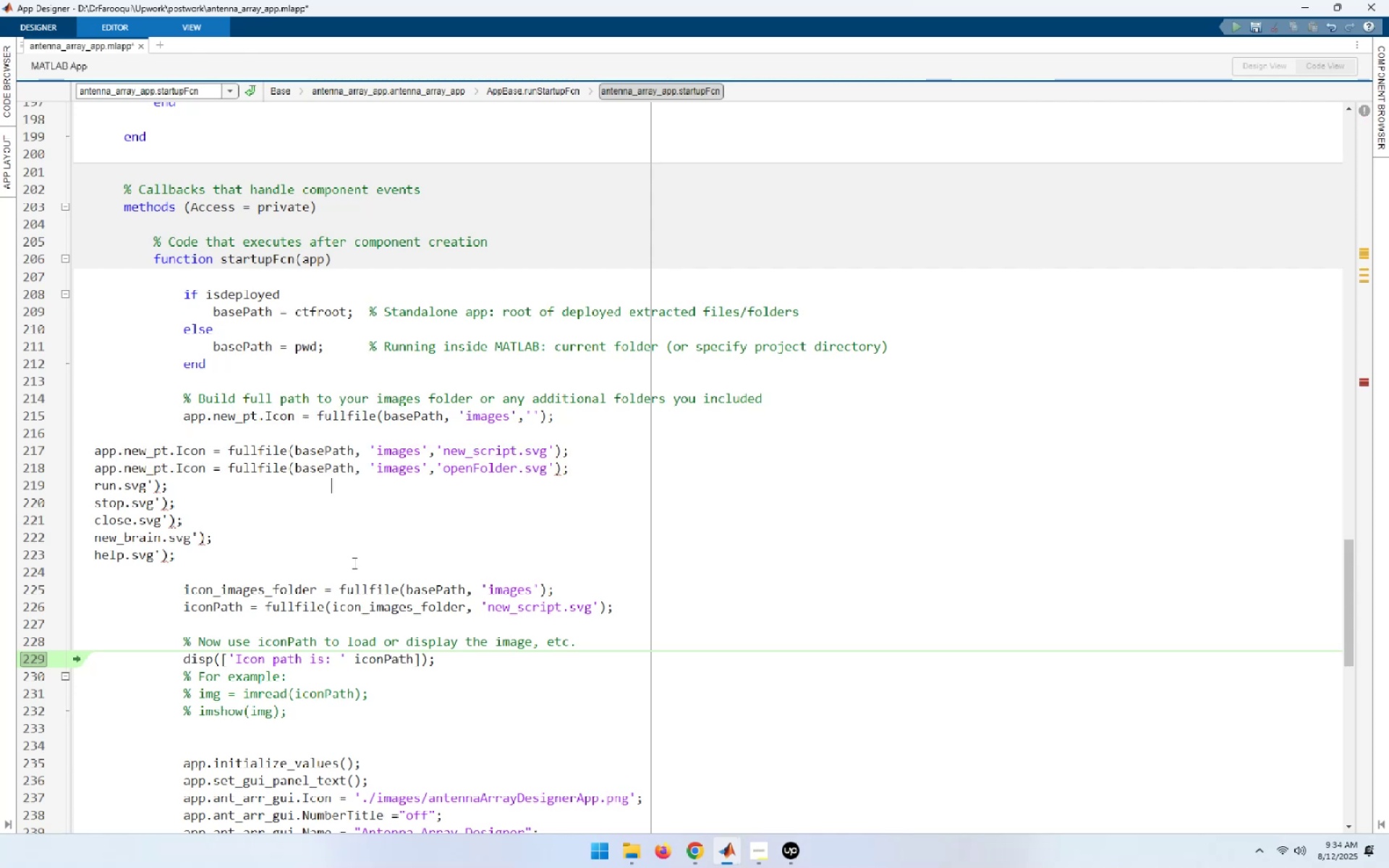 
key(Home)
 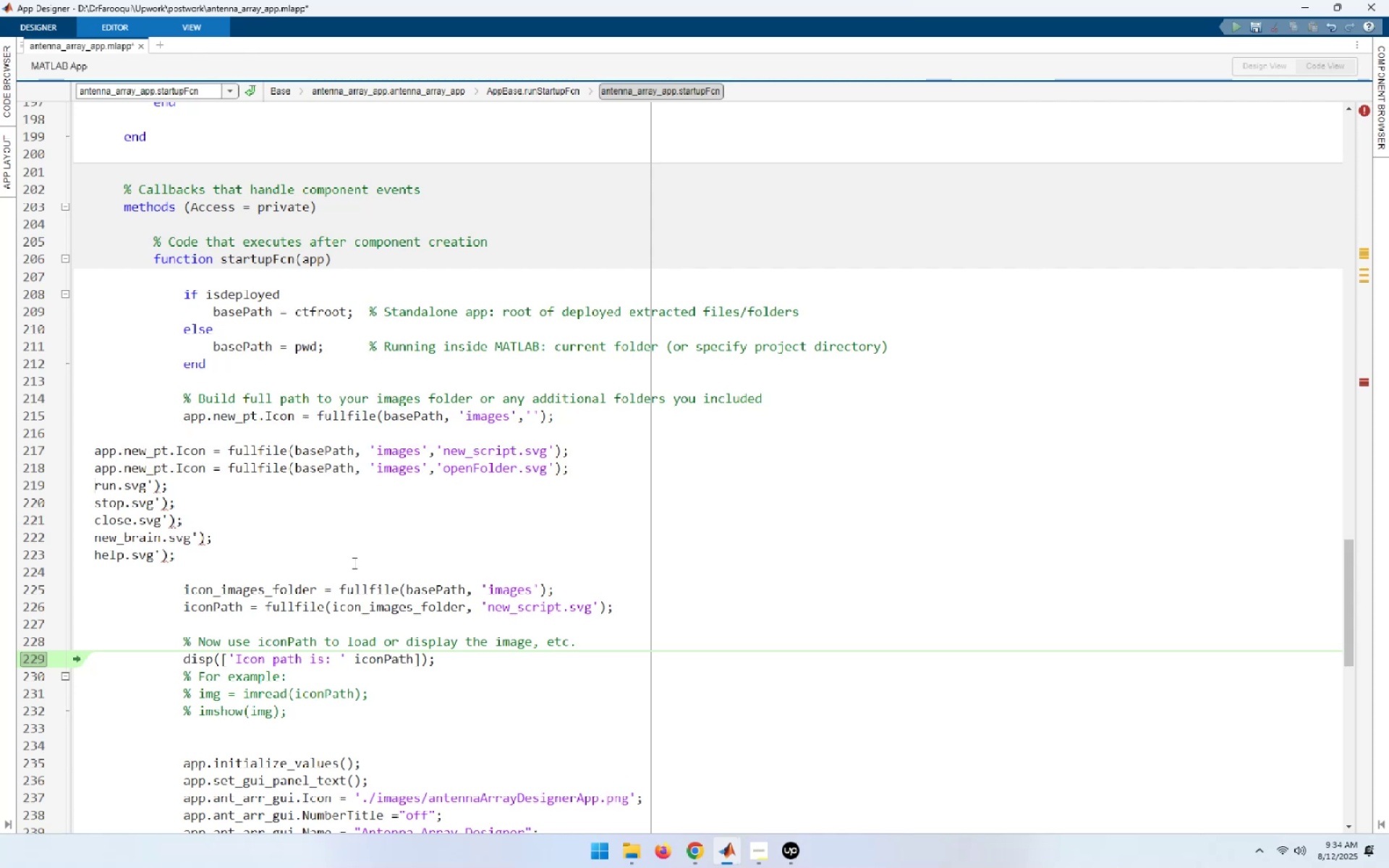 
key(Control+ControlLeft)
 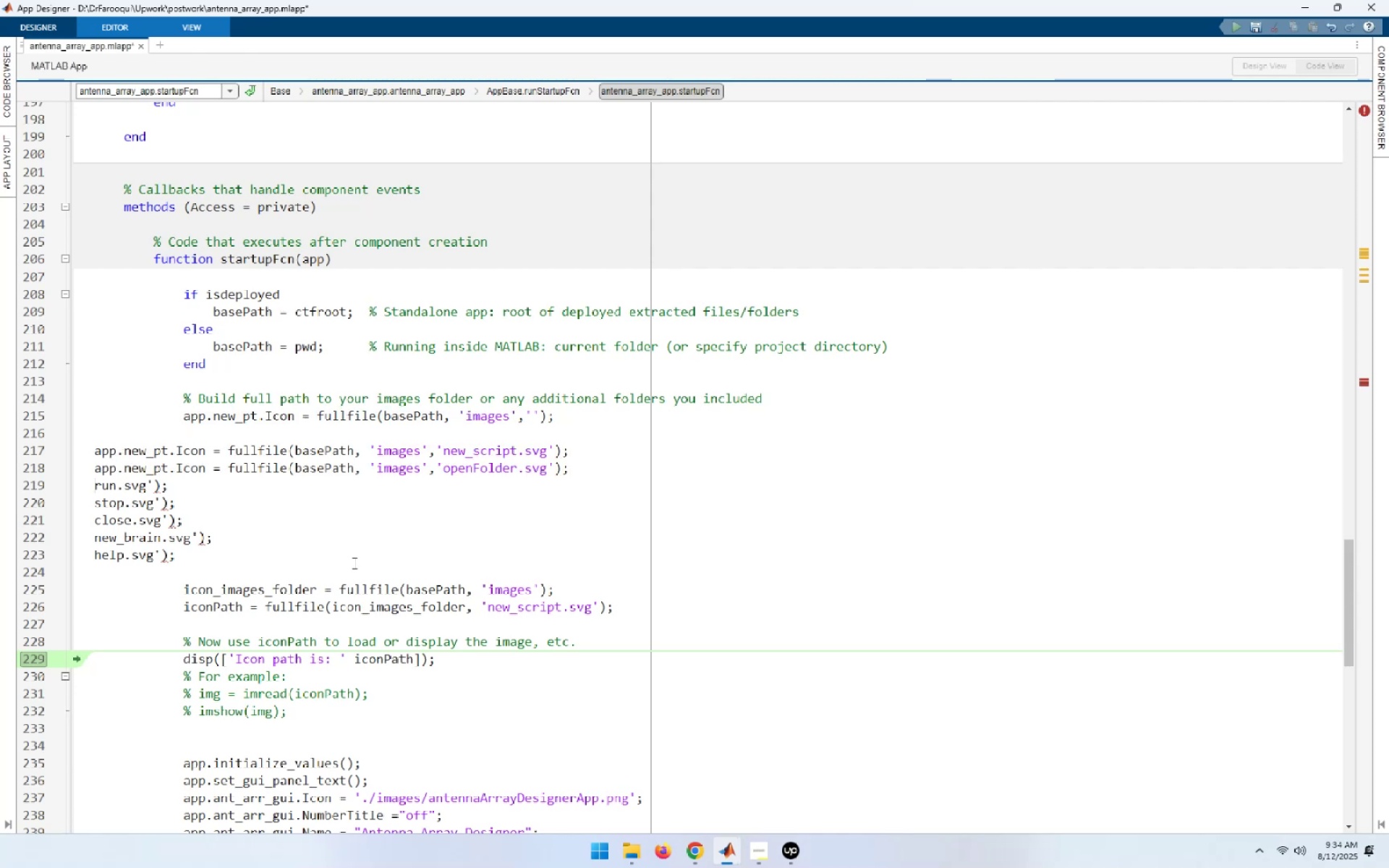 
key(Control+V)
 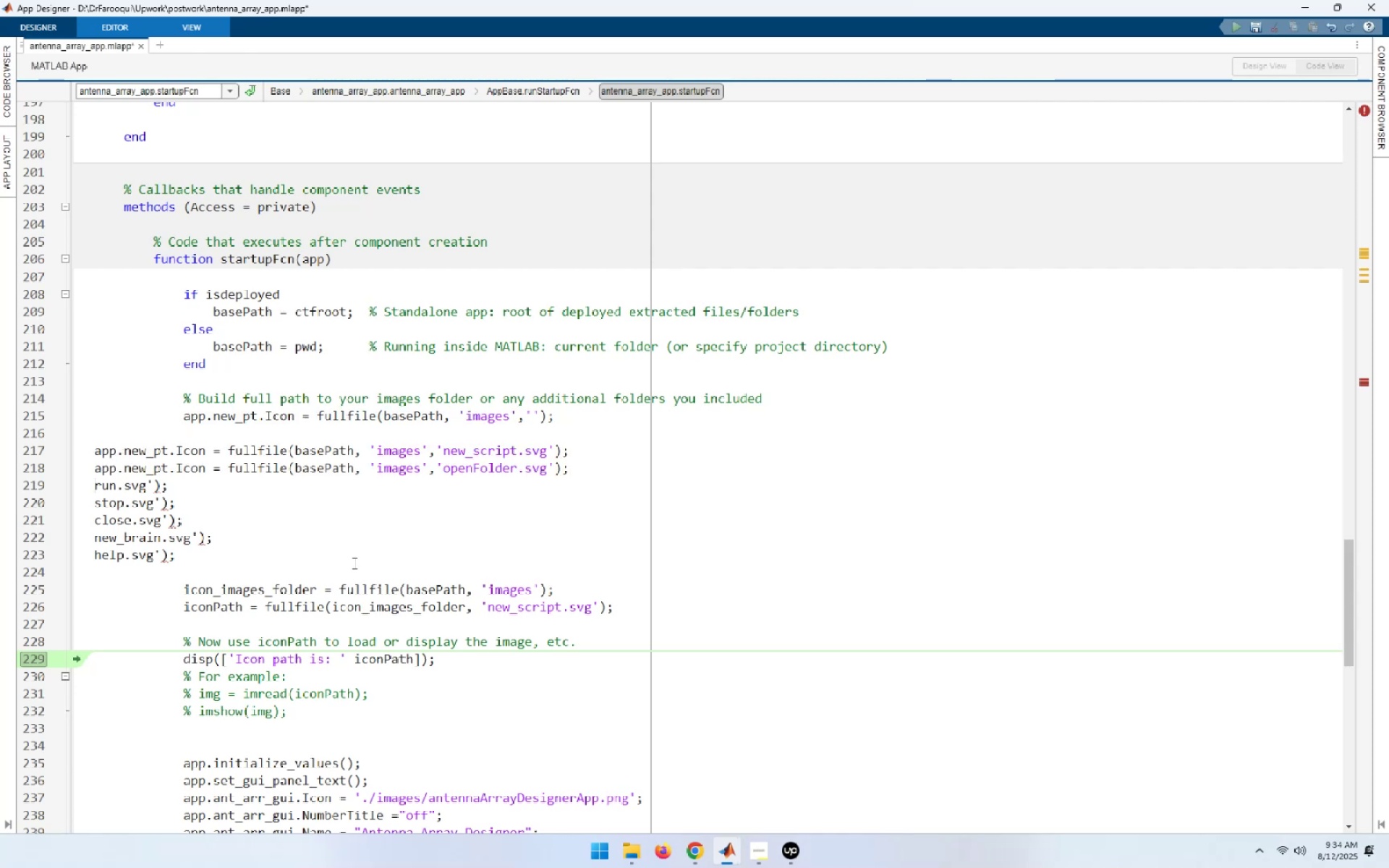 
key(ArrowDown)
 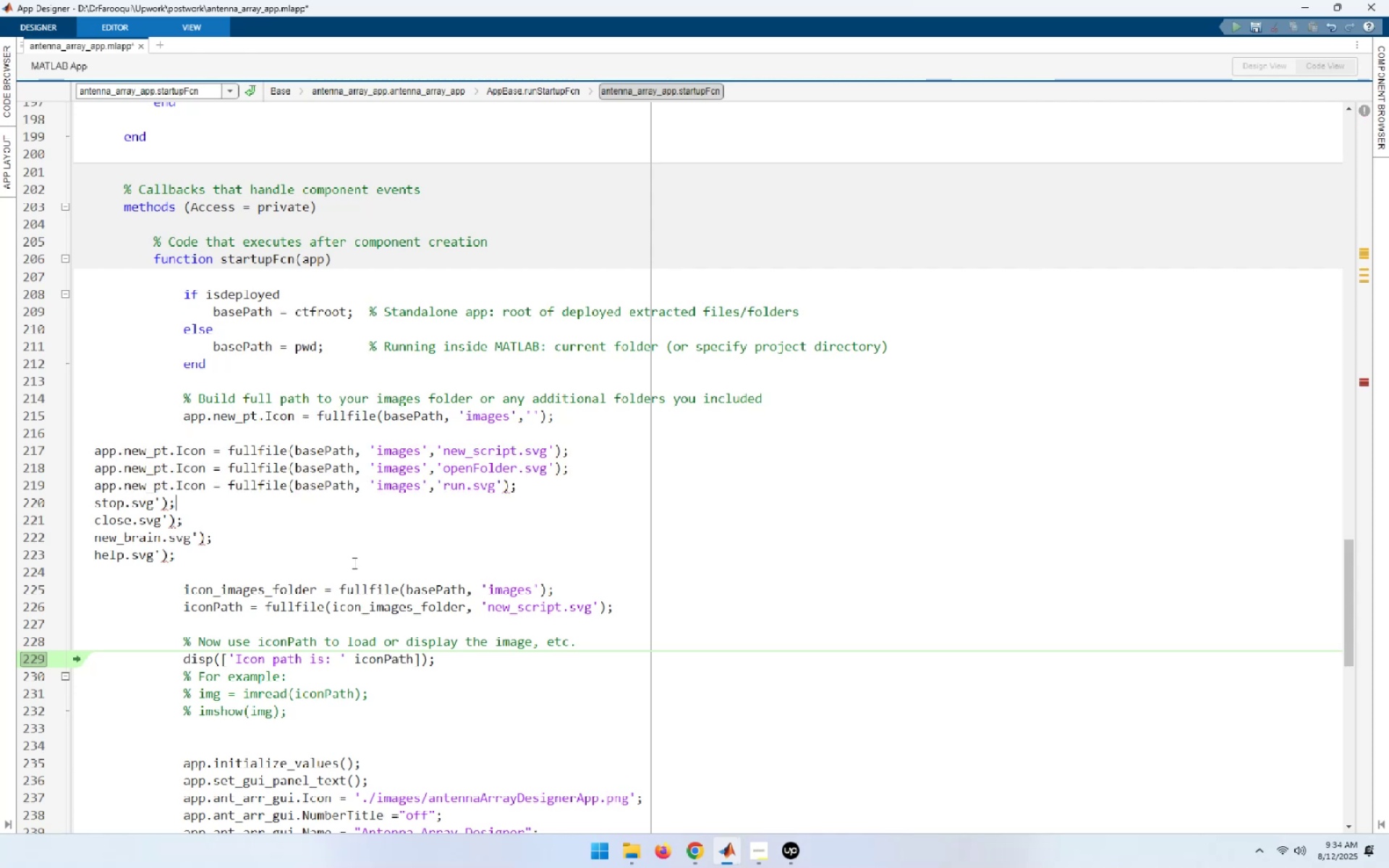 
key(Home)
 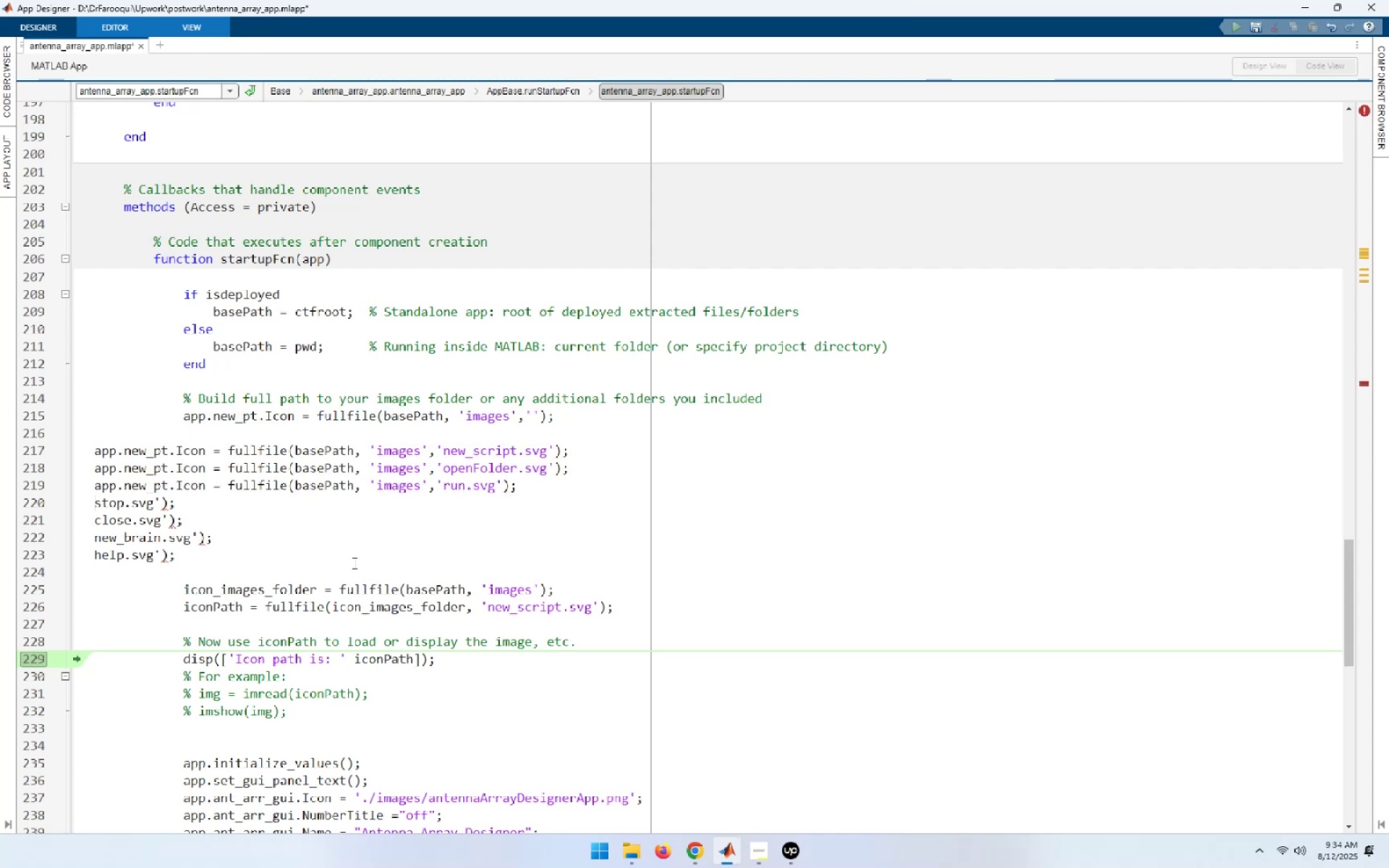 
key(Control+ControlLeft)
 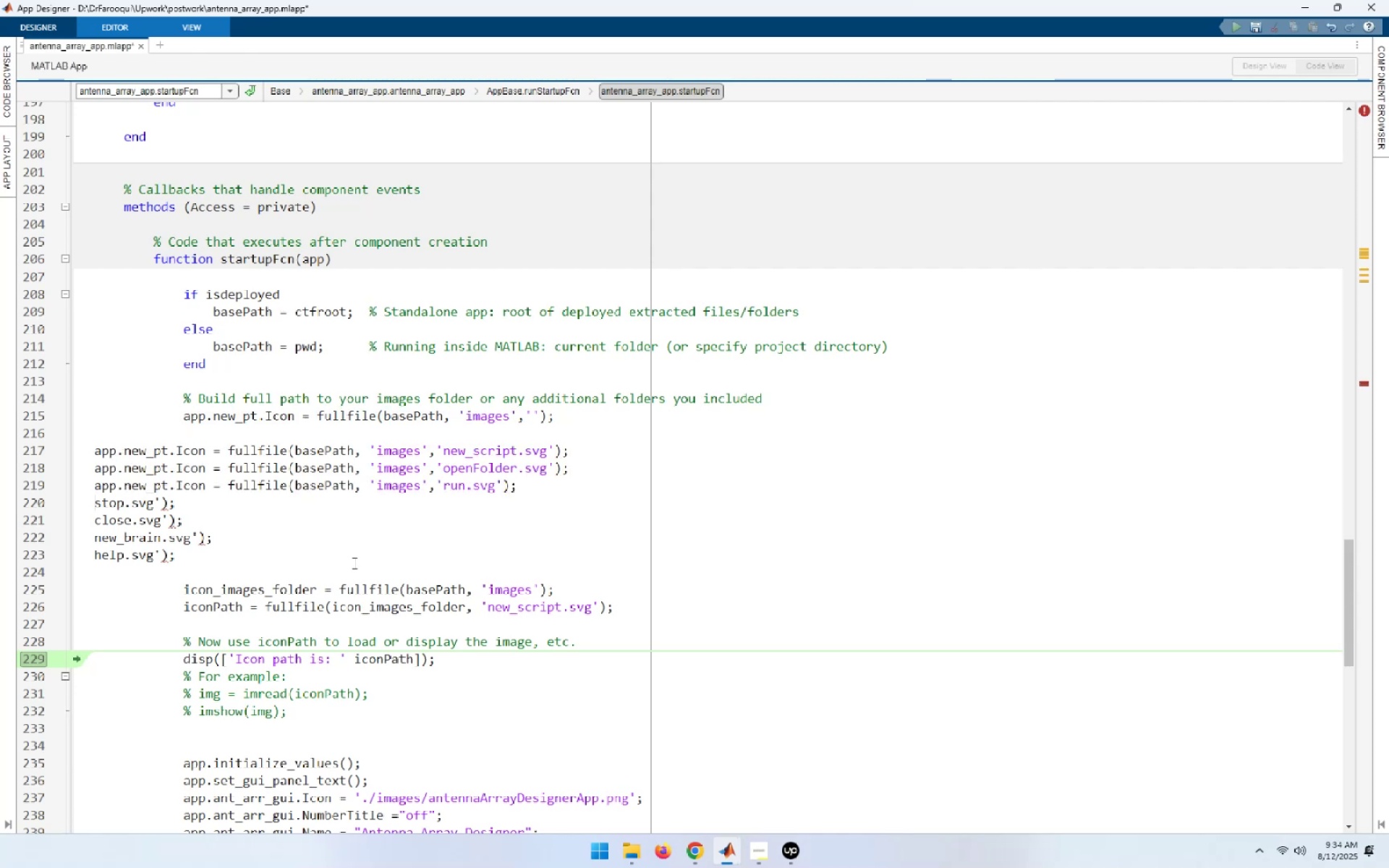 
key(Control+V)
 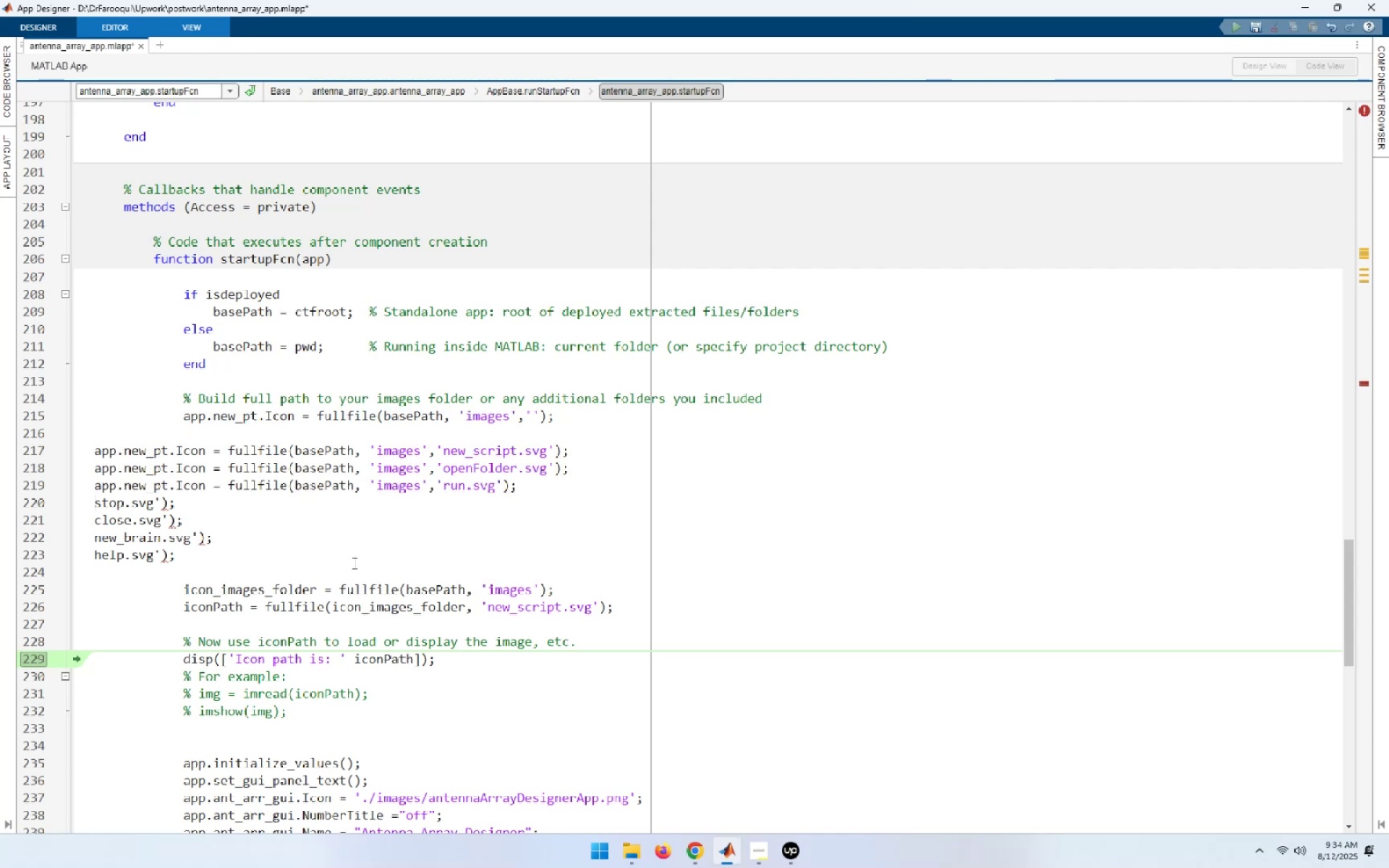 
key(ArrowDown)
 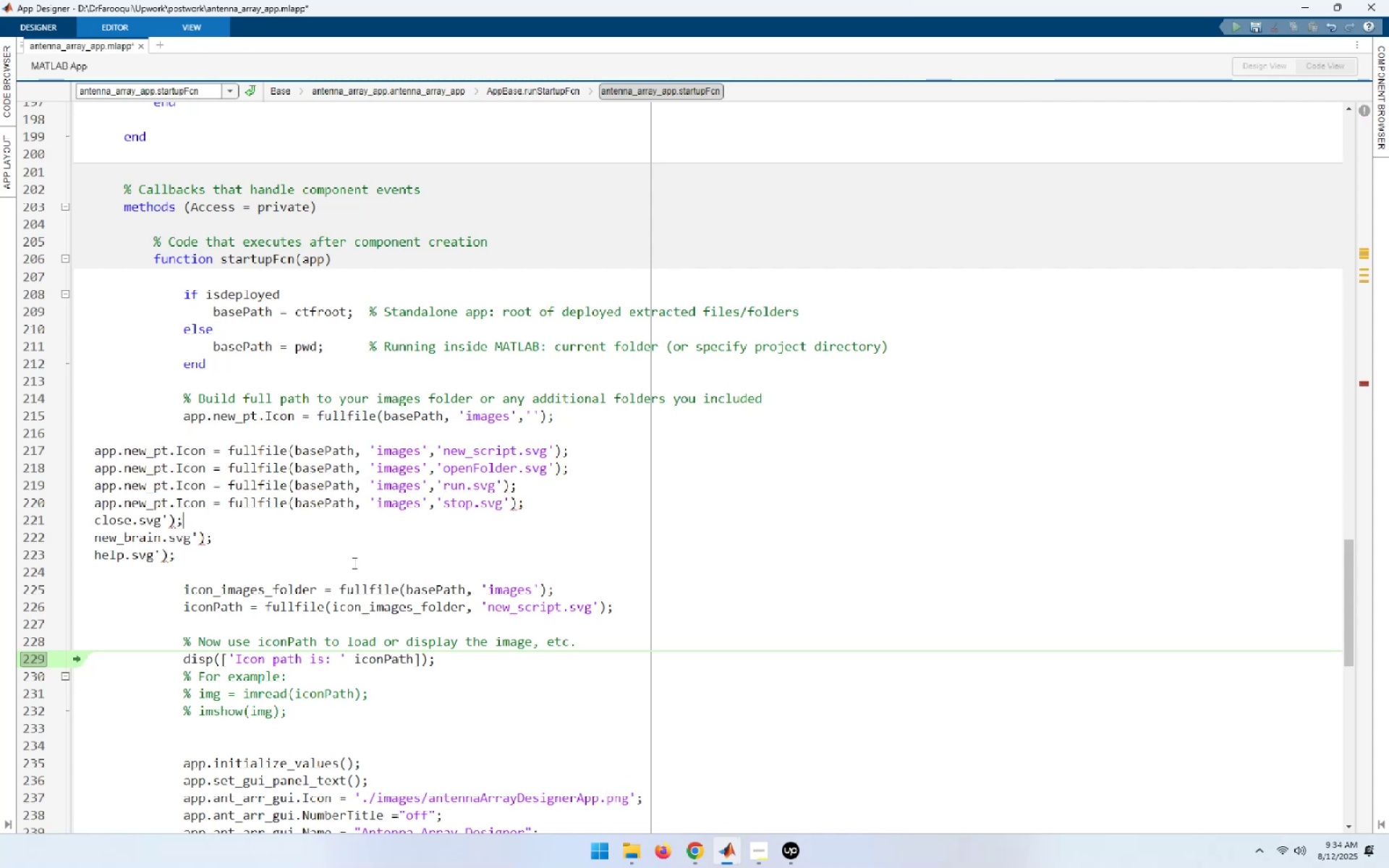 
key(Home)
 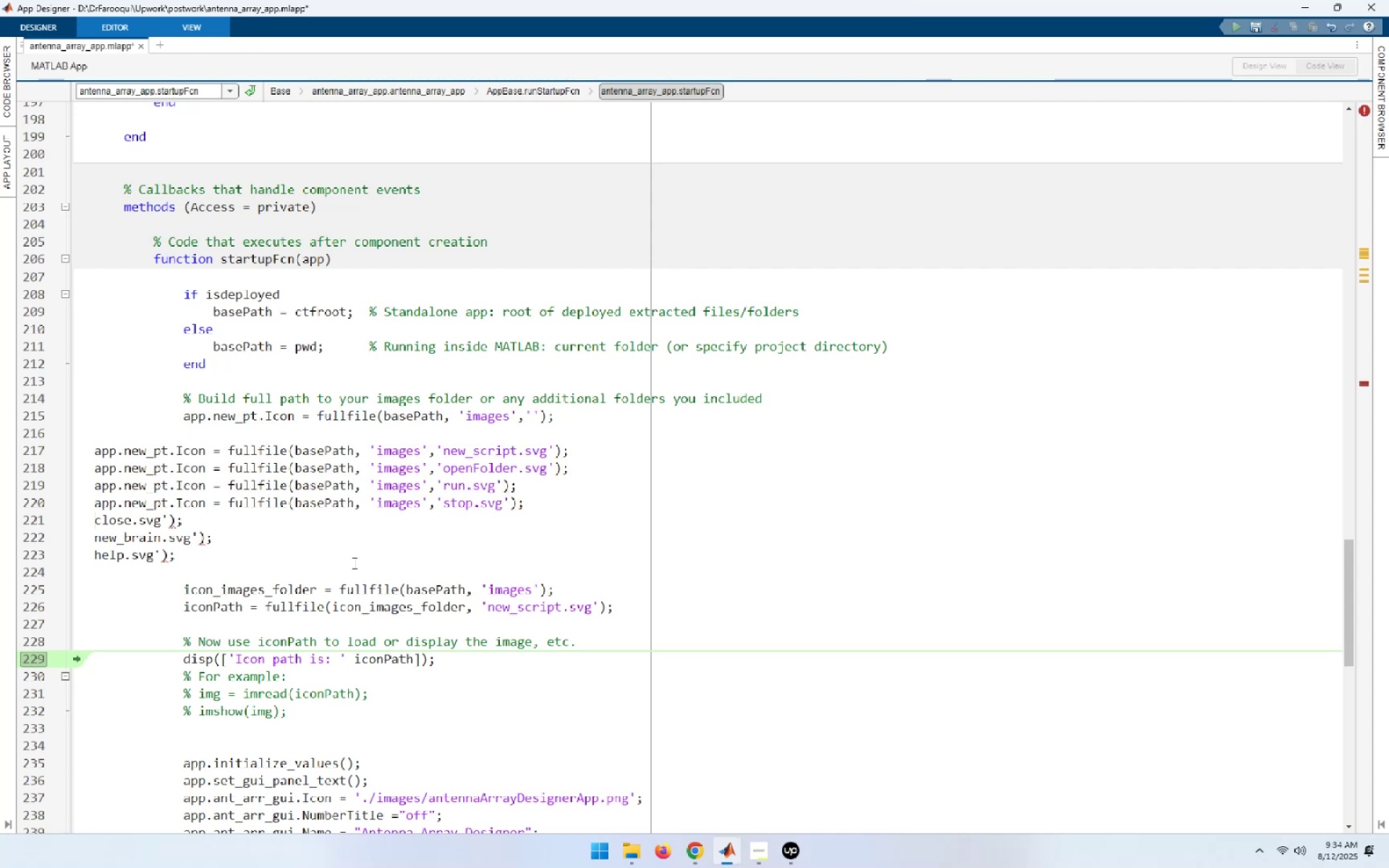 
key(Control+ControlLeft)
 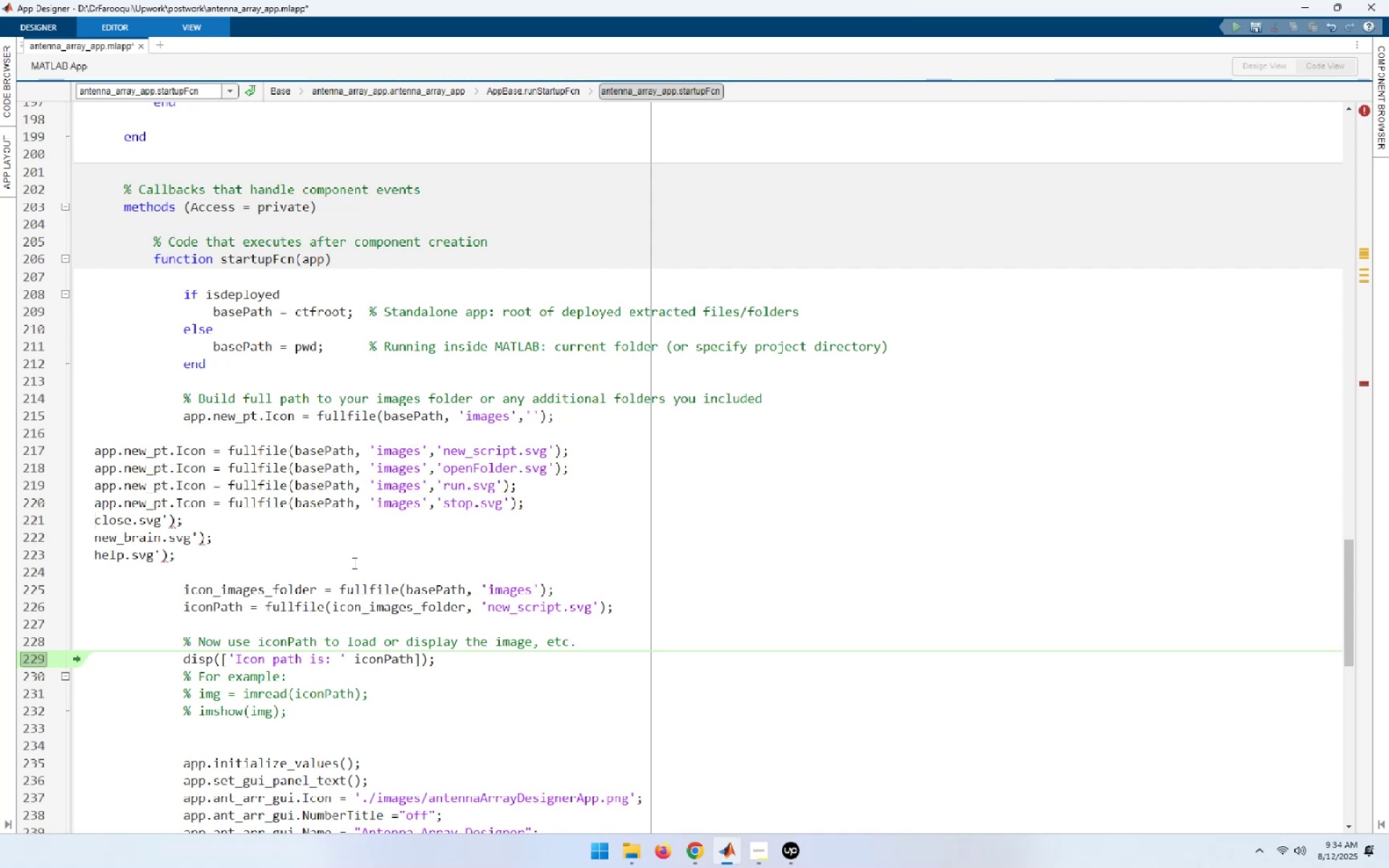 
key(Control+V)
 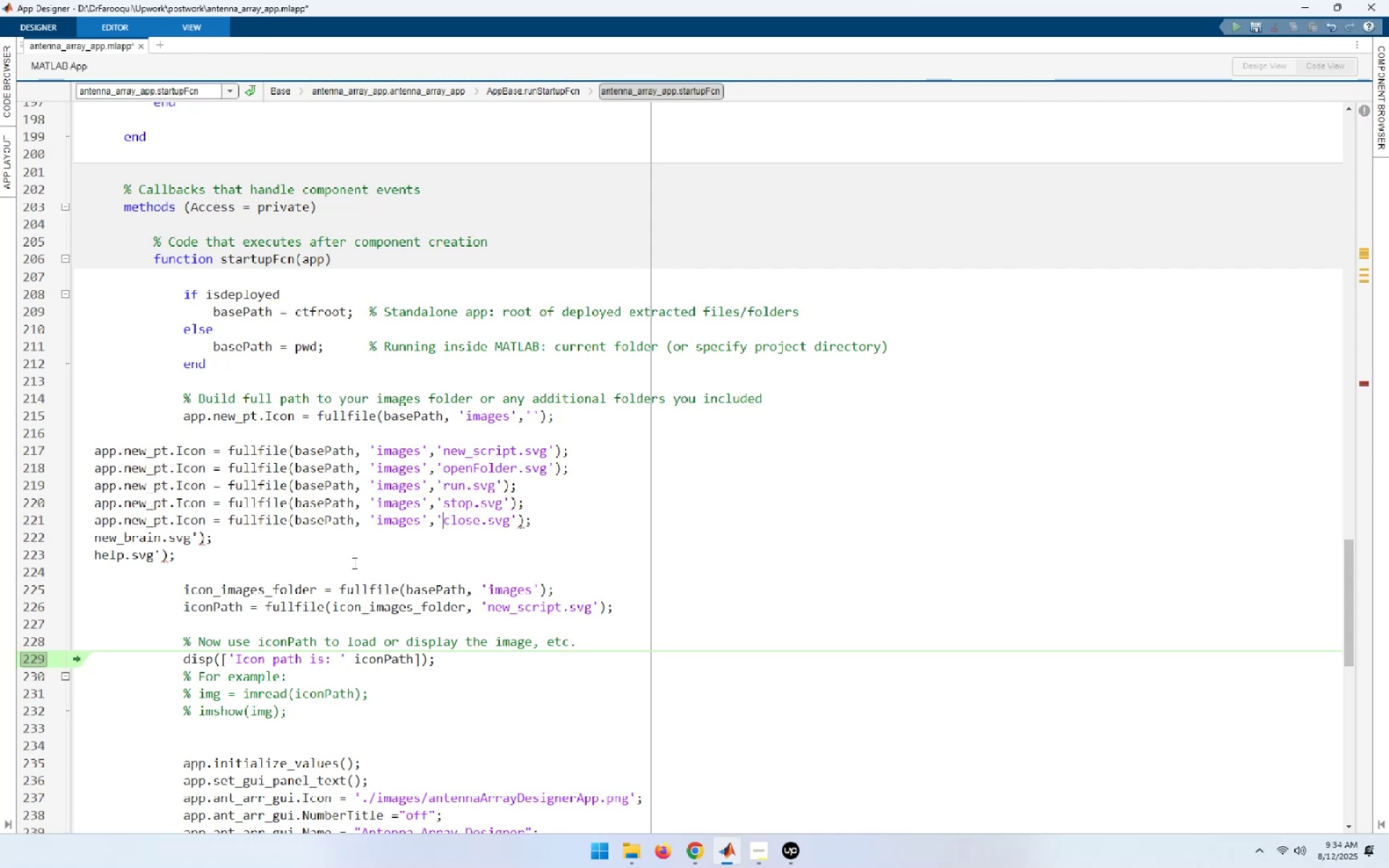 
key(ArrowDown)
 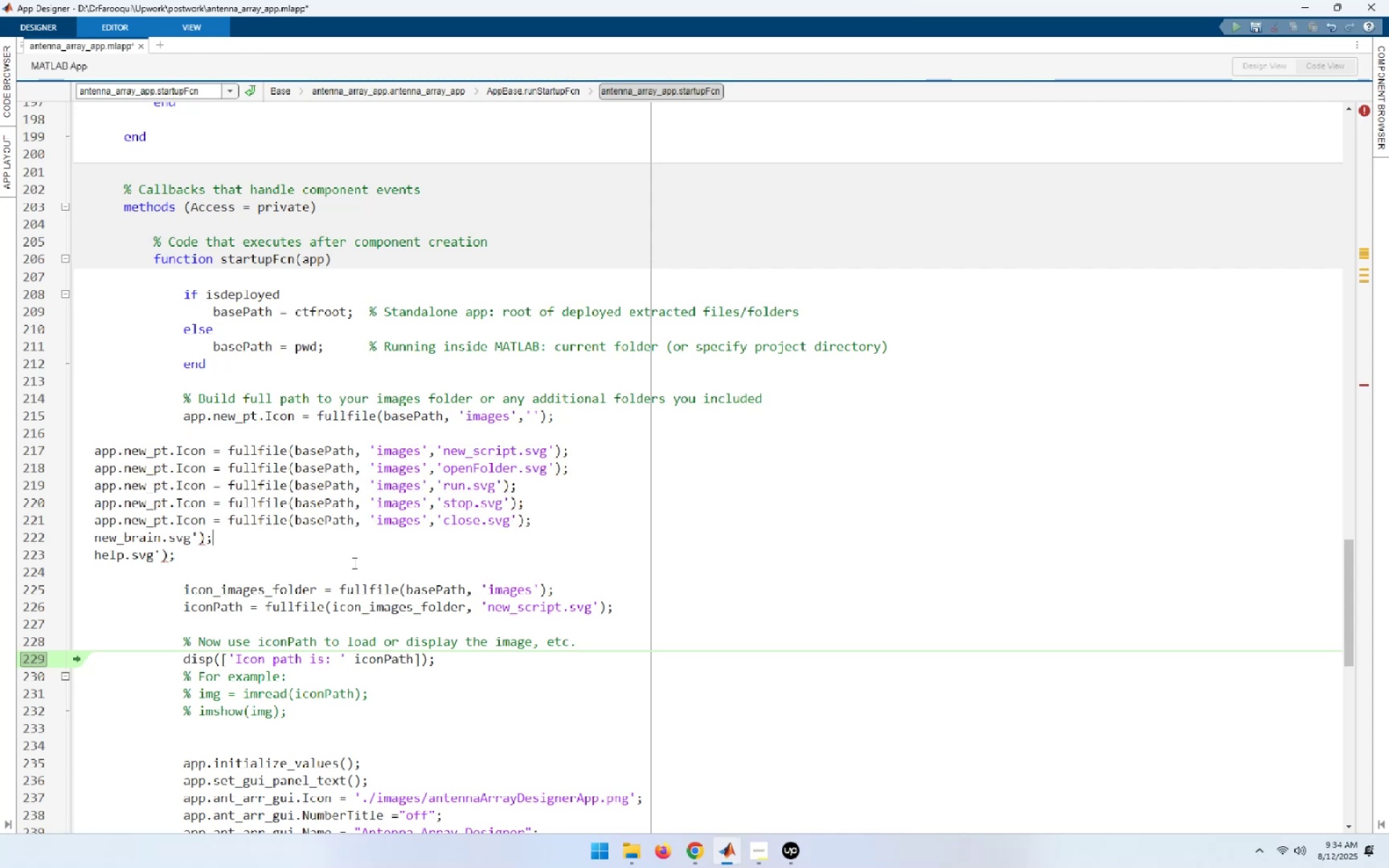 
key(Home)
 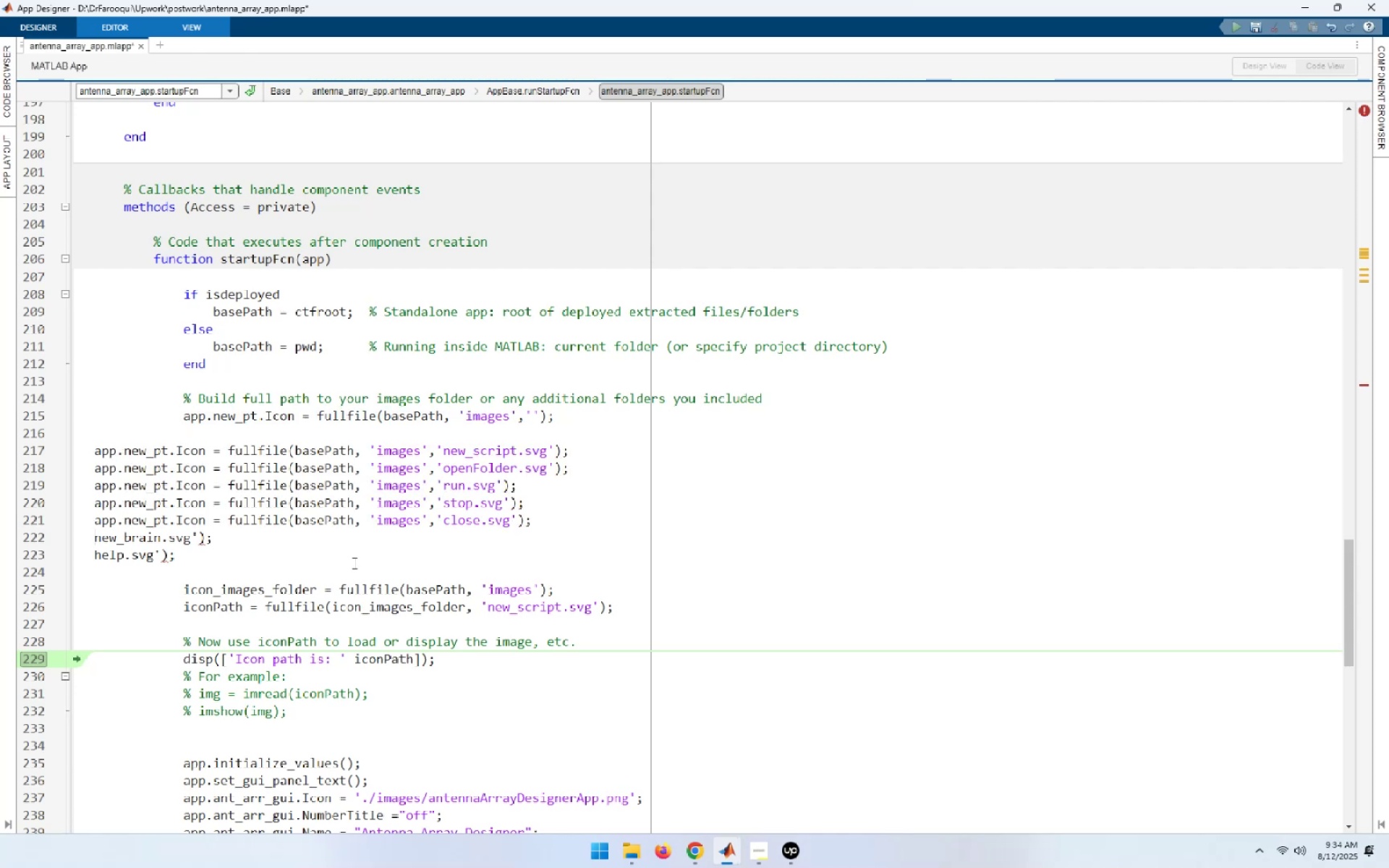 
key(Control+ControlLeft)
 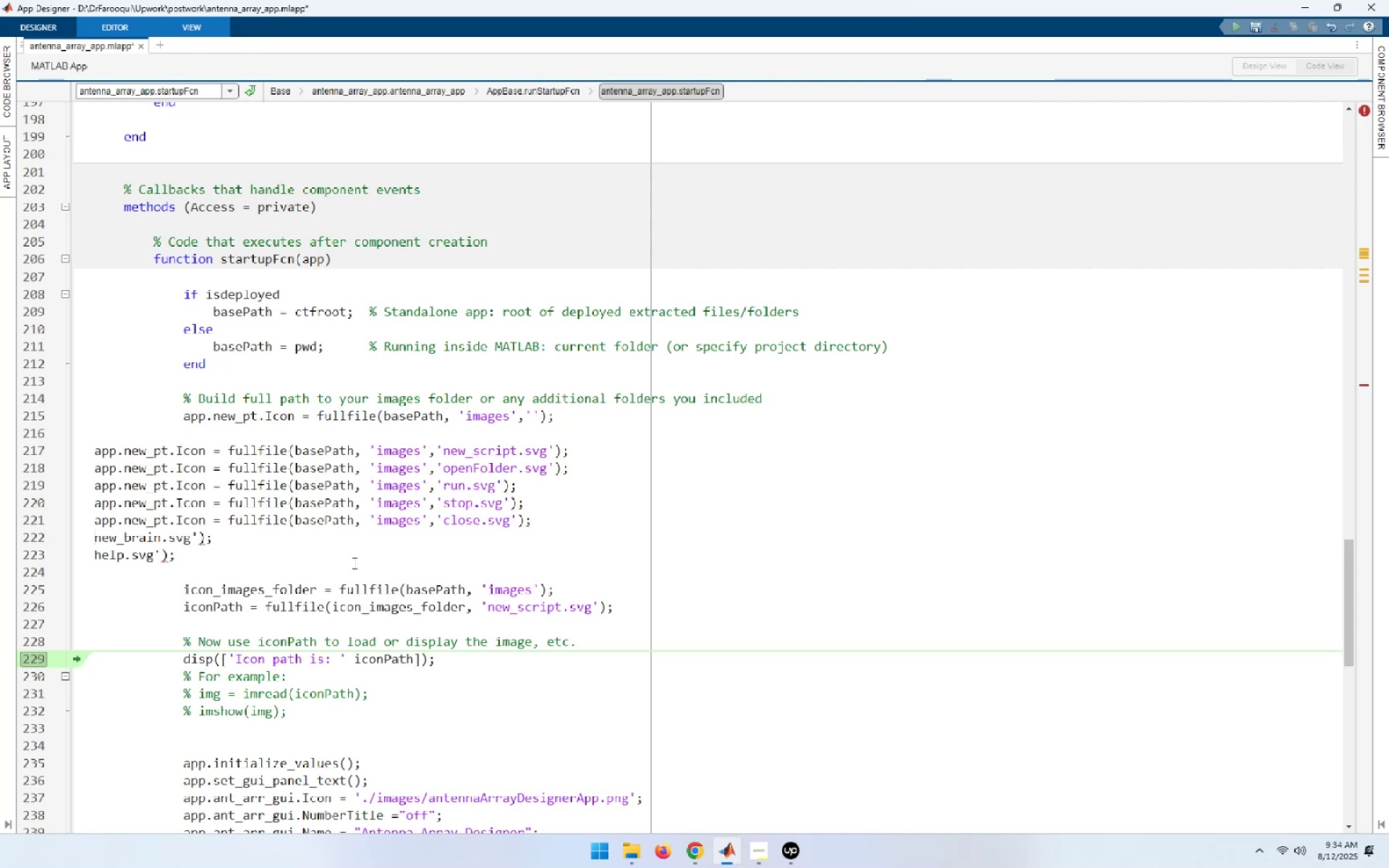 
key(Control+V)
 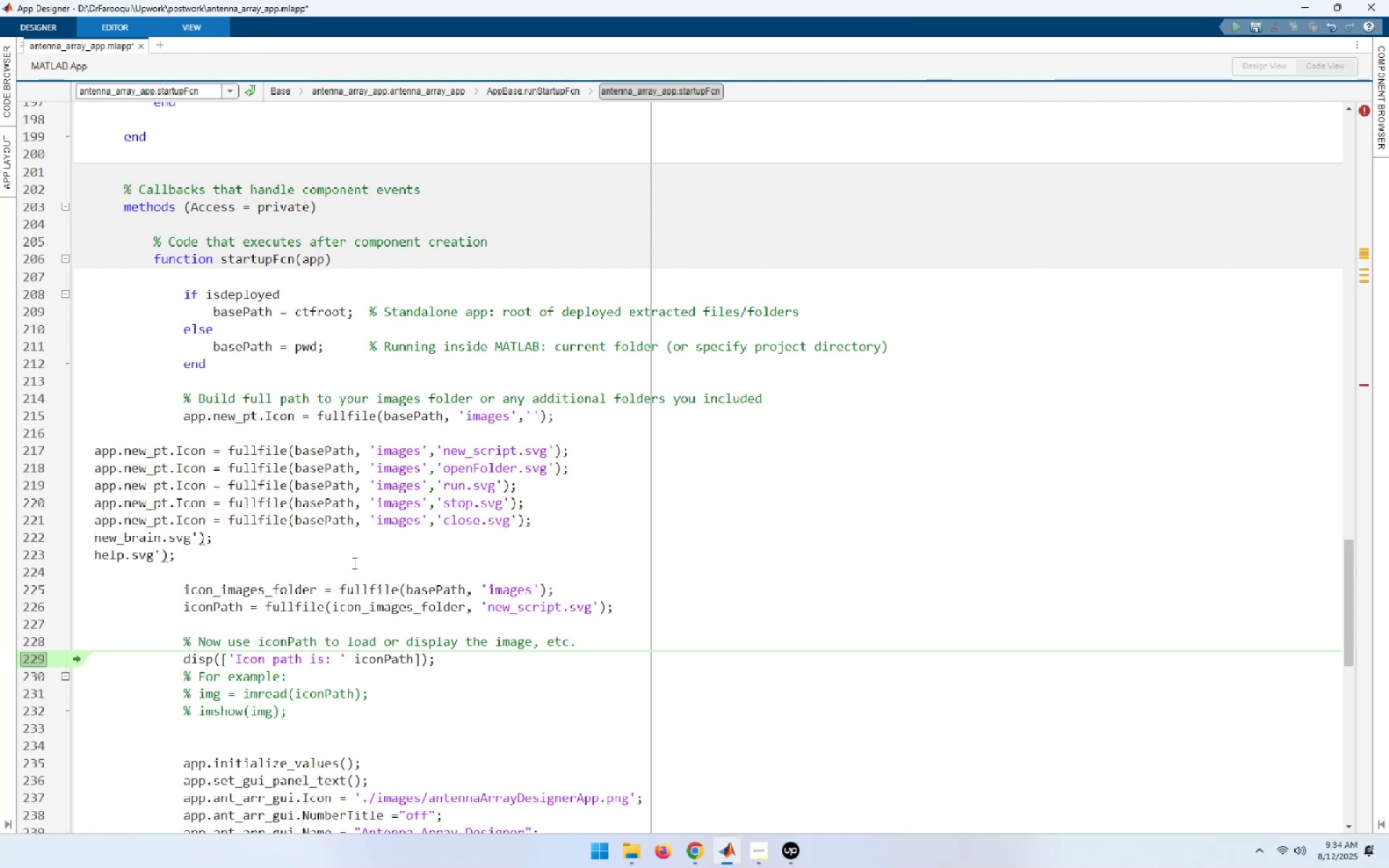 
key(ArrowDown)
 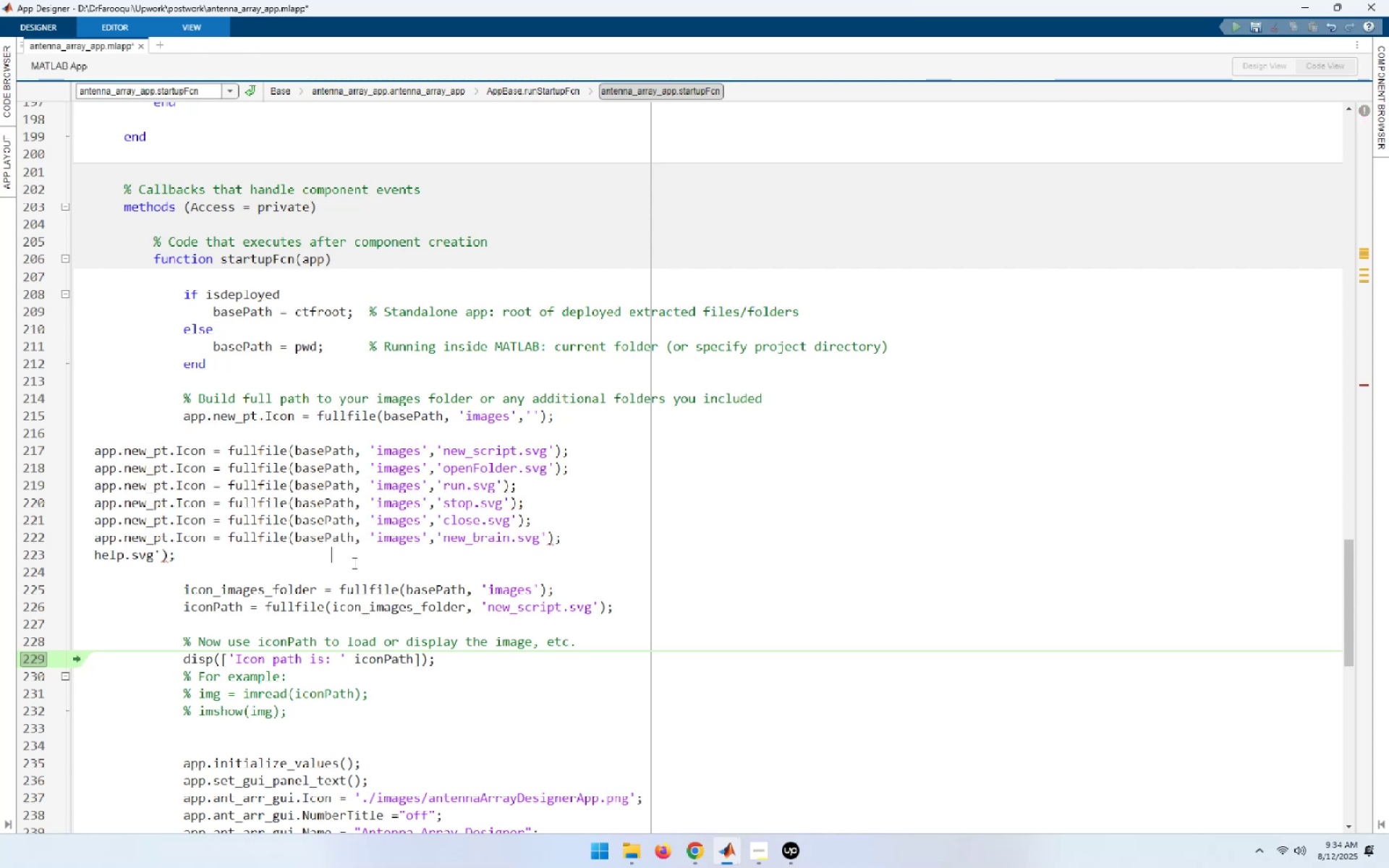 
key(Home)
 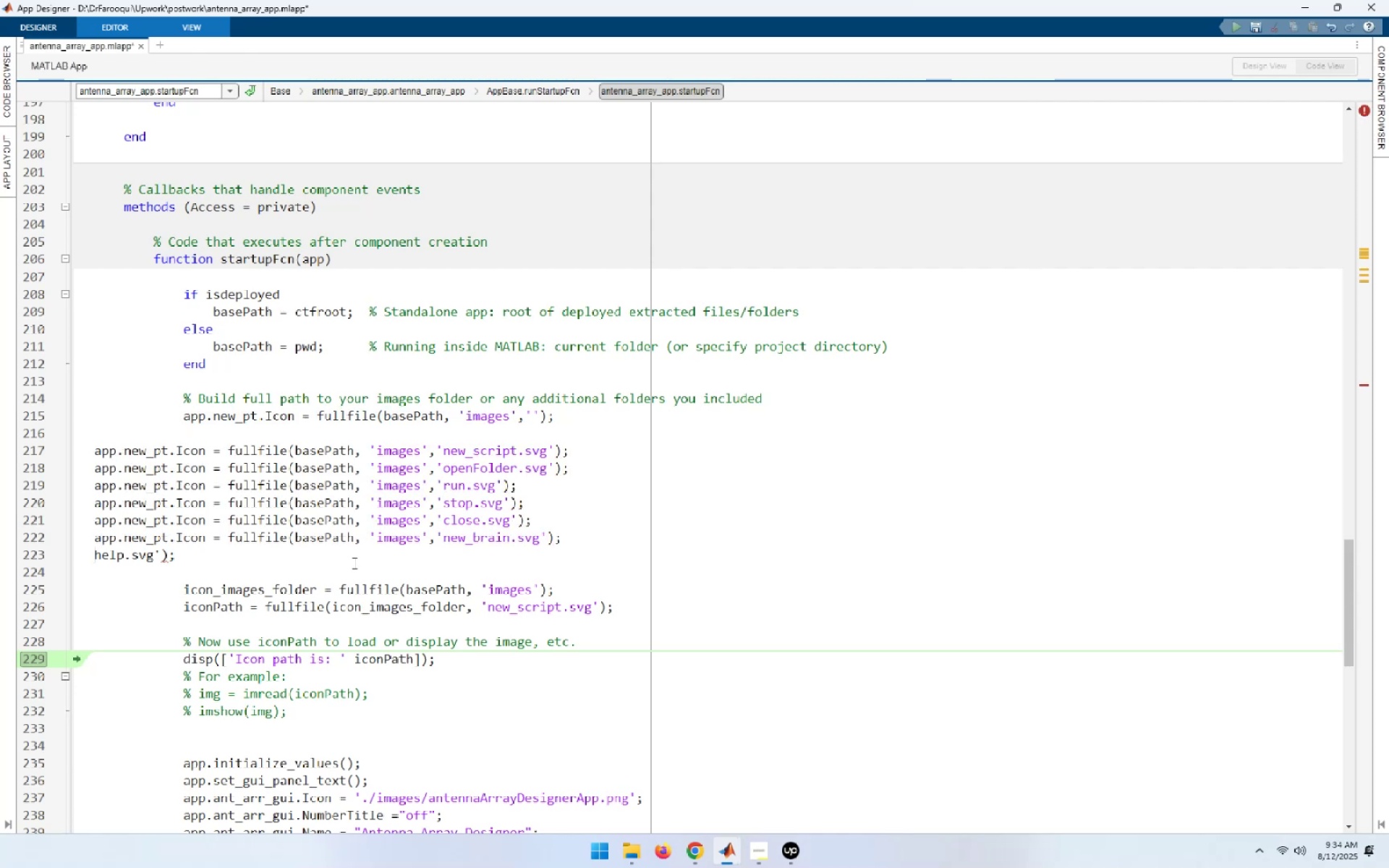 
key(Control+ControlLeft)
 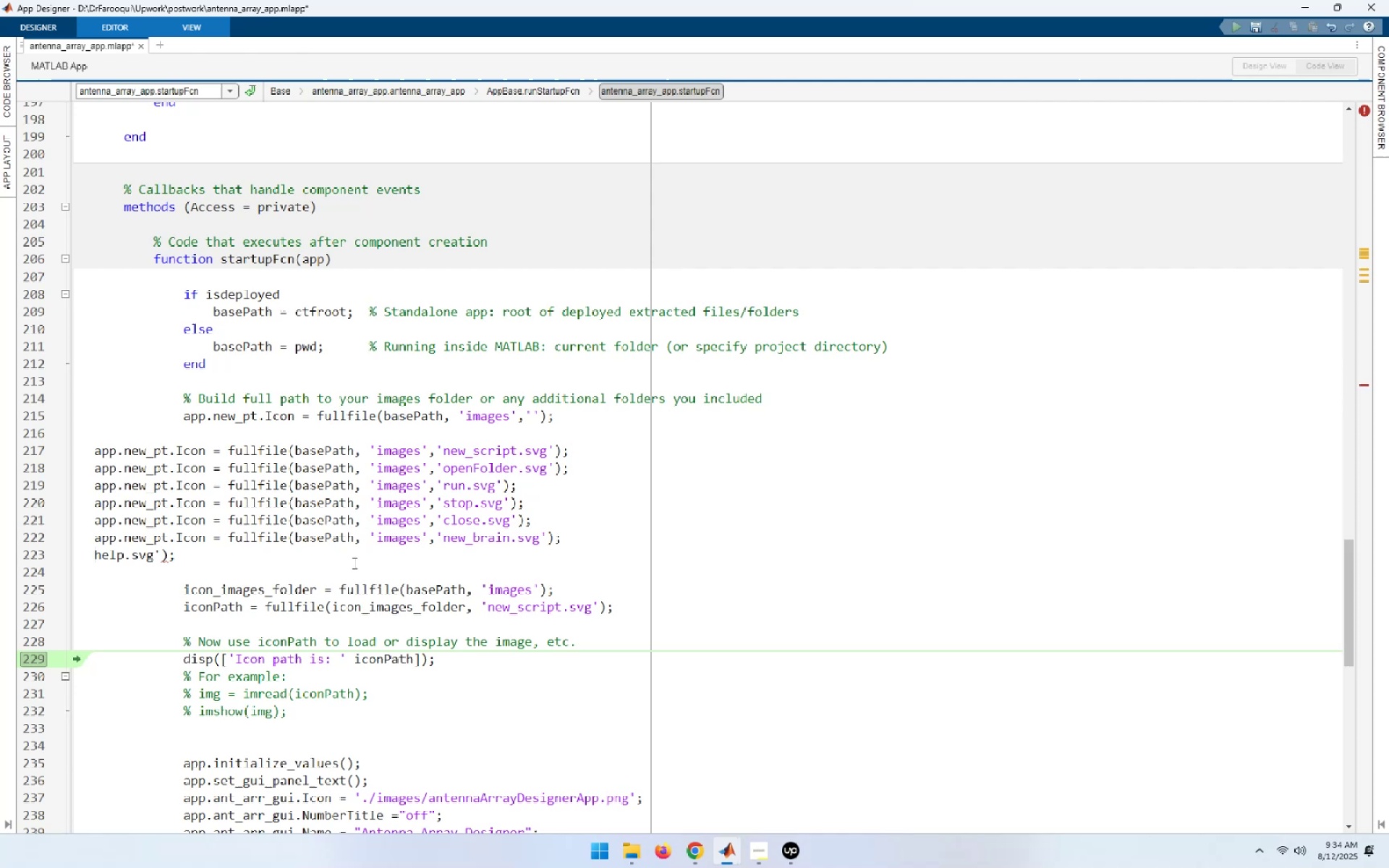 
key(Control+V)
 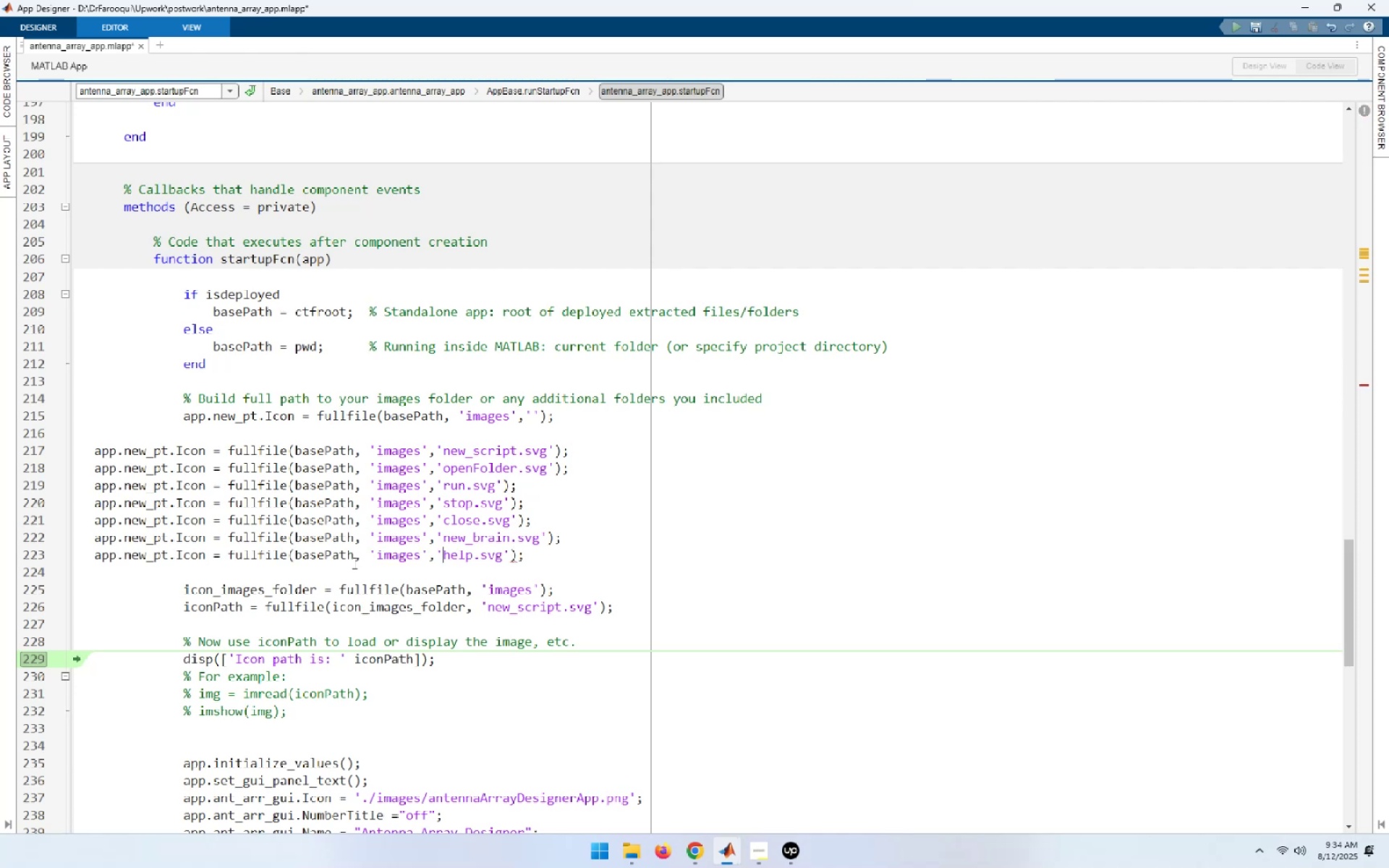 
key(ArrowUp)
 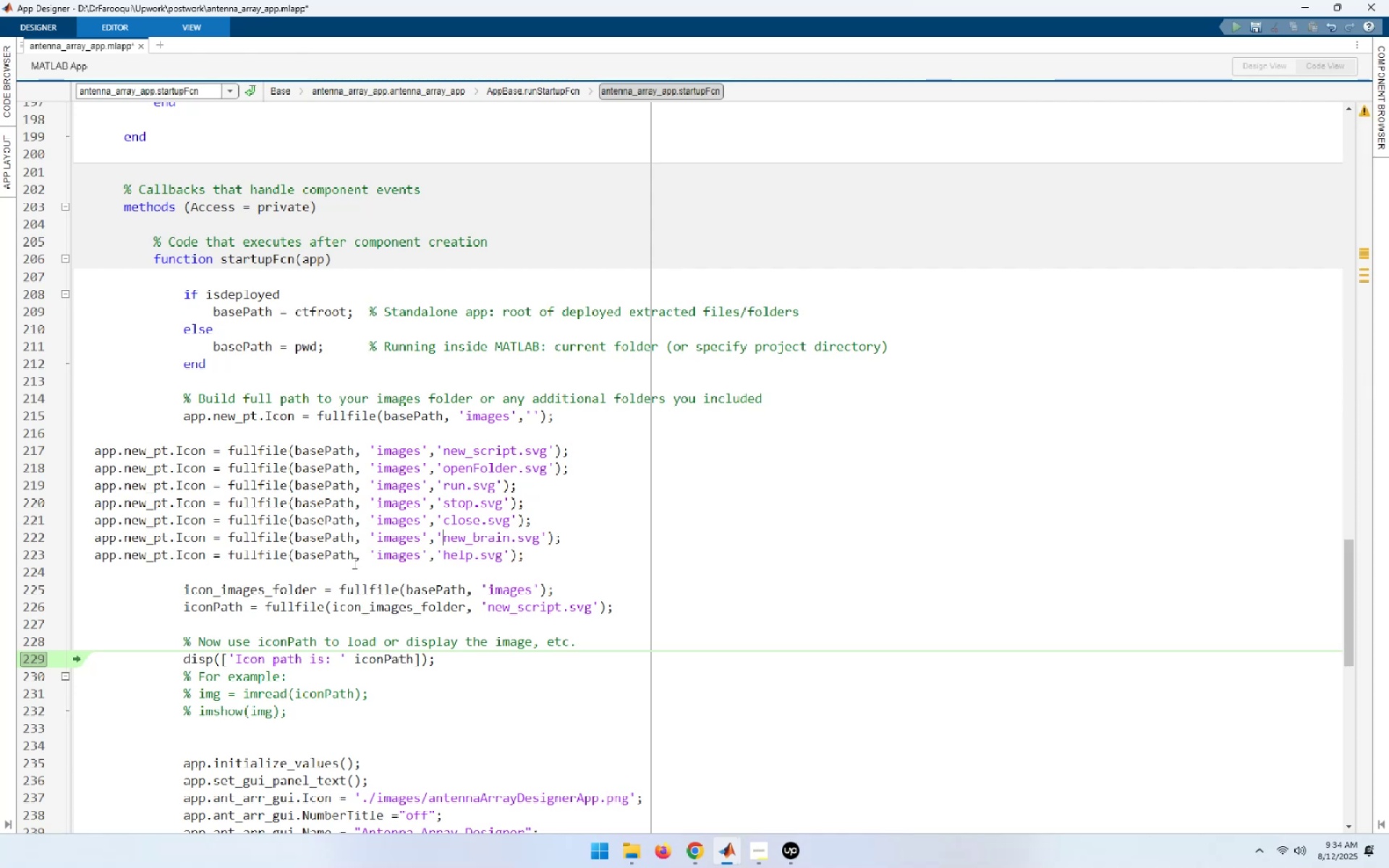 
key(ArrowUp)
 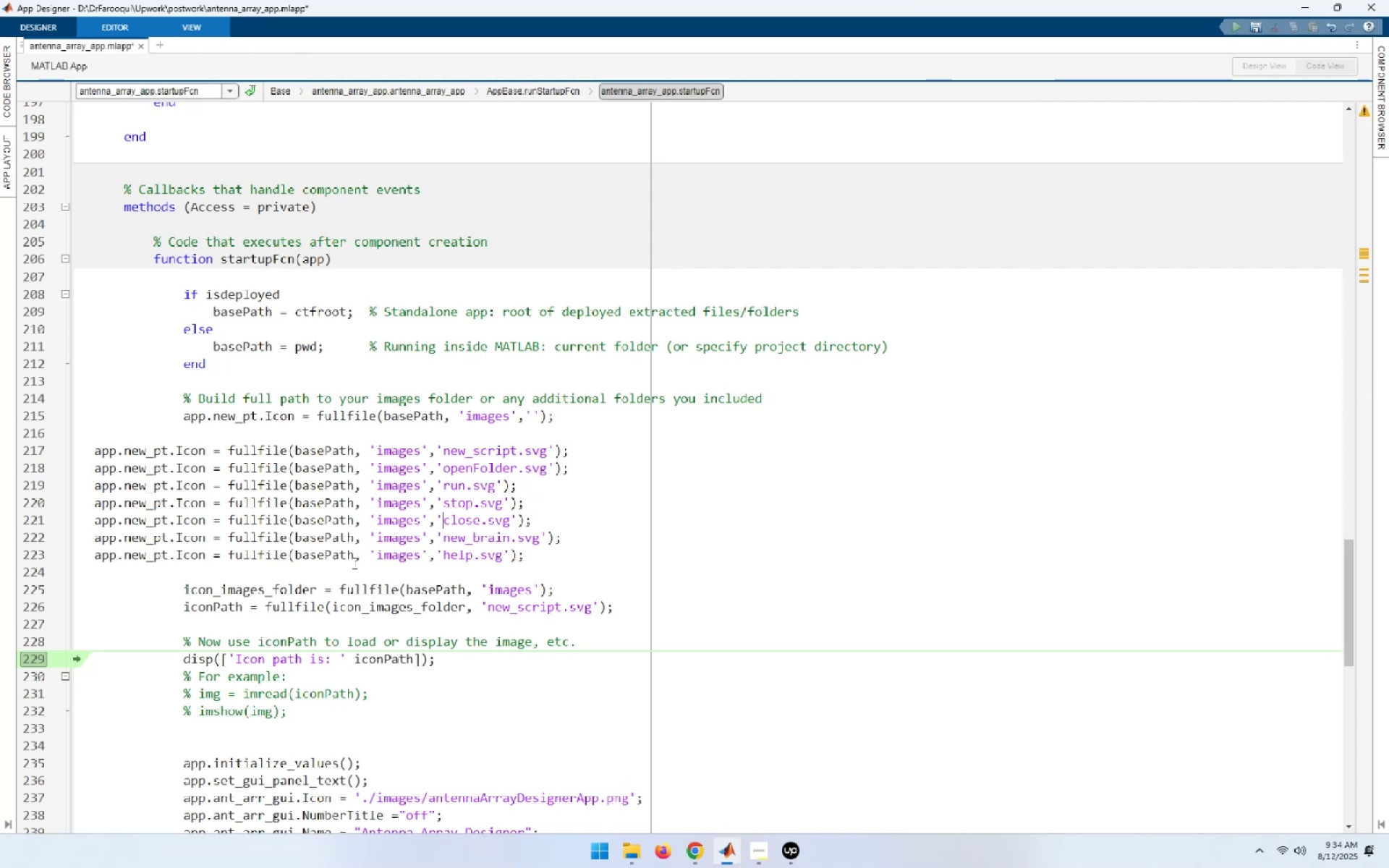 
key(ArrowUp)
 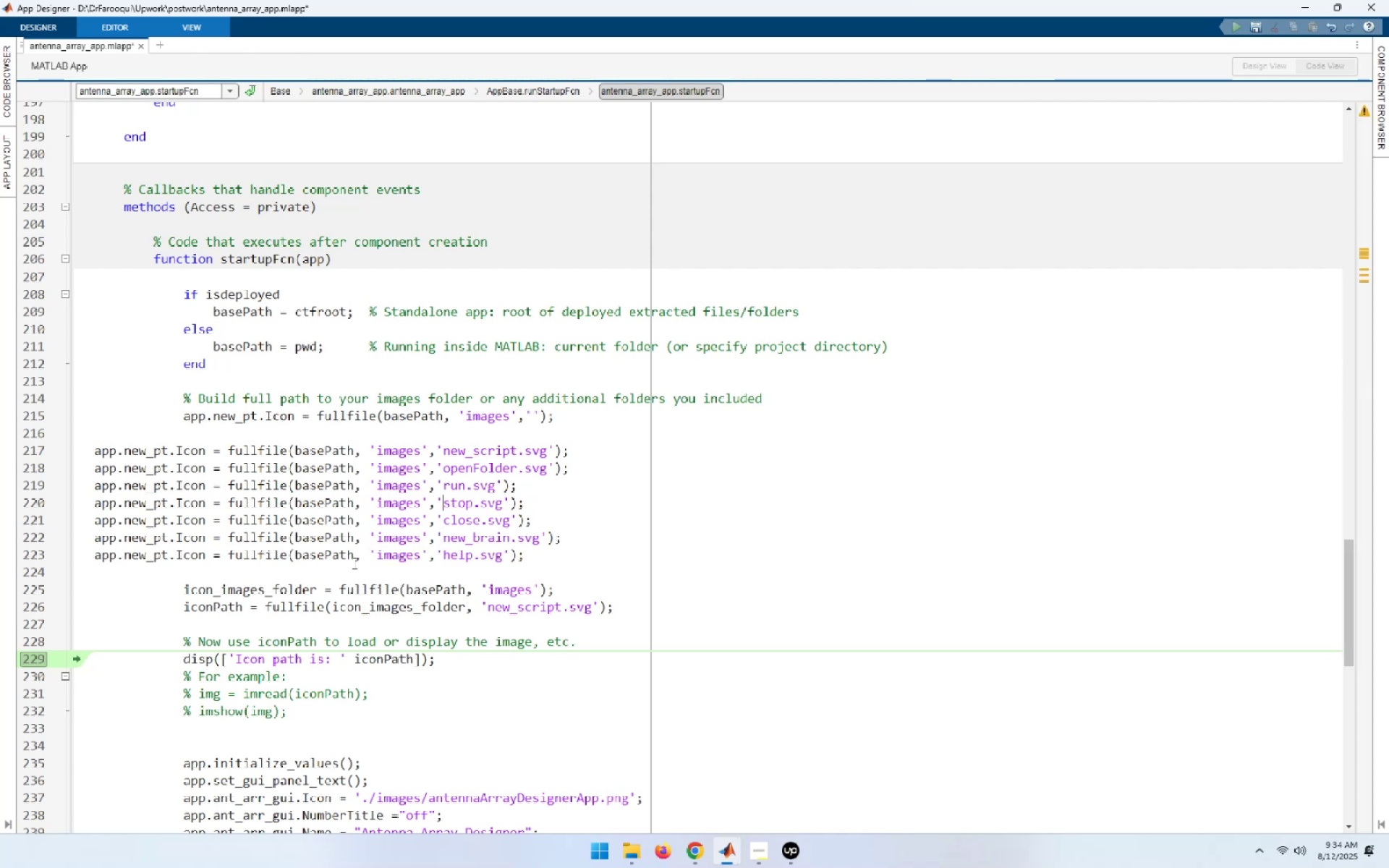 
key(ArrowUp)
 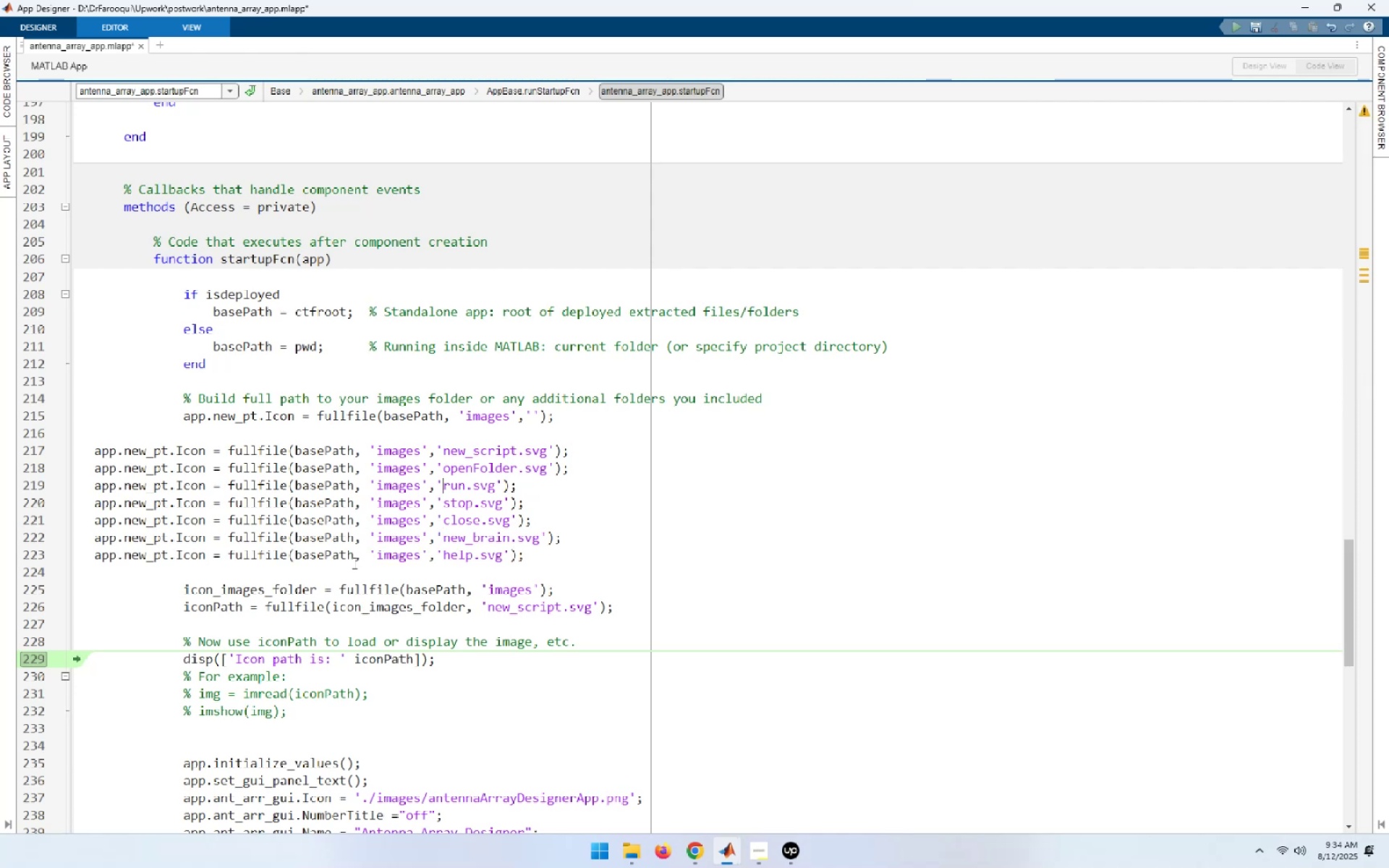 
key(ArrowUp)
 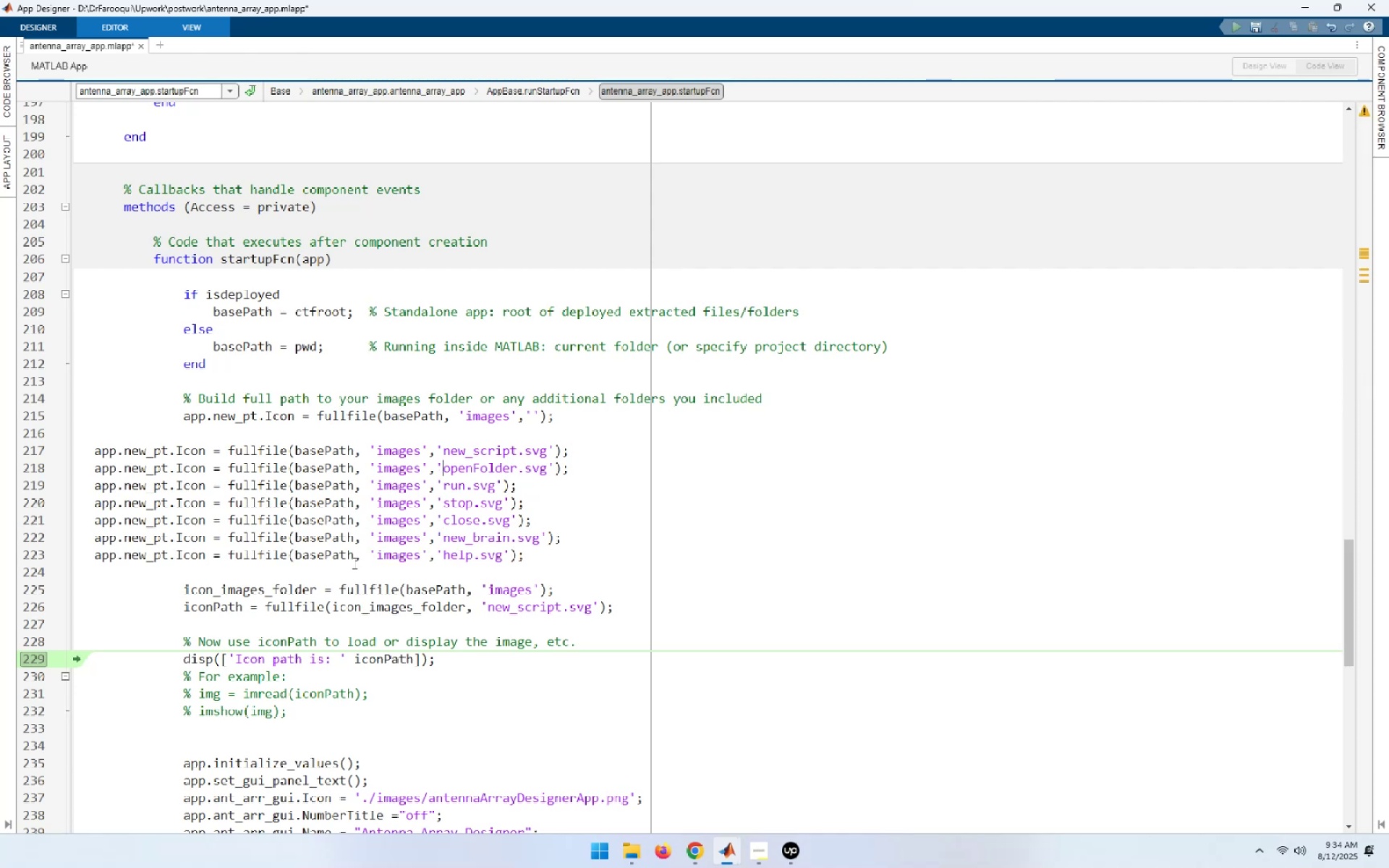 
key(ArrowUp)
 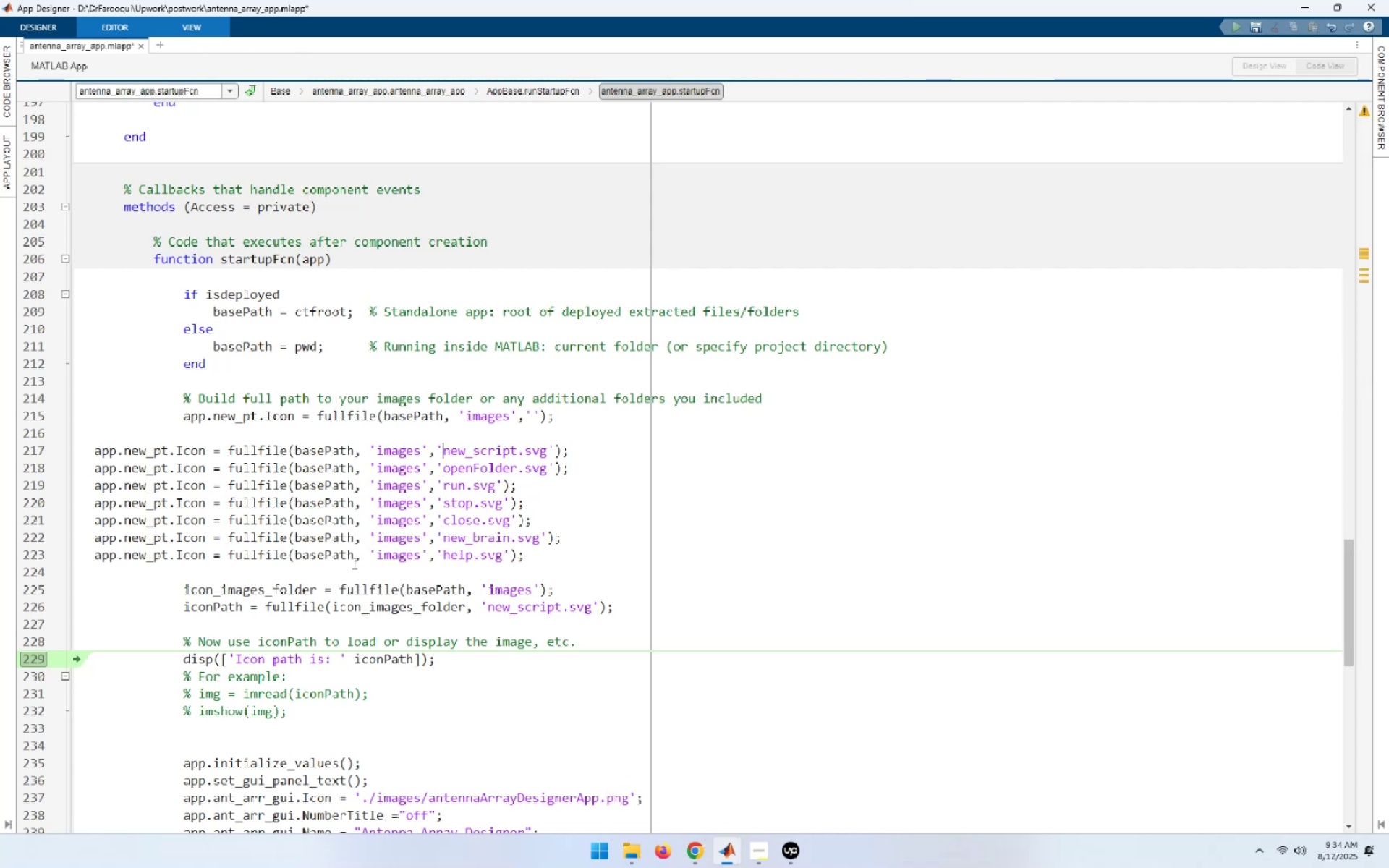 
key(End)
 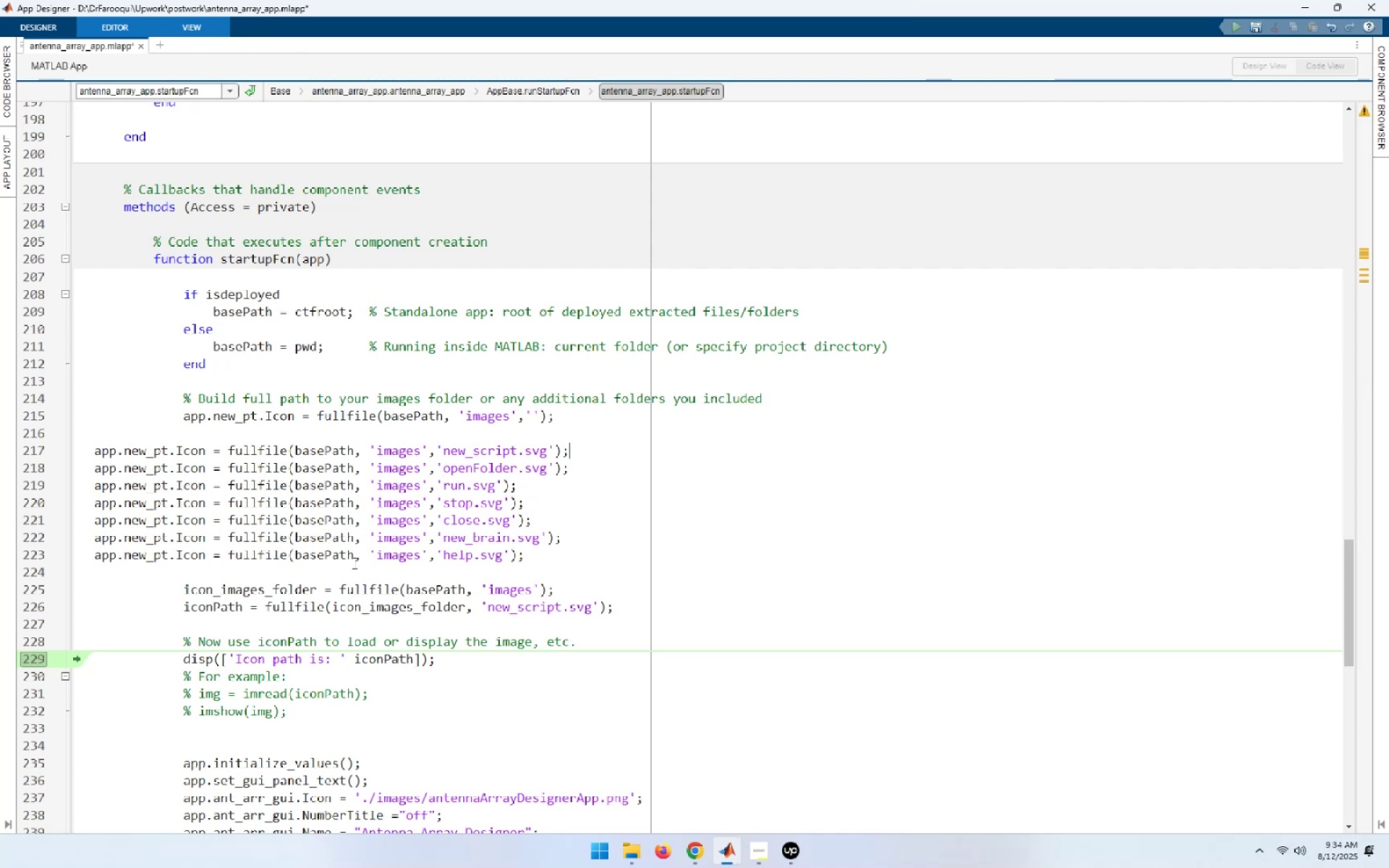 
key(ArrowDown)
 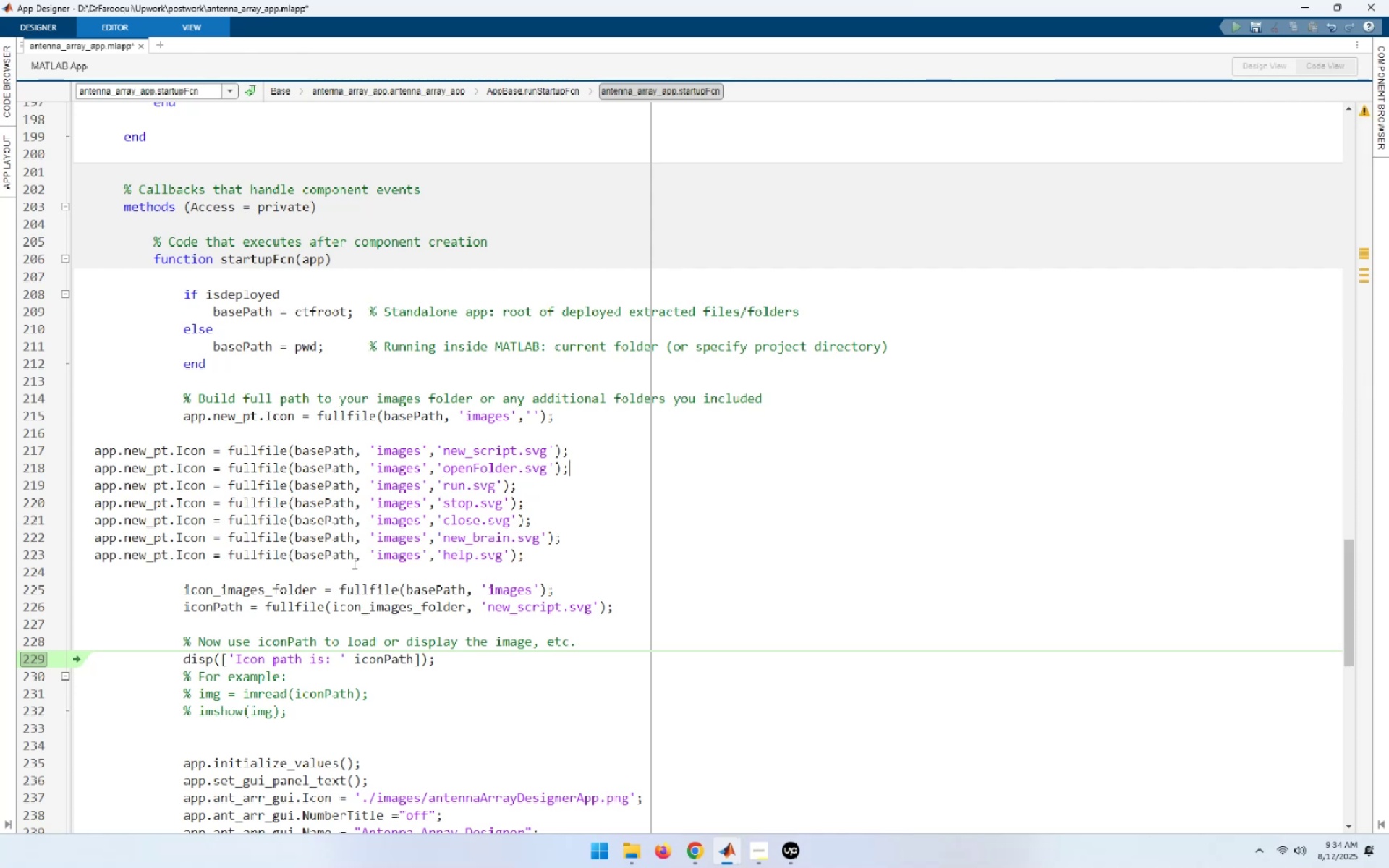 
key(End)
 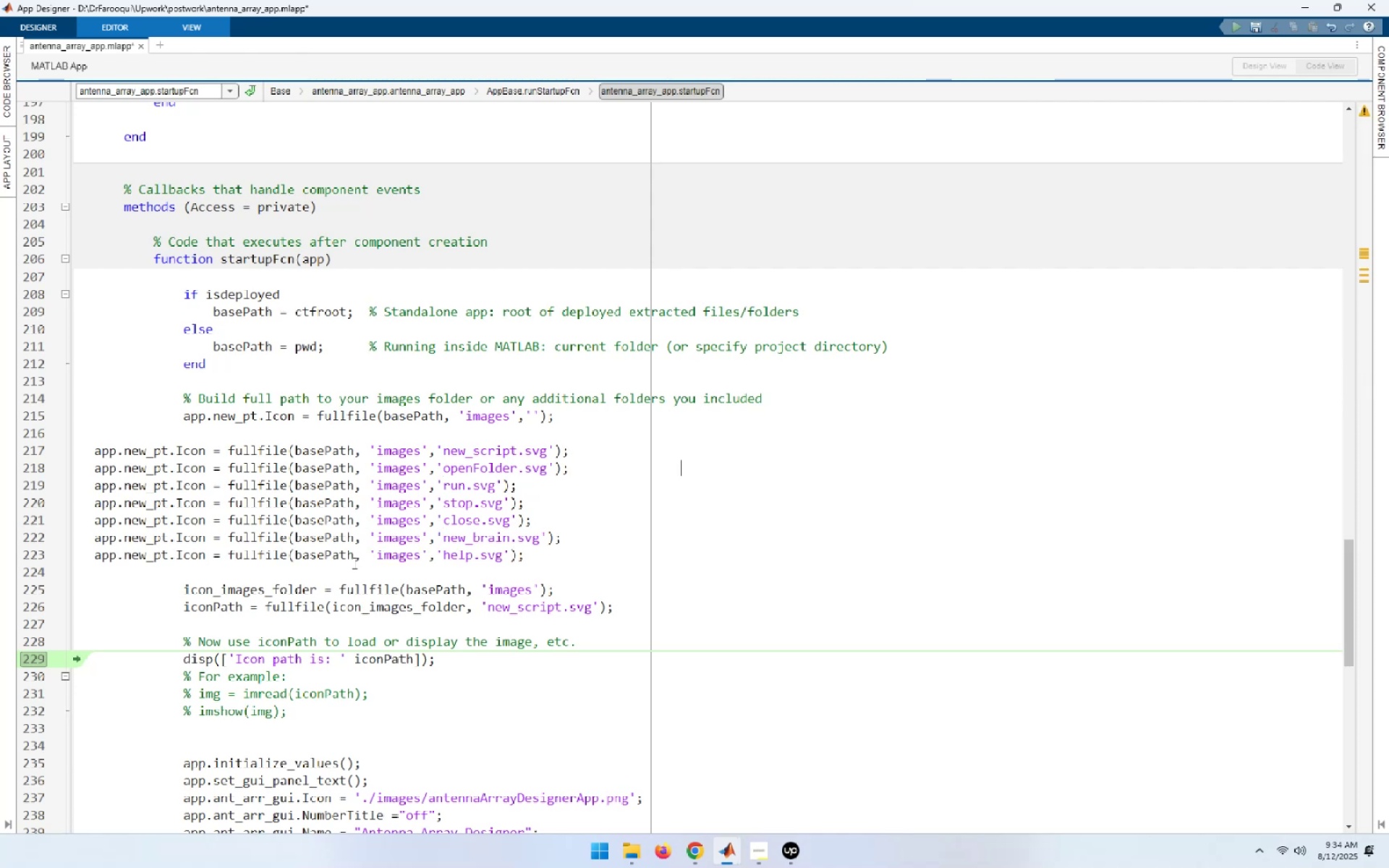 
hold_key(key=ArrowLeft, duration=0.91)
 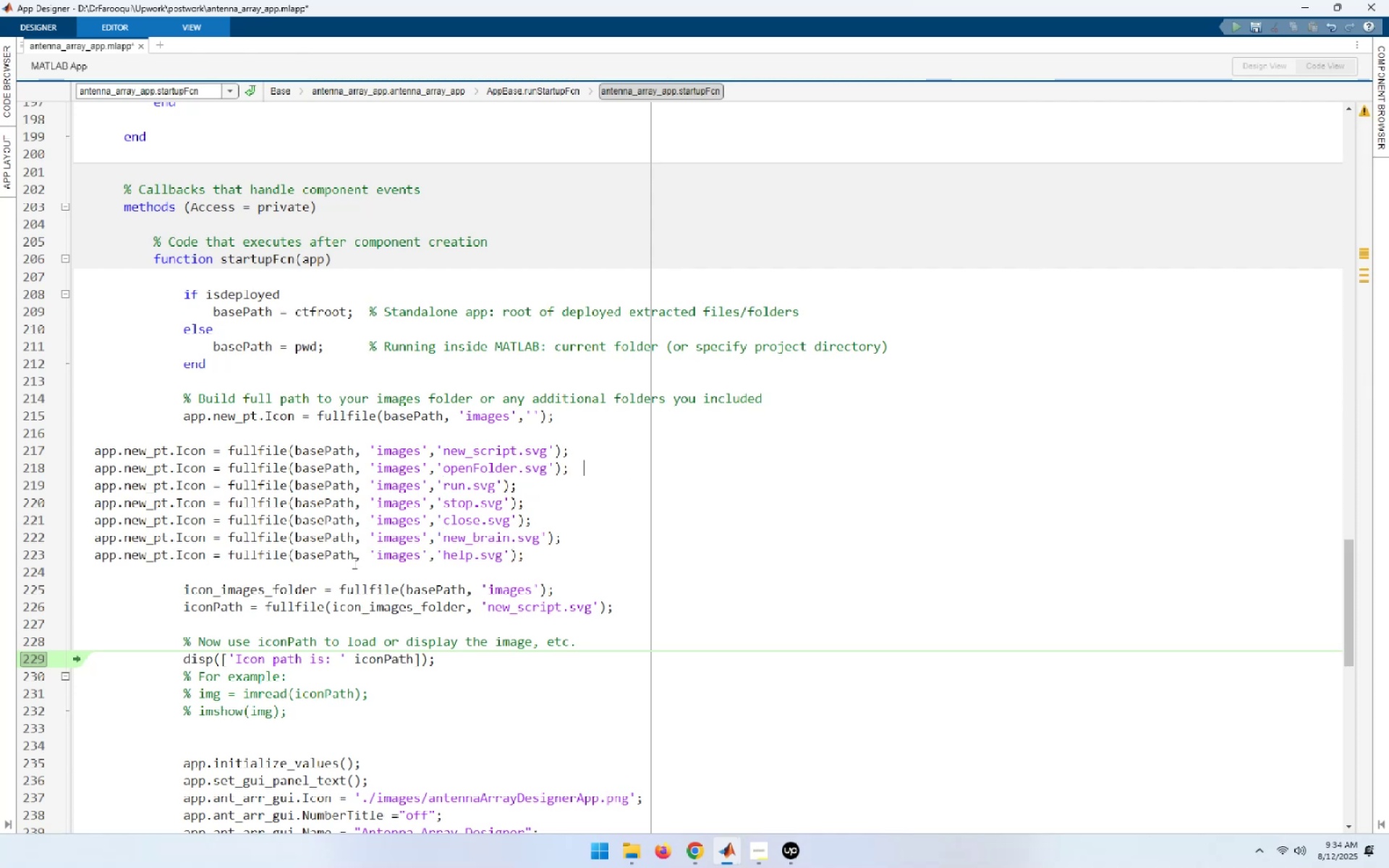 
key(ArrowLeft)
 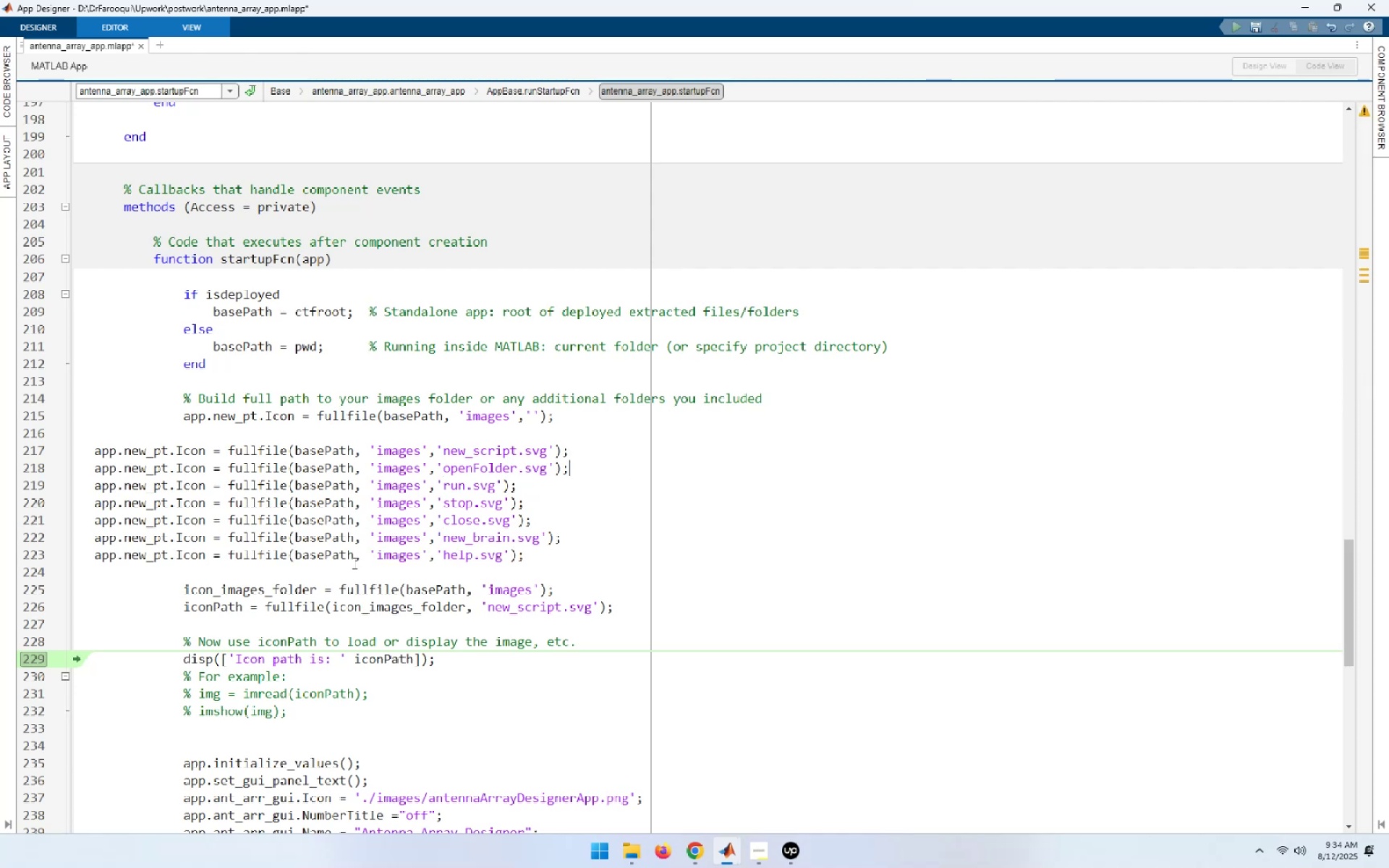 
key(ArrowLeft)
 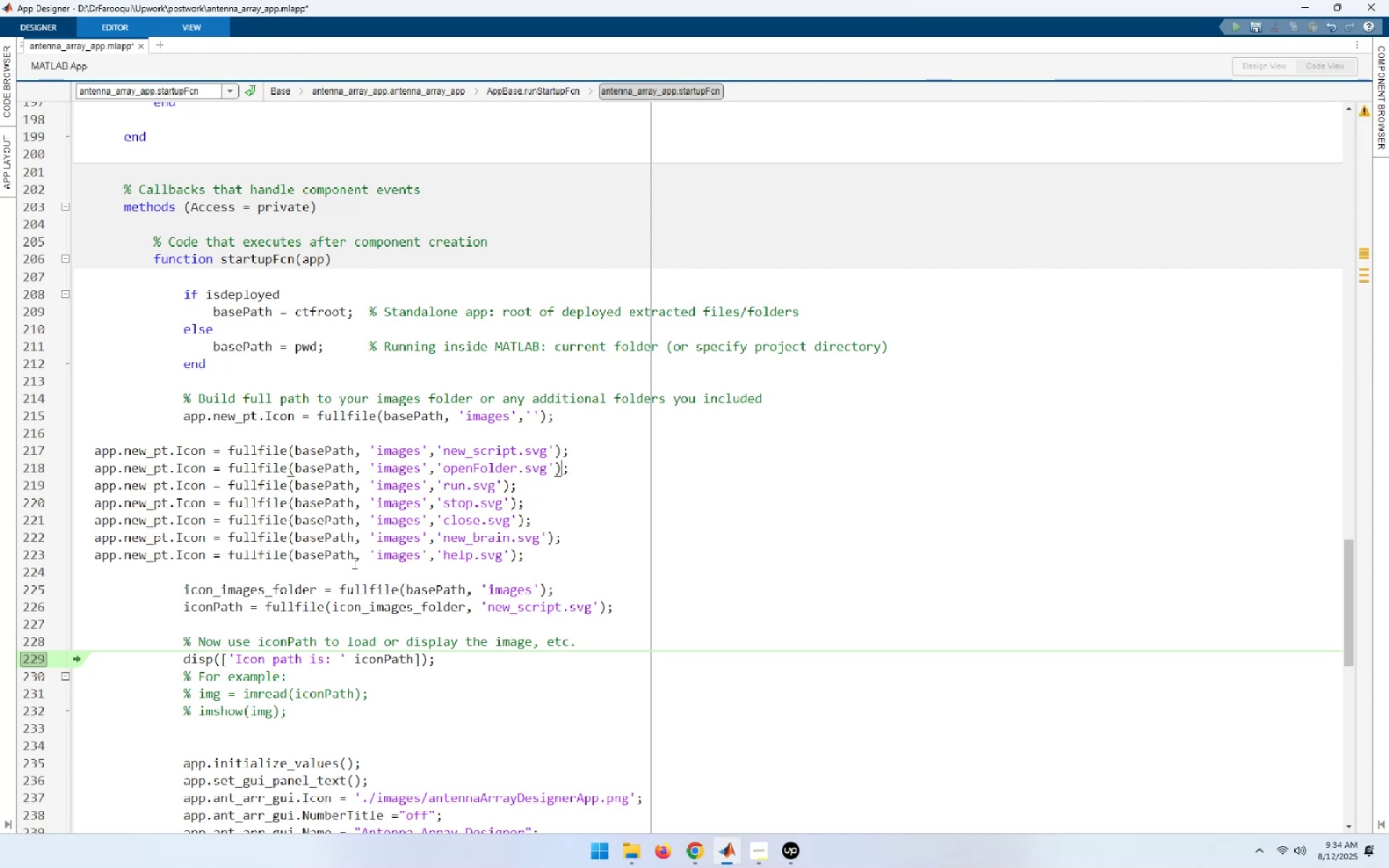 
key(ArrowRight)
 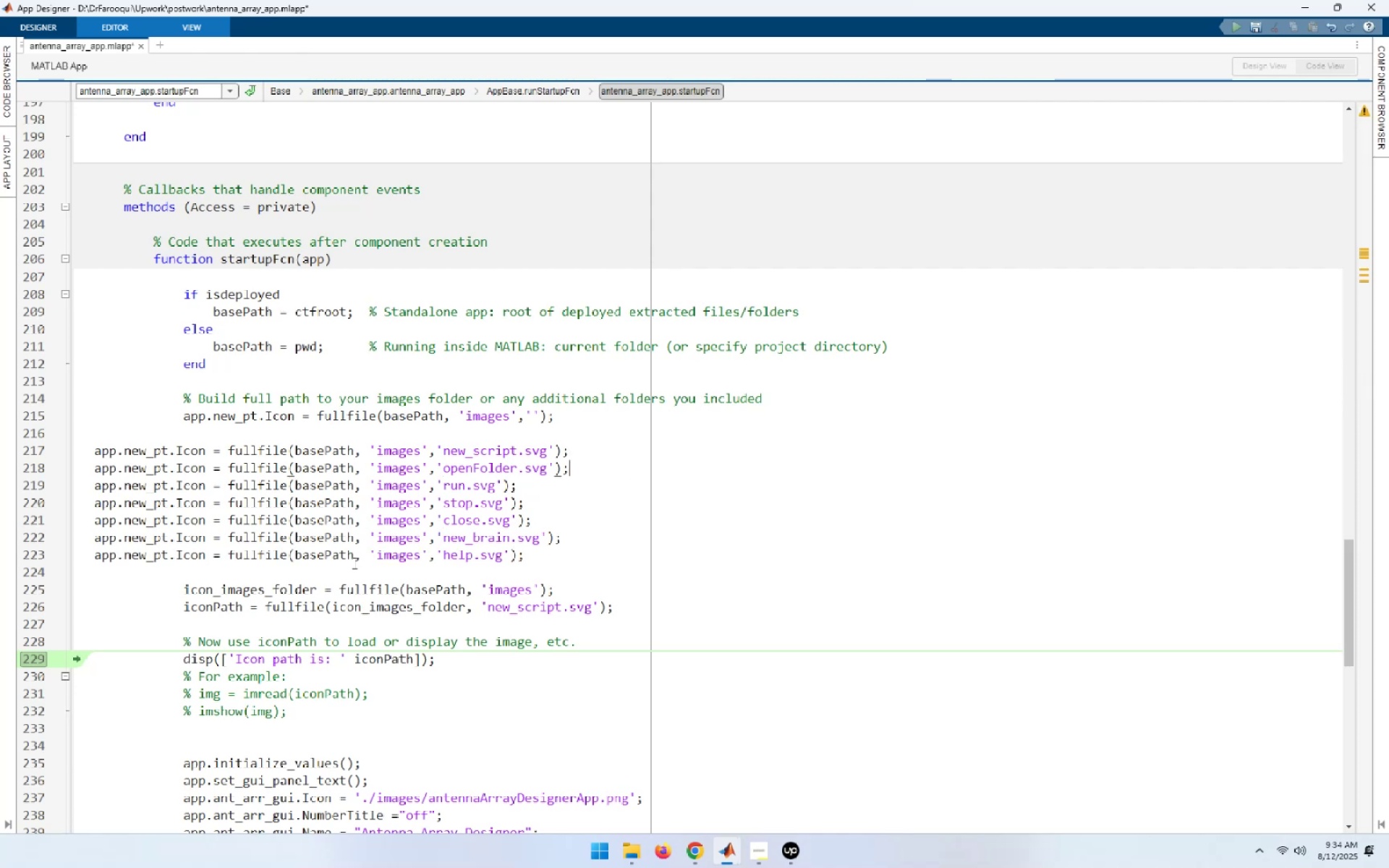 
key(Shift+End)
 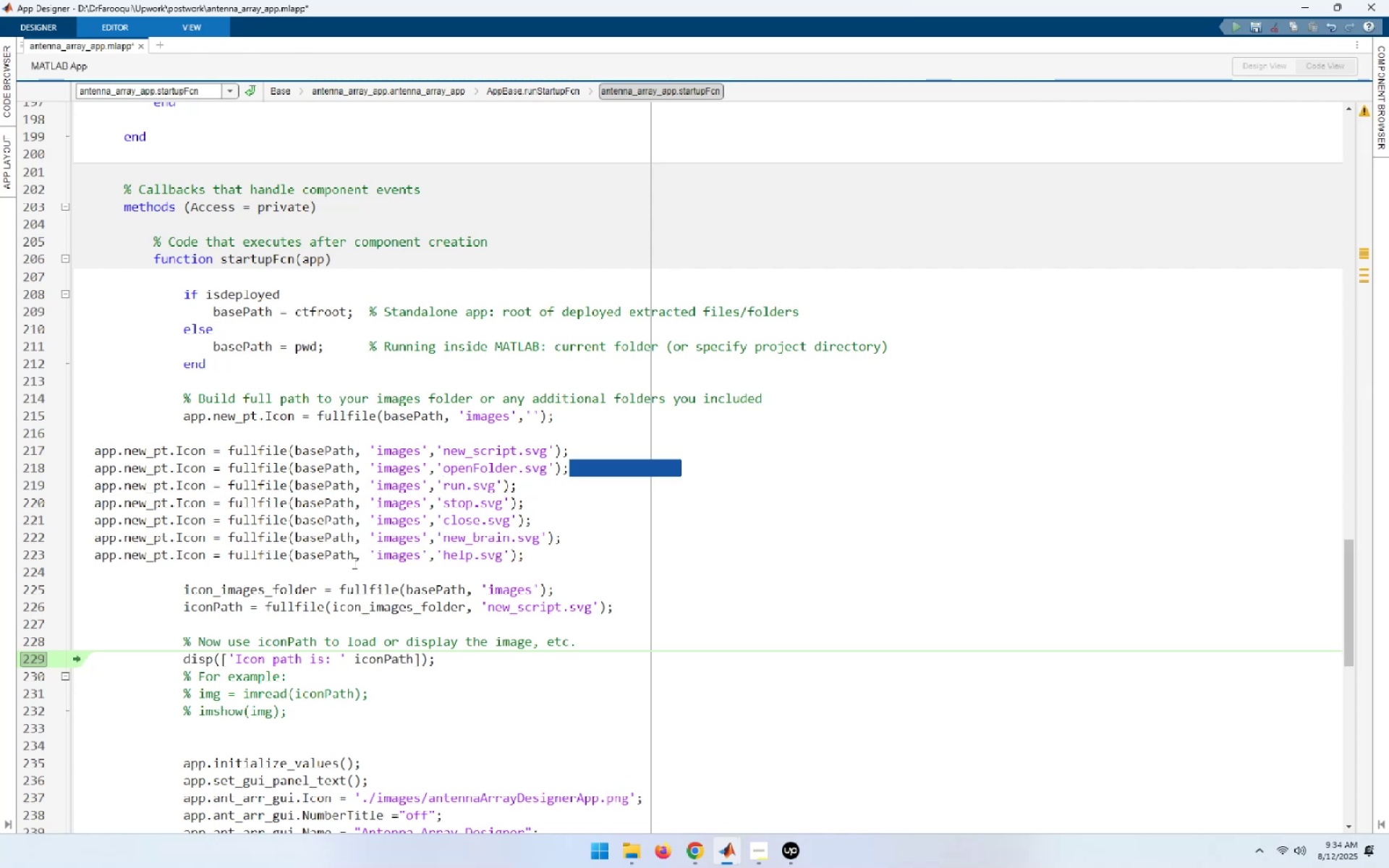 
key(Delete)
 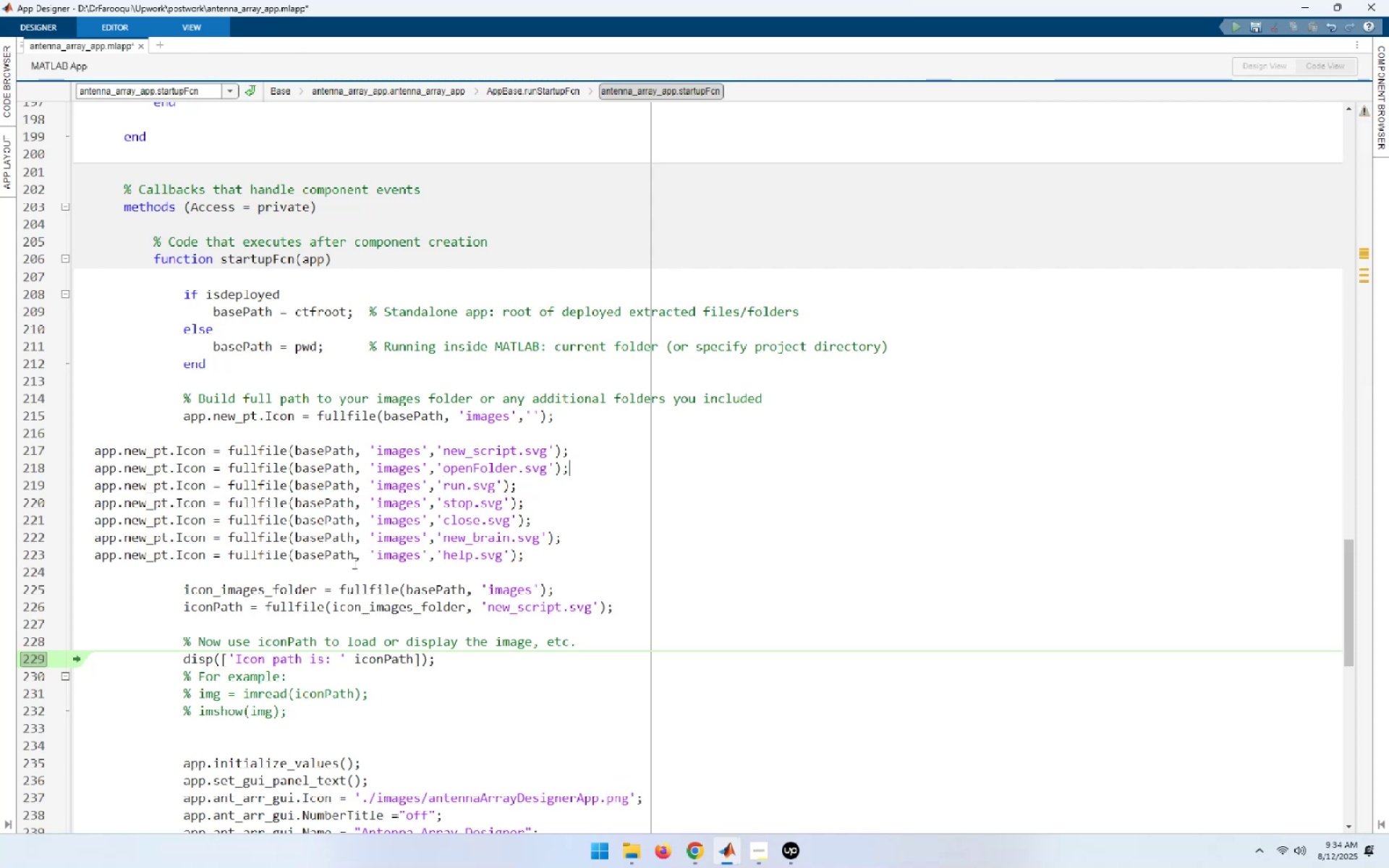 
key(ArrowDown)
 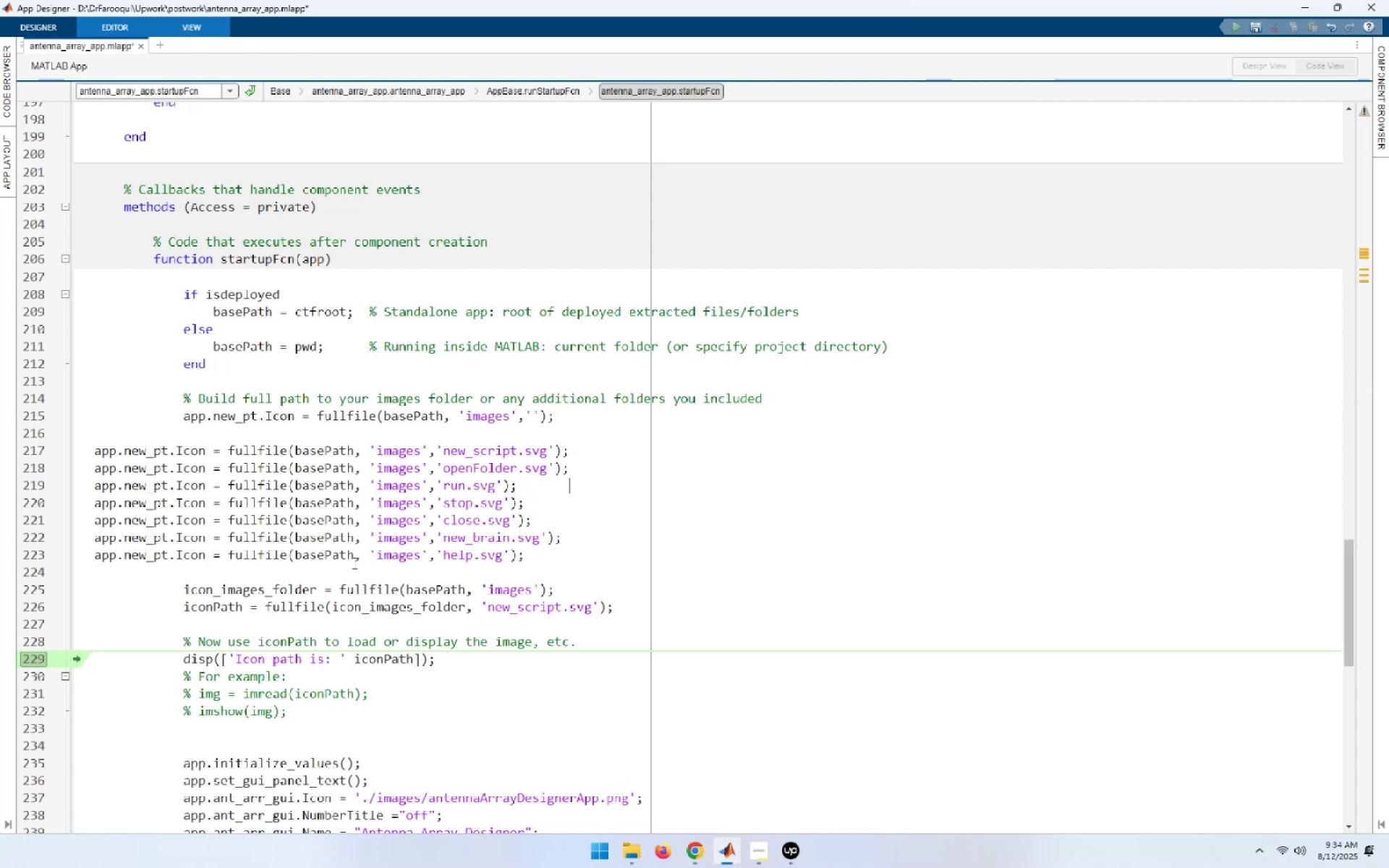 
key(ArrowLeft)
 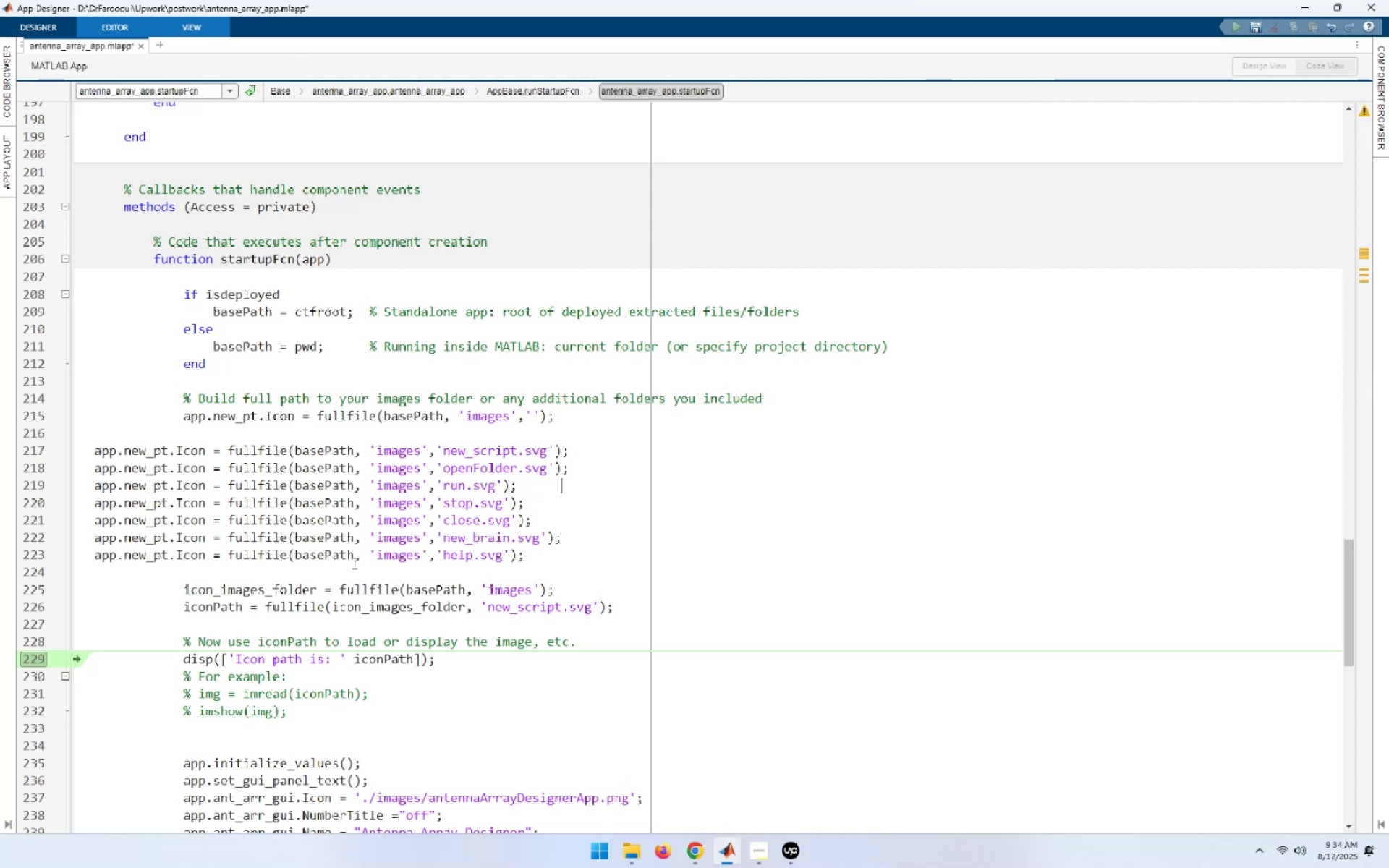 
key(ArrowLeft)
 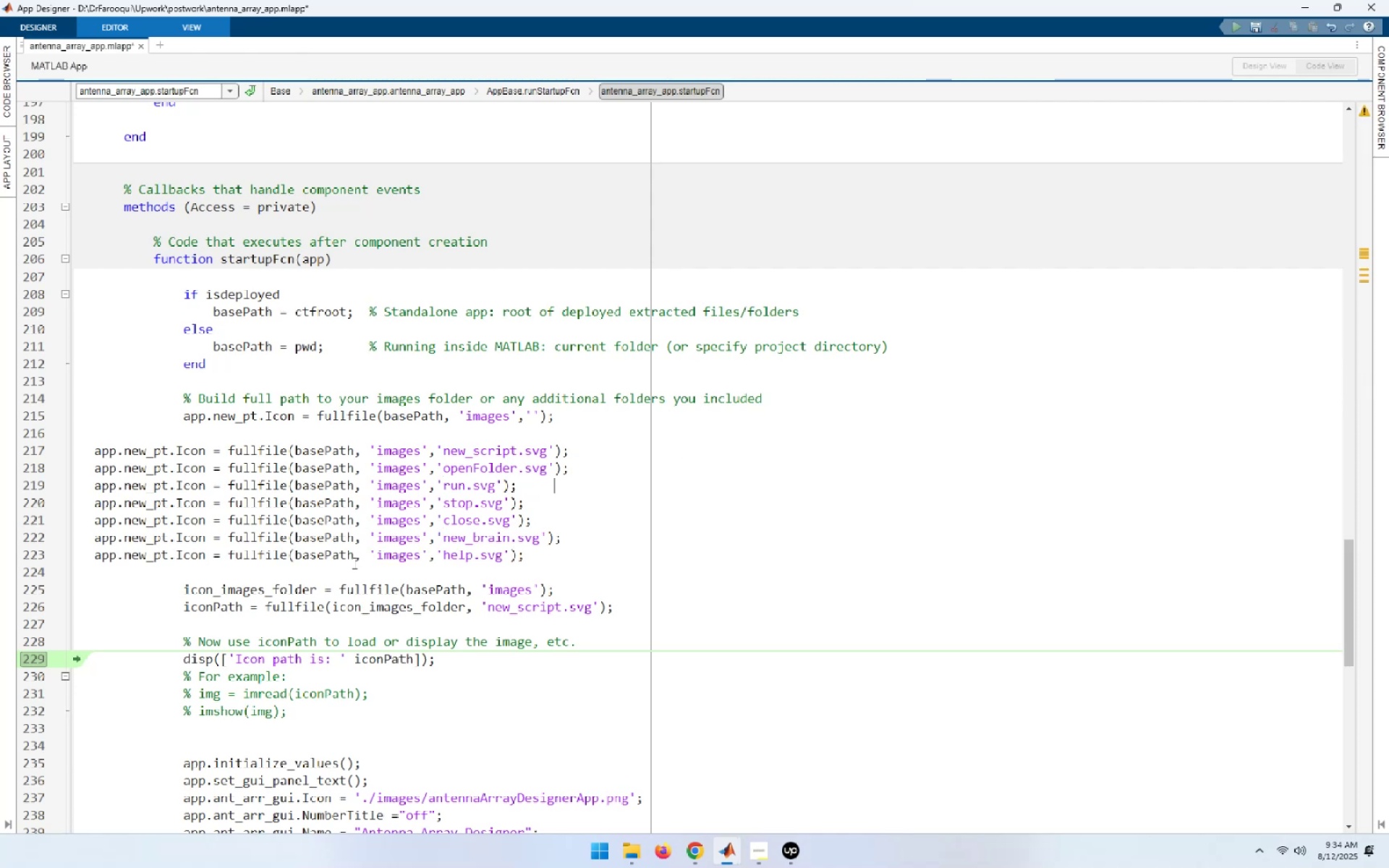 
key(ArrowLeft)
 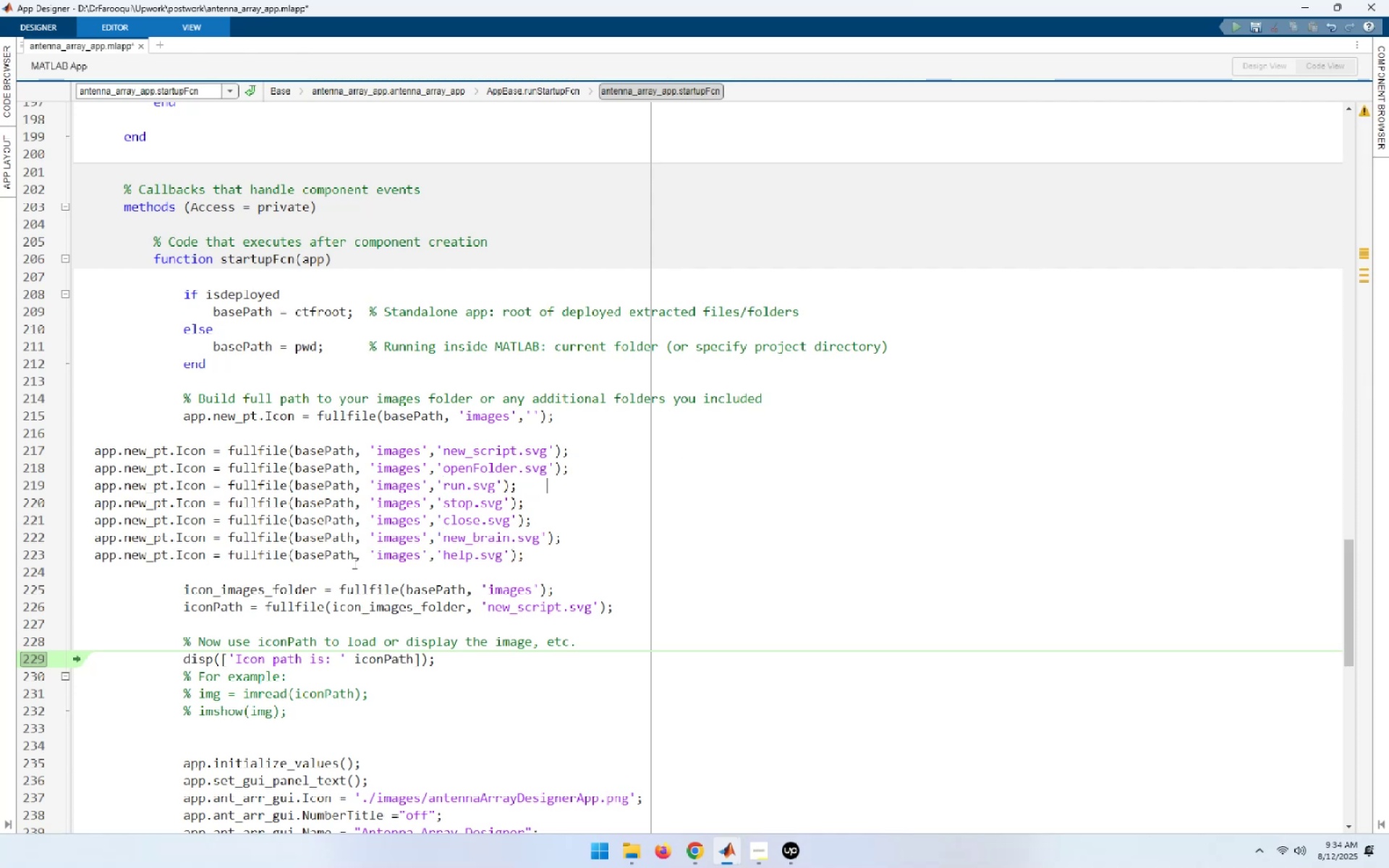 
key(ArrowLeft)
 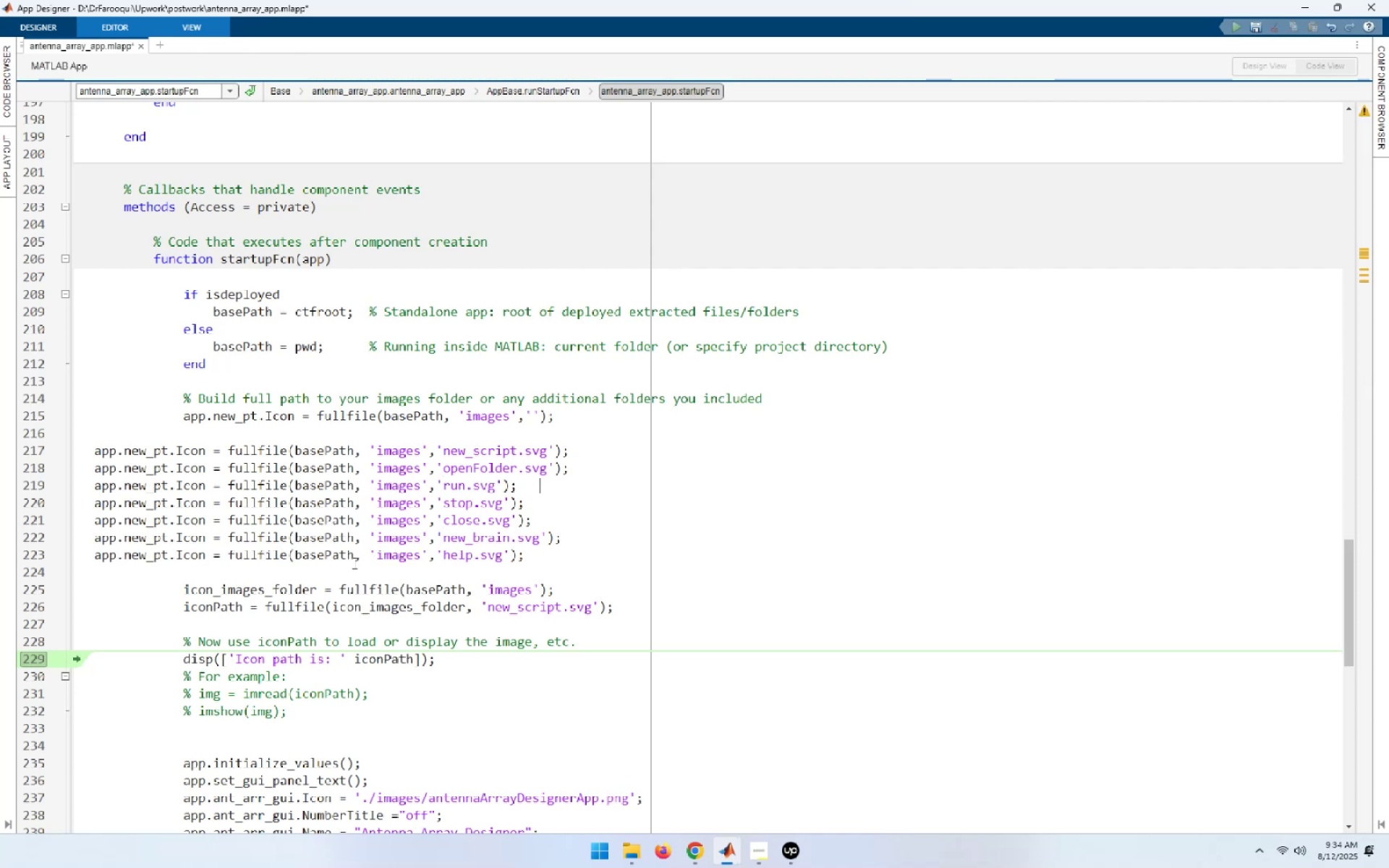 
key(ArrowLeft)
 